 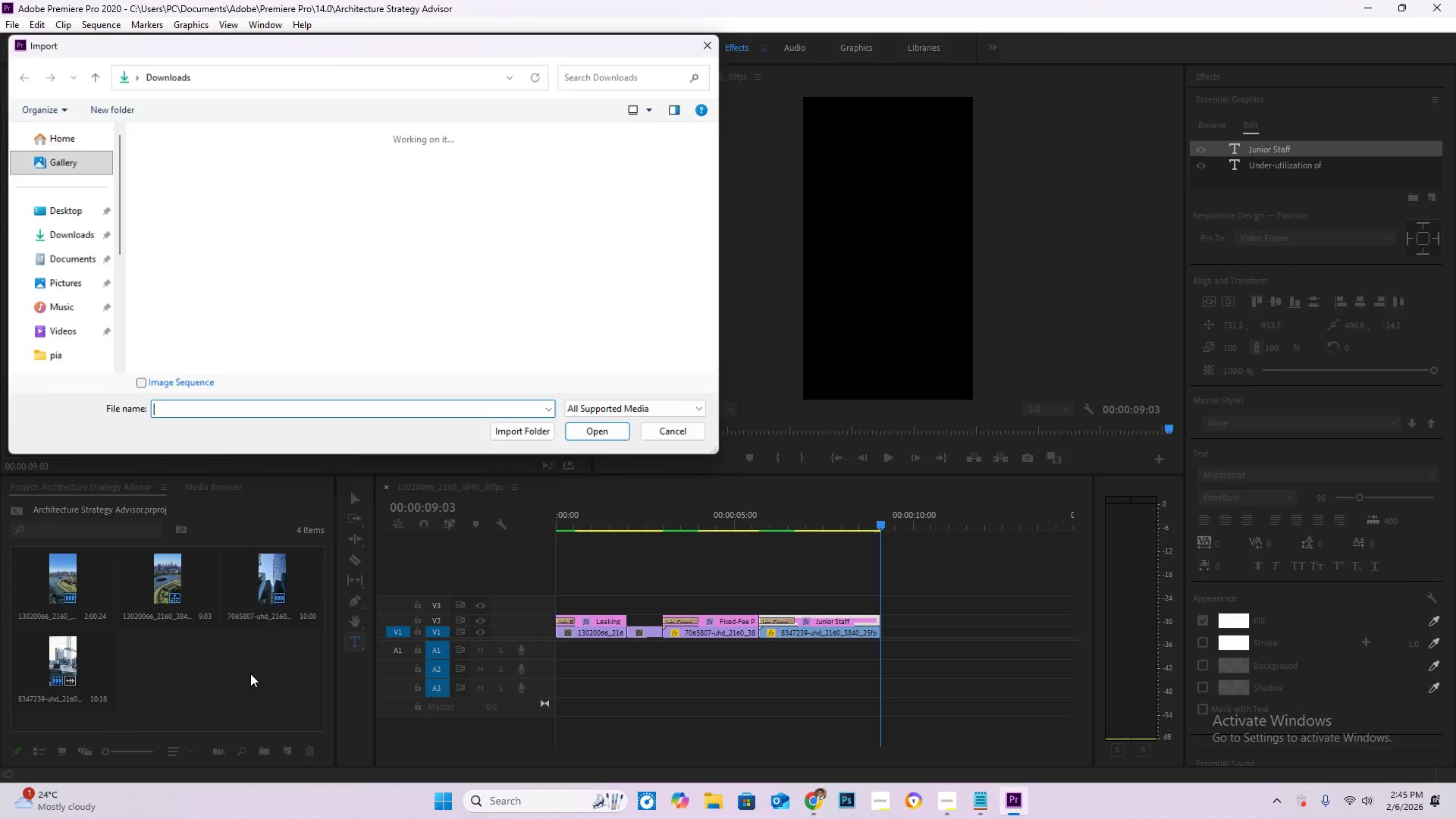 
double_click([351, 206])
 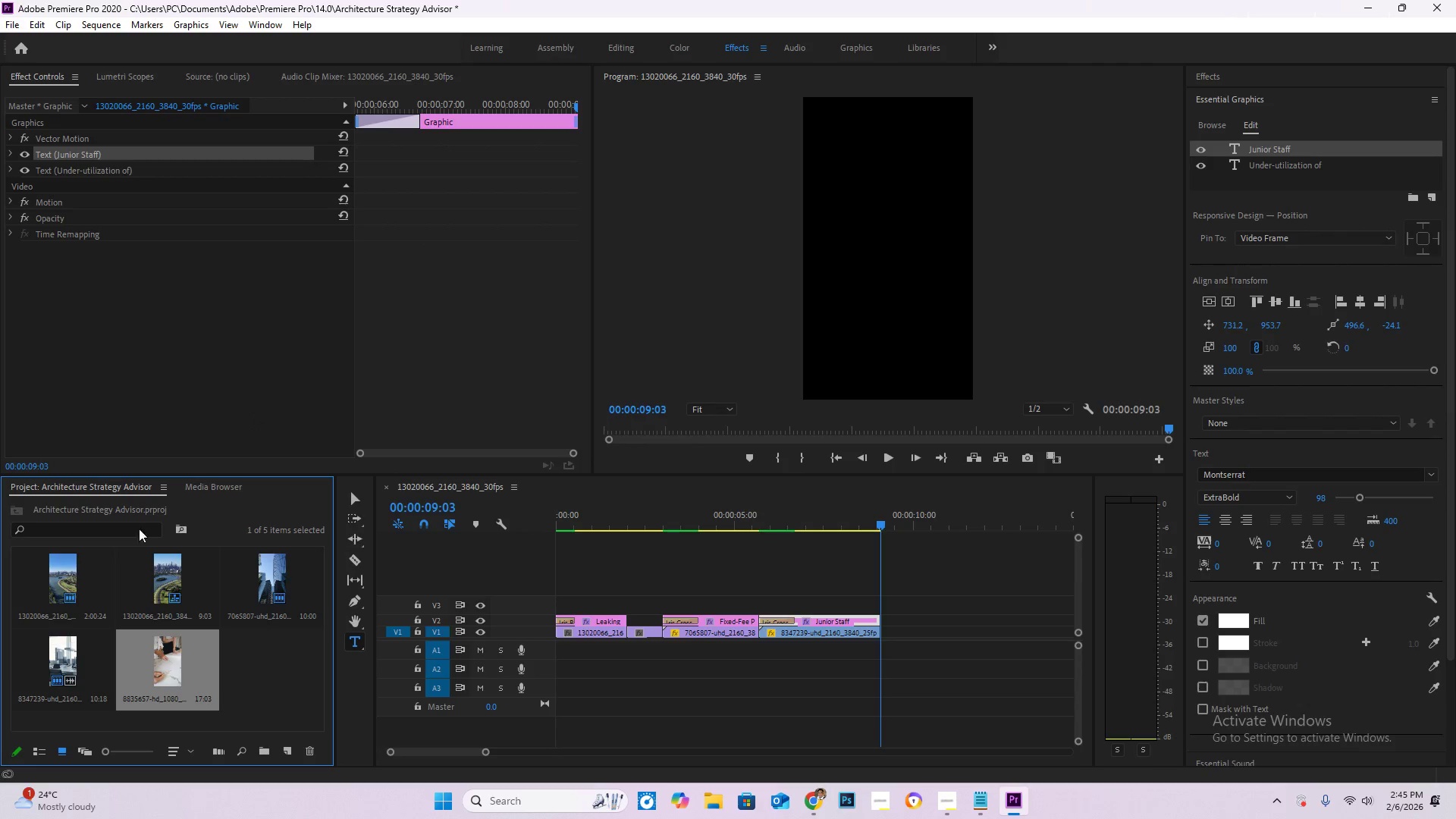 
left_click_drag(start_coordinate=[171, 670], to_coordinate=[884, 633])
 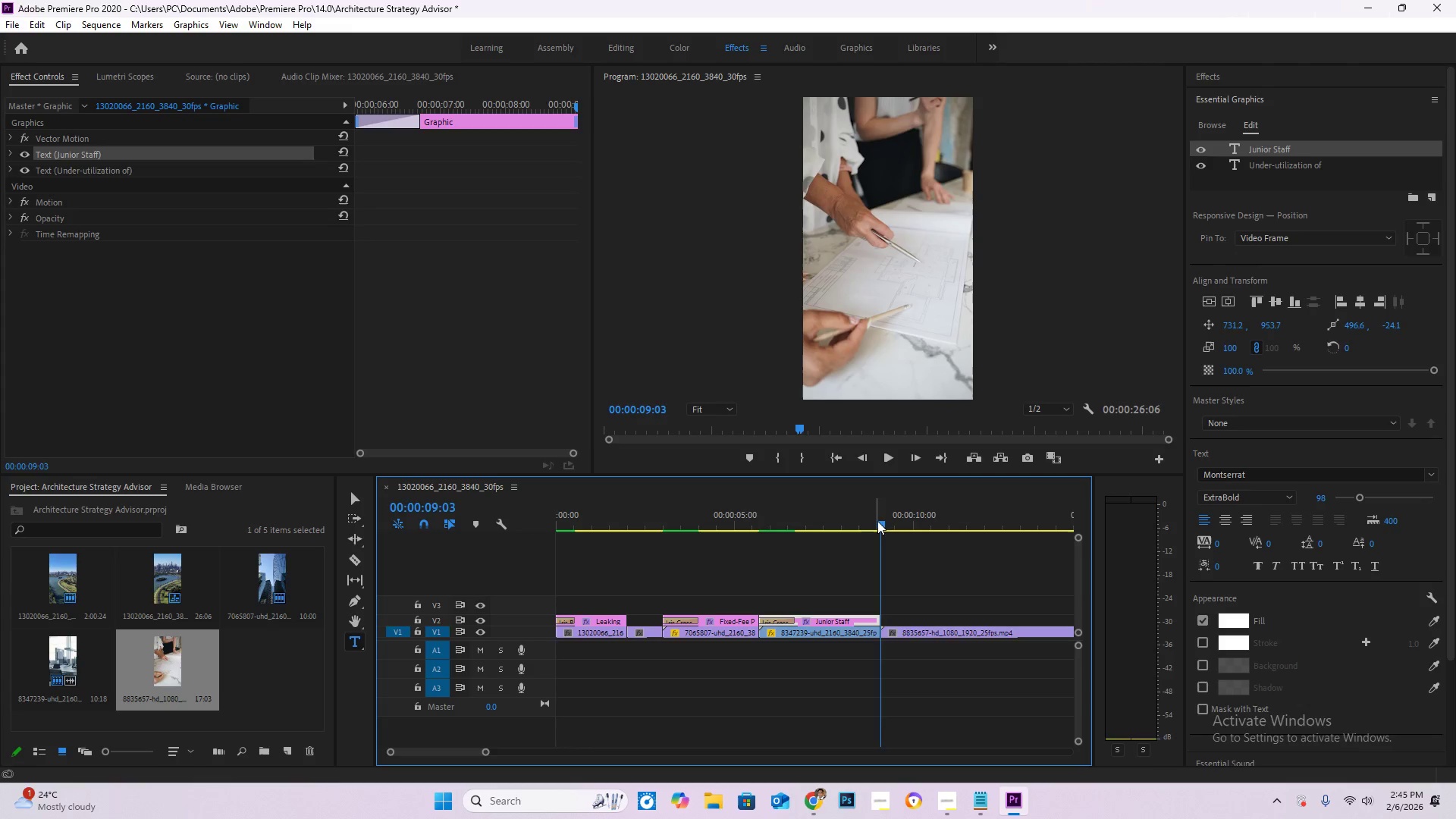 
left_click_drag(start_coordinate=[879, 522], to_coordinate=[897, 537])
 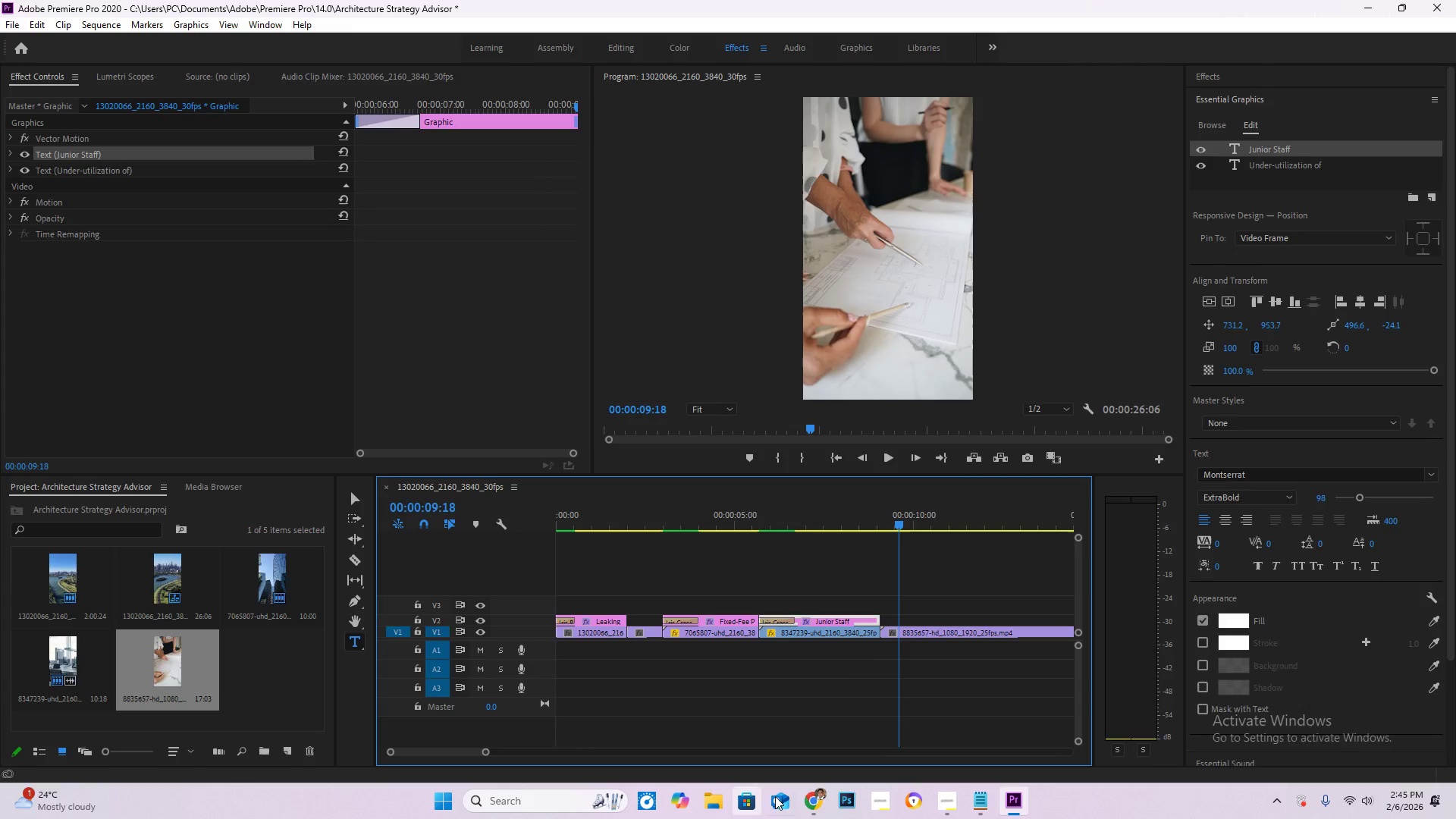 
left_click([821, 805])
 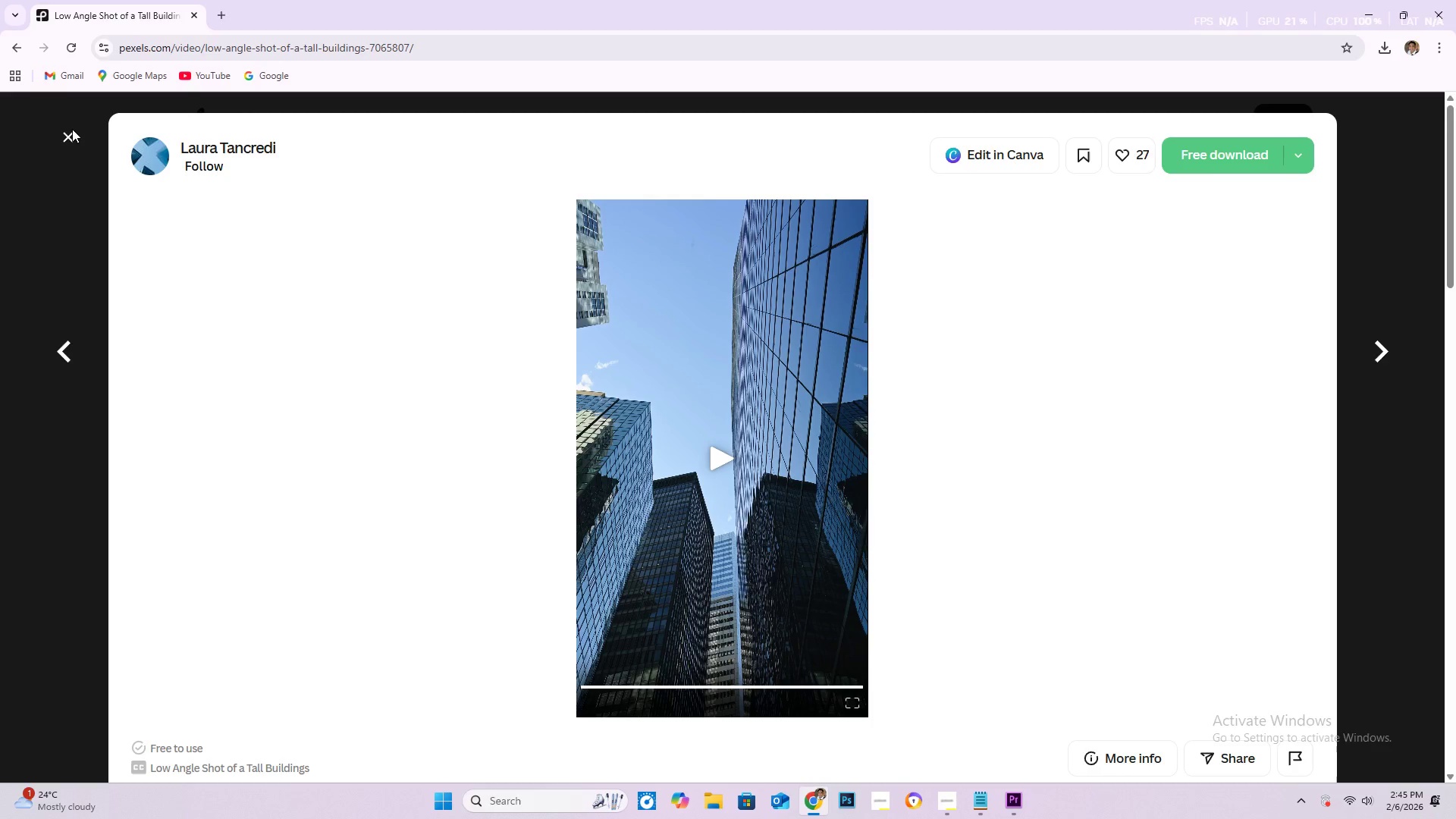 
left_click([67, 136])
 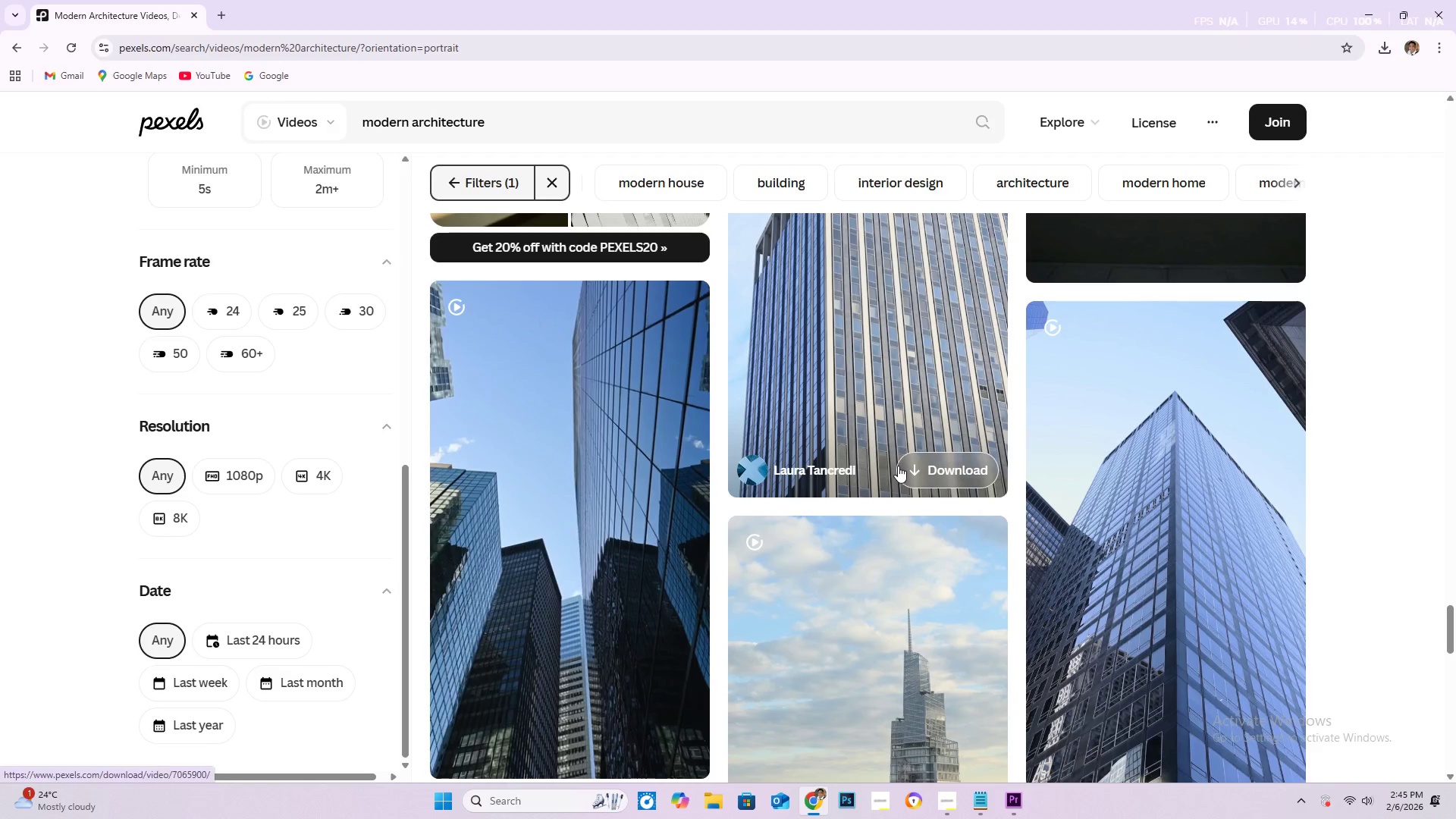 
left_click_drag(start_coordinate=[494, 129], to_coordinate=[345, 121])
 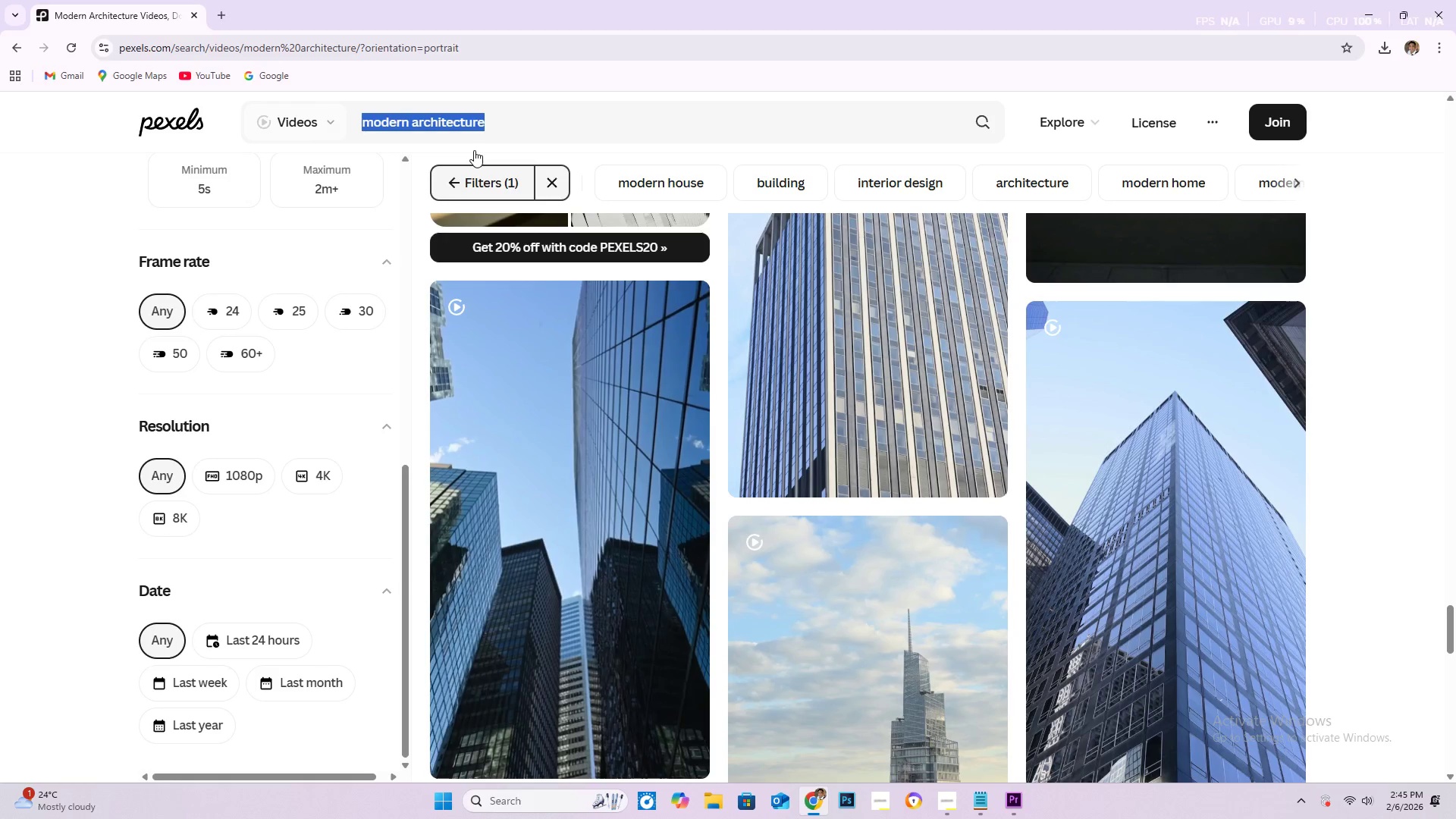 
type(blue)
 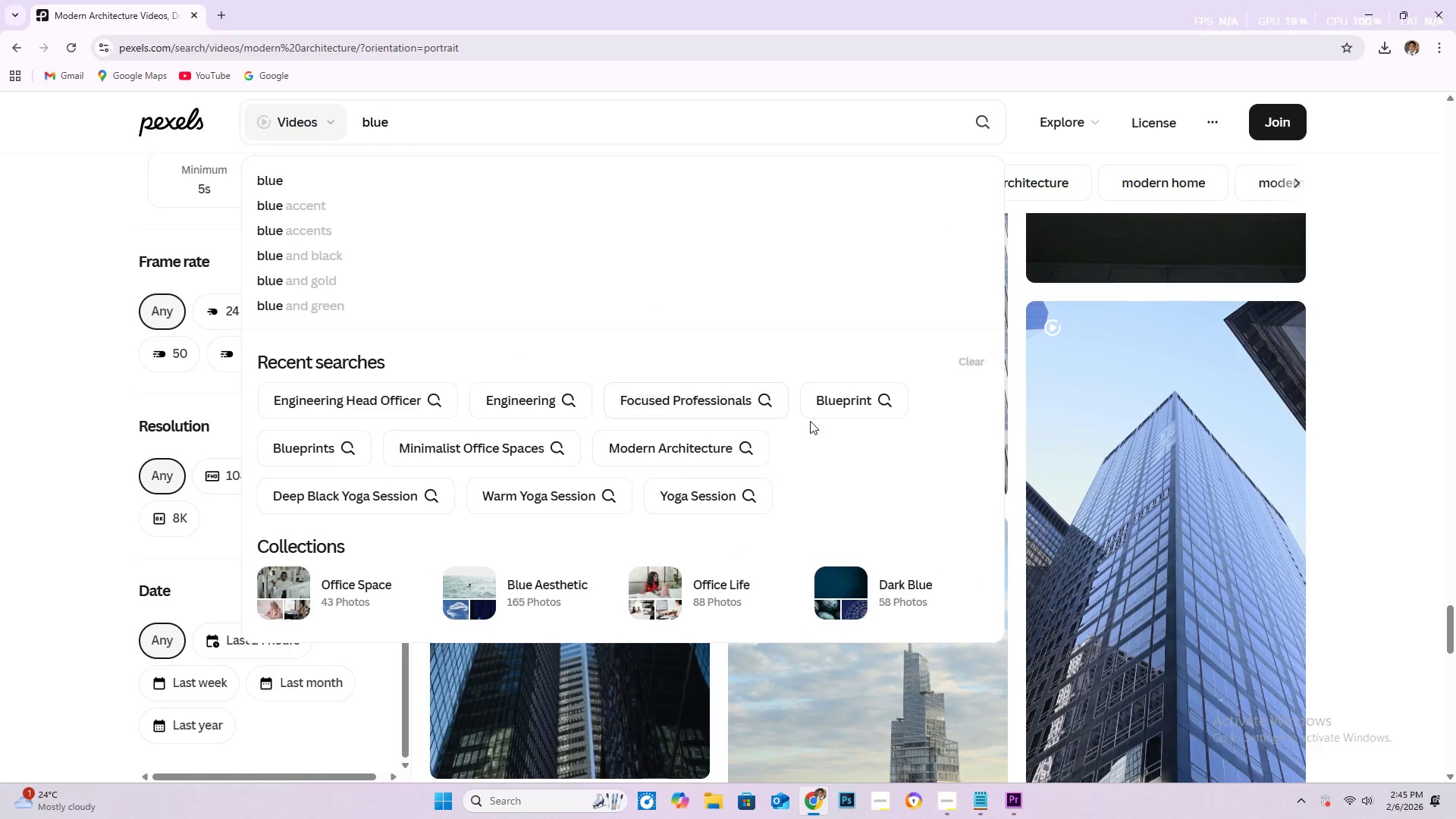 
left_click([821, 403])
 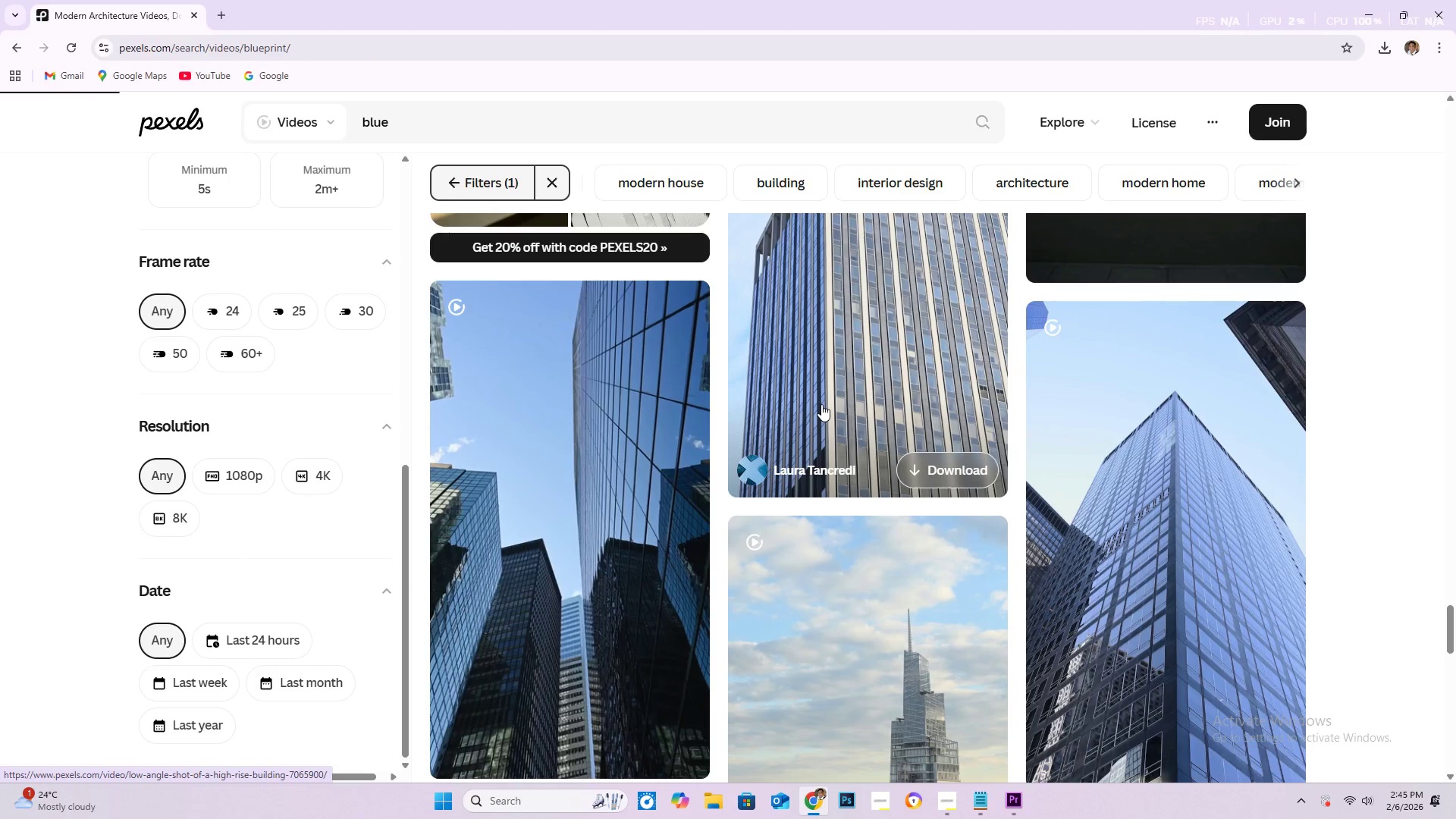 
wait(6.84)
 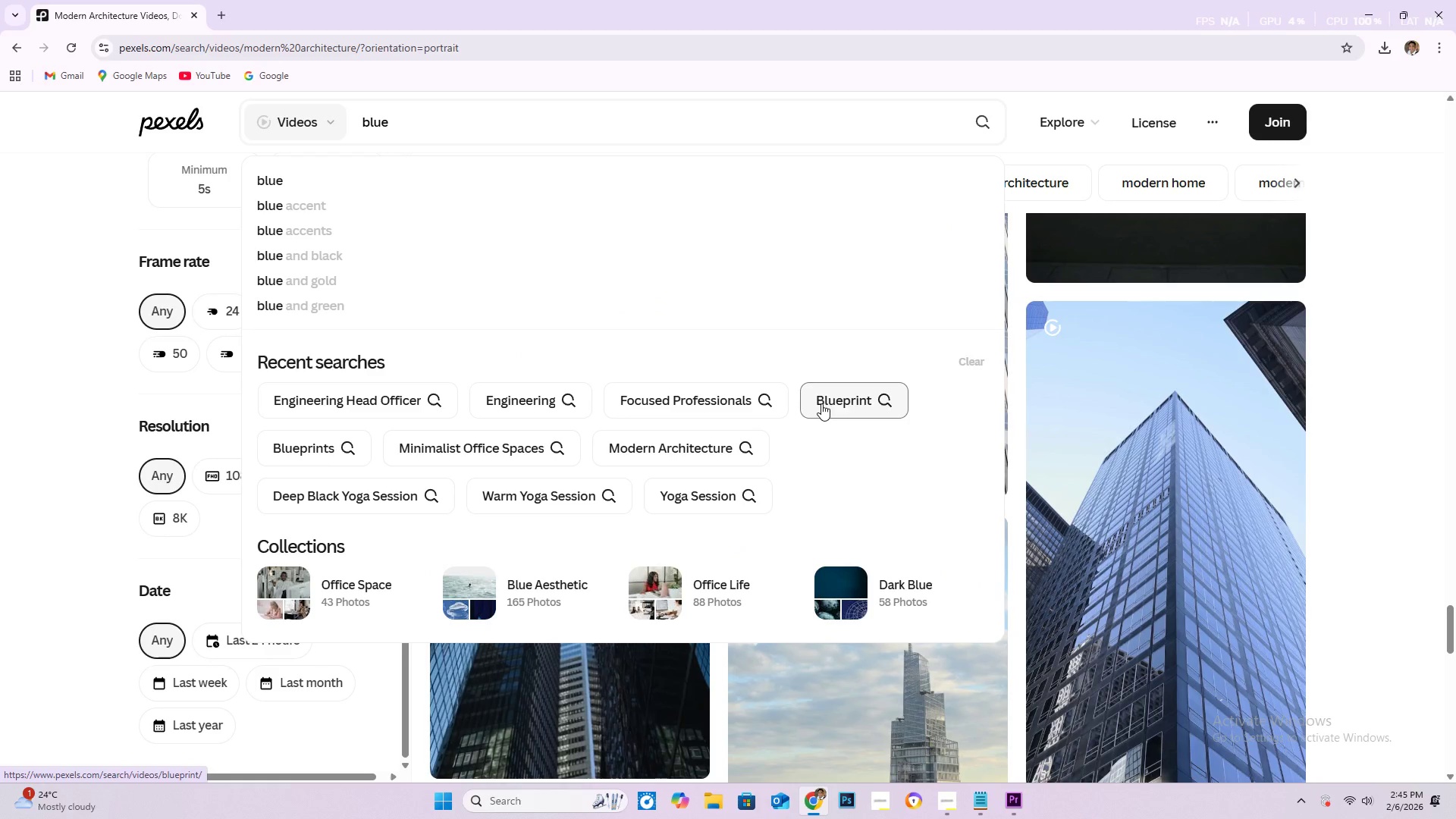 
scroll: coordinate [238, 214], scroll_direction: up, amount: 10.0
 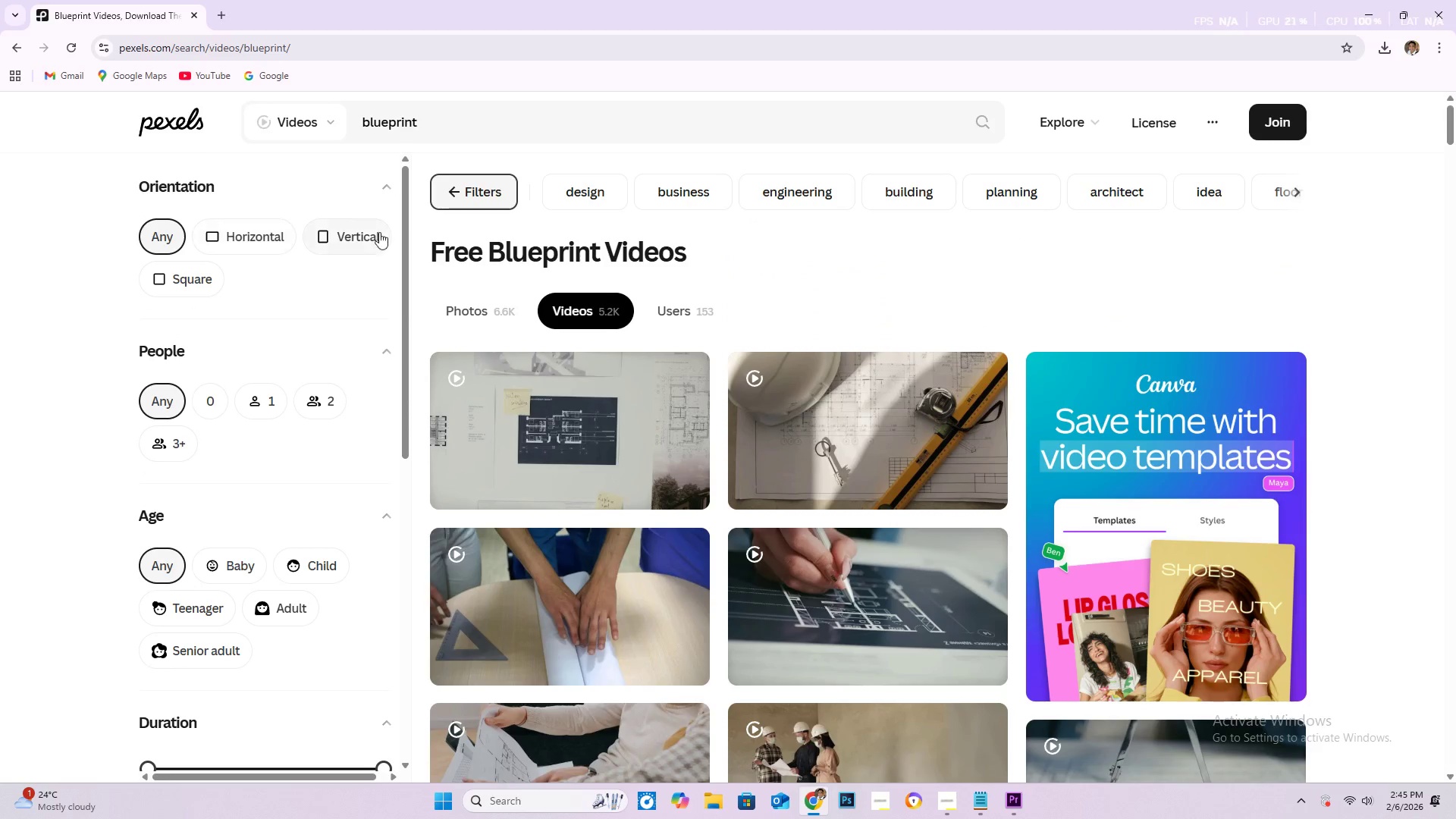 
left_click([366, 234])
 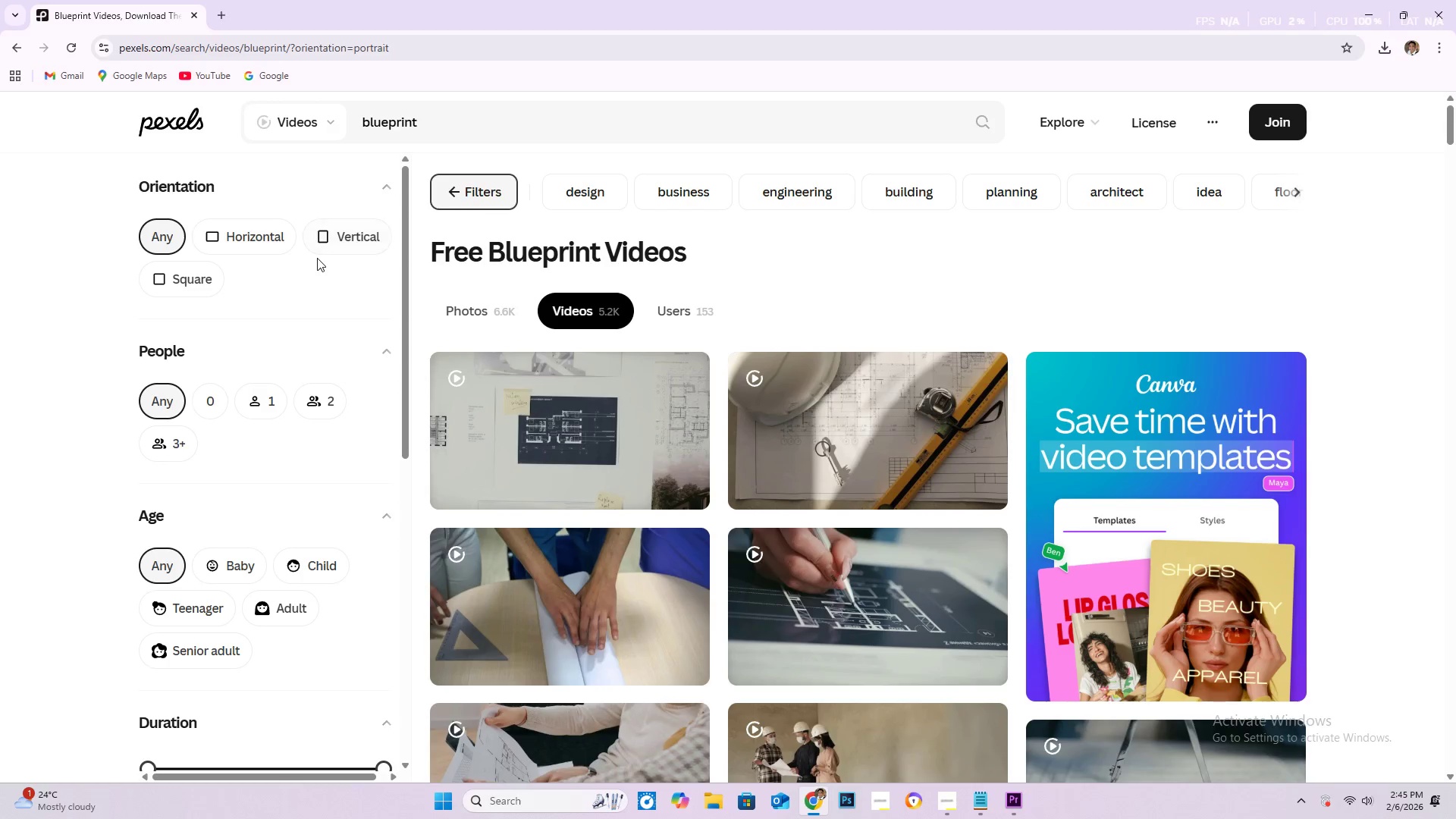 
wait(9.8)
 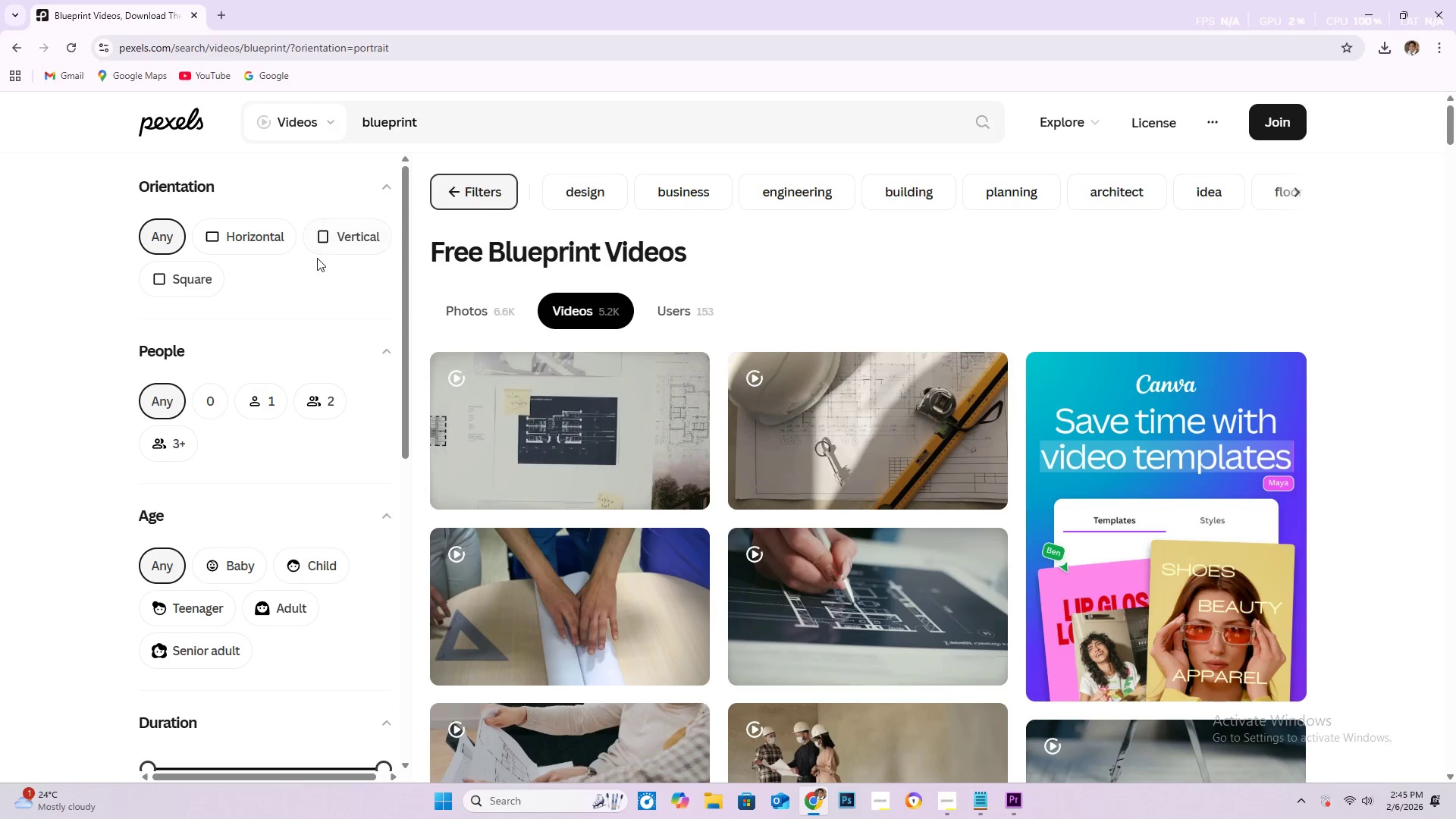 
scroll: coordinate [734, 457], scroll_direction: down, amount: 15.0
 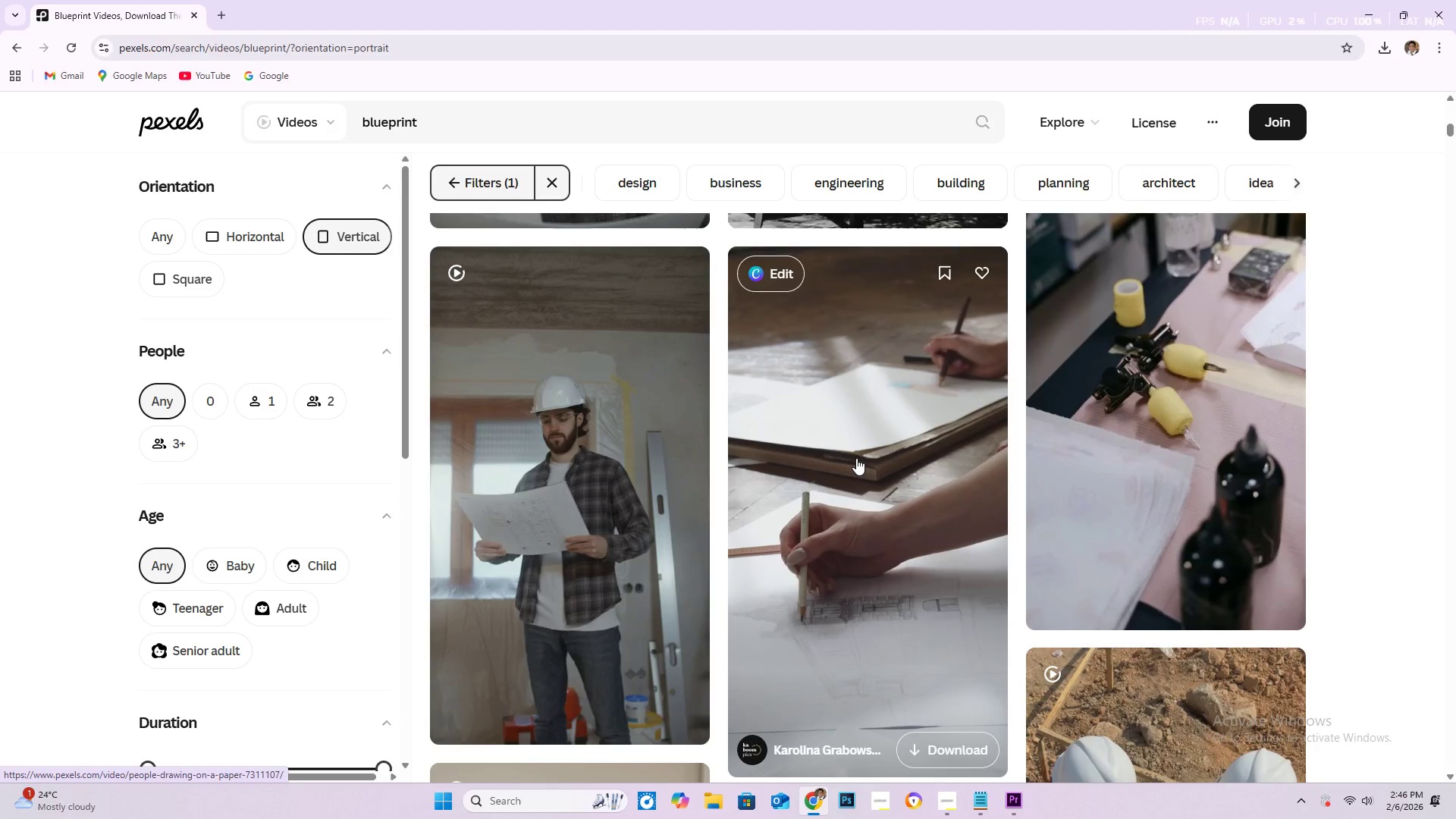 
scroll: coordinate [853, 454], scroll_direction: down, amount: 16.0
 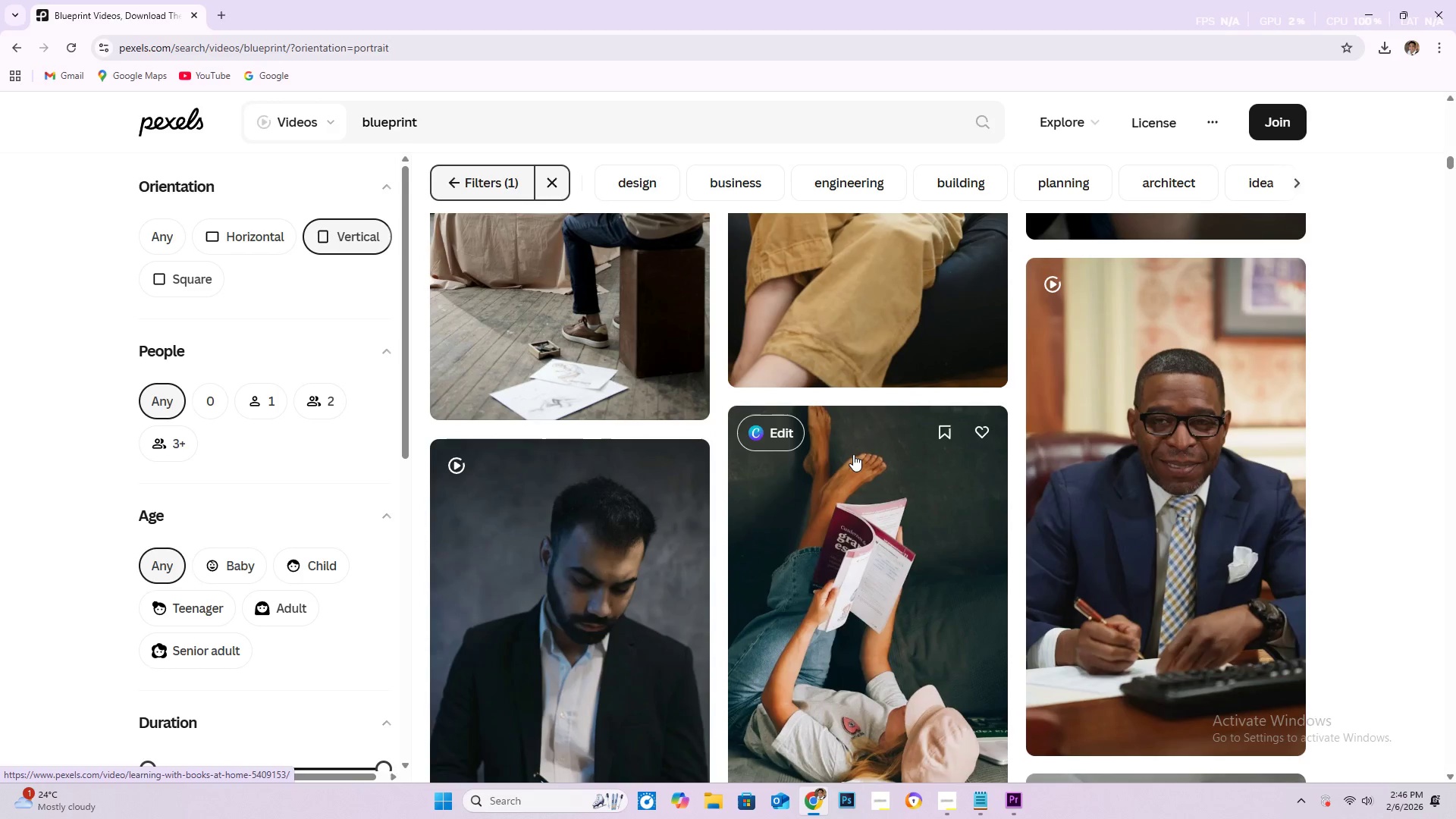 
scroll: coordinate [853, 454], scroll_direction: down, amount: 2.0
 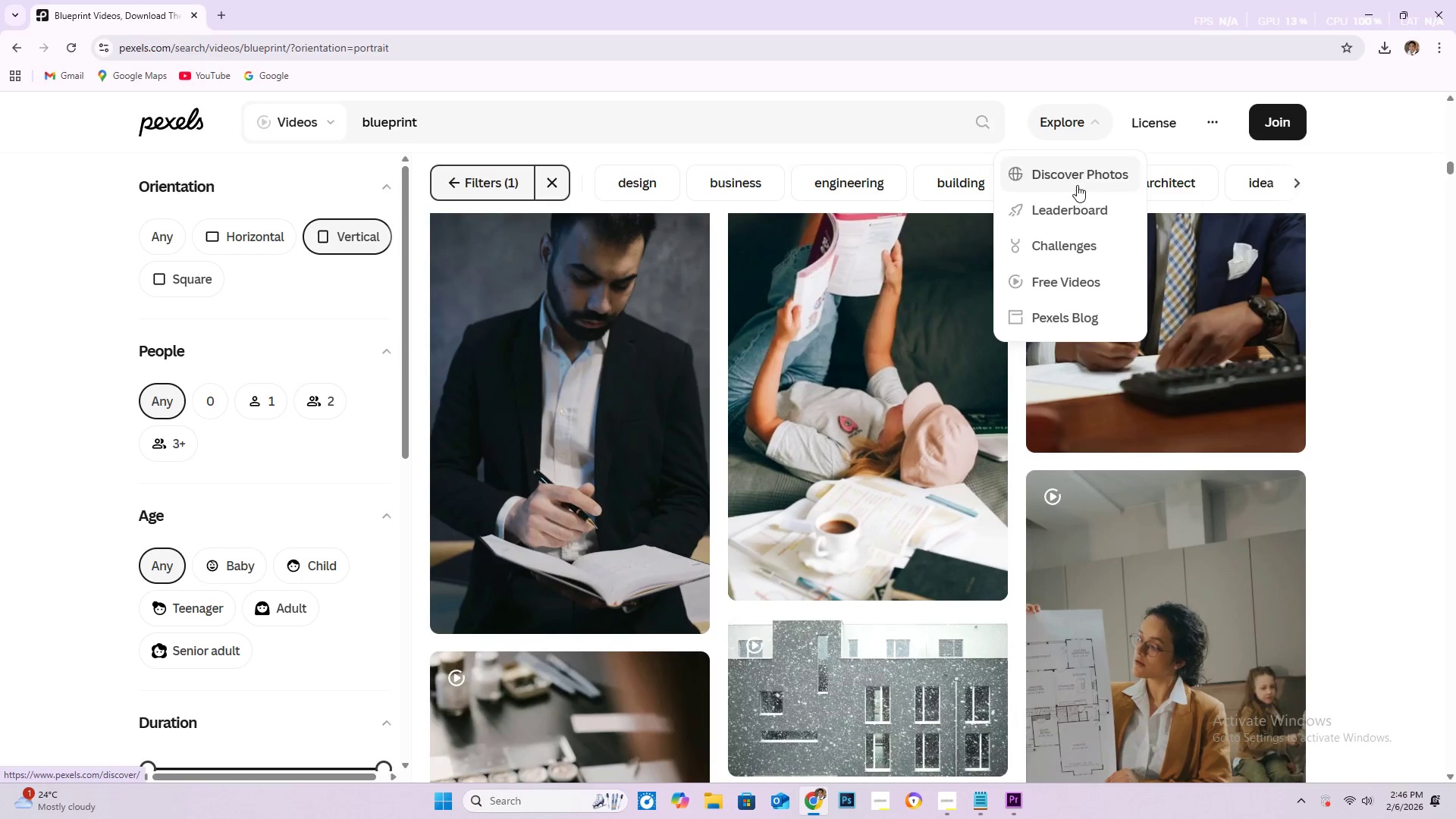 
left_click([1170, 189])
 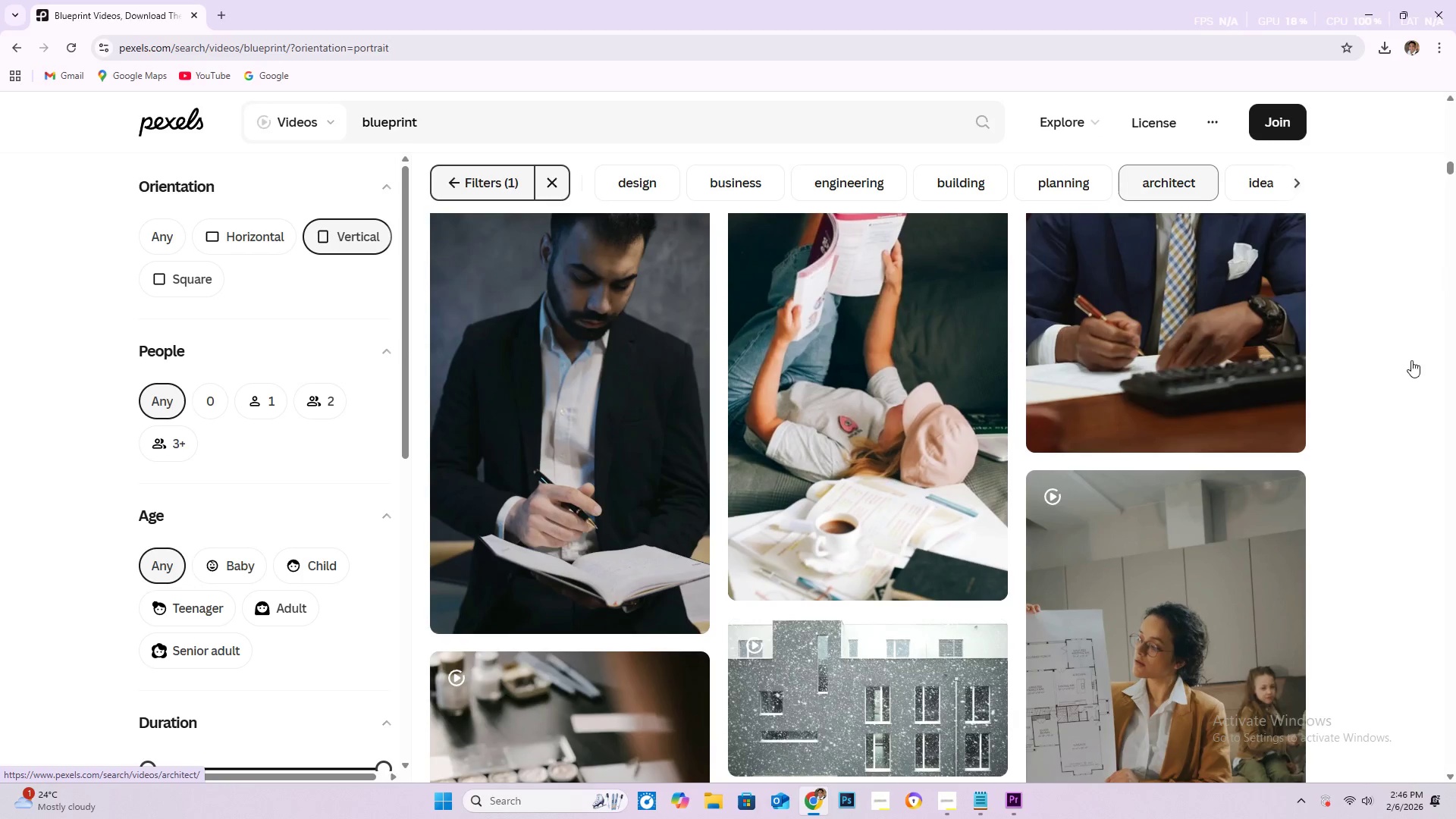 
mouse_move([1189, 411])
 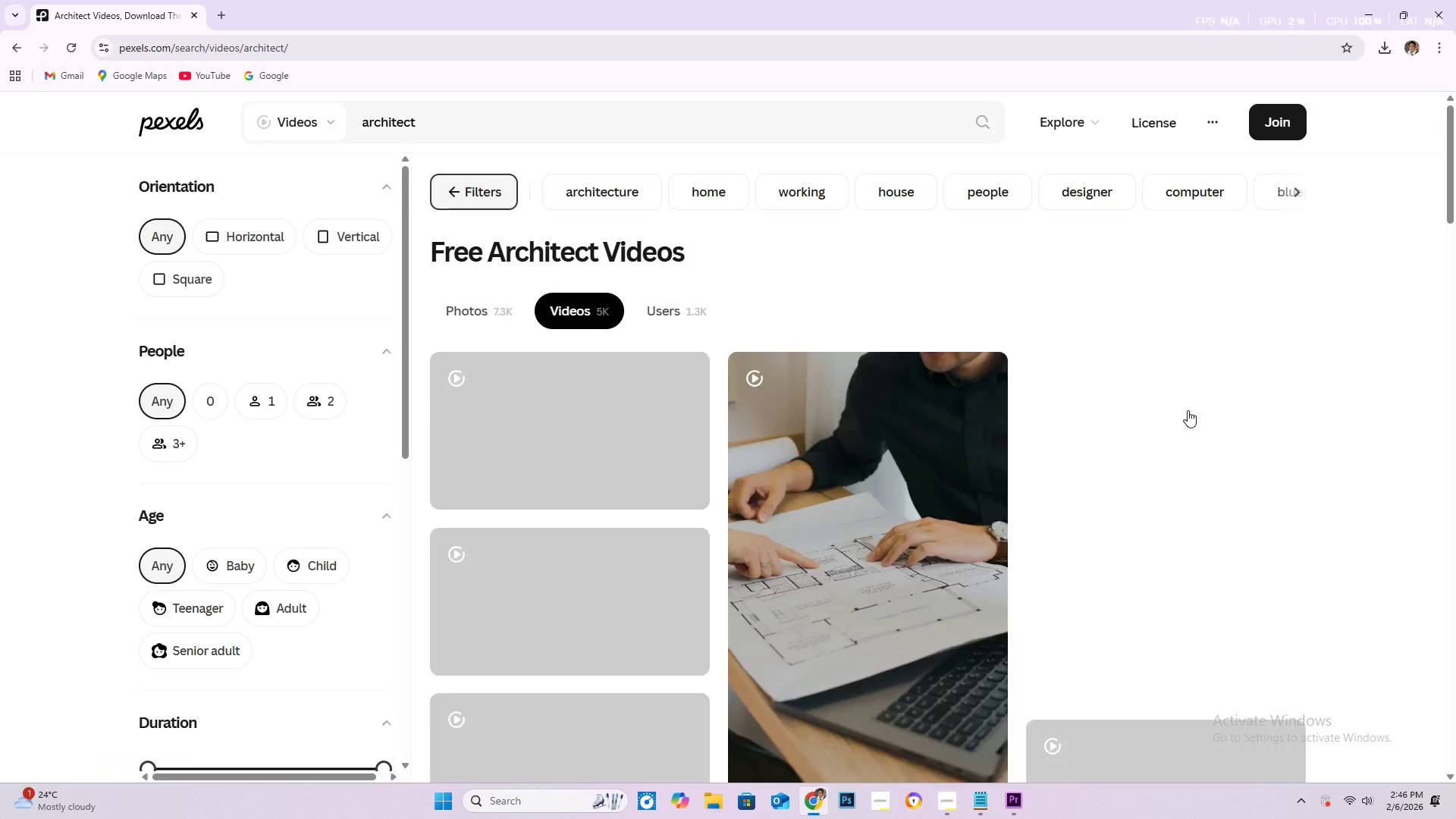 
mouse_move([1172, 419])
 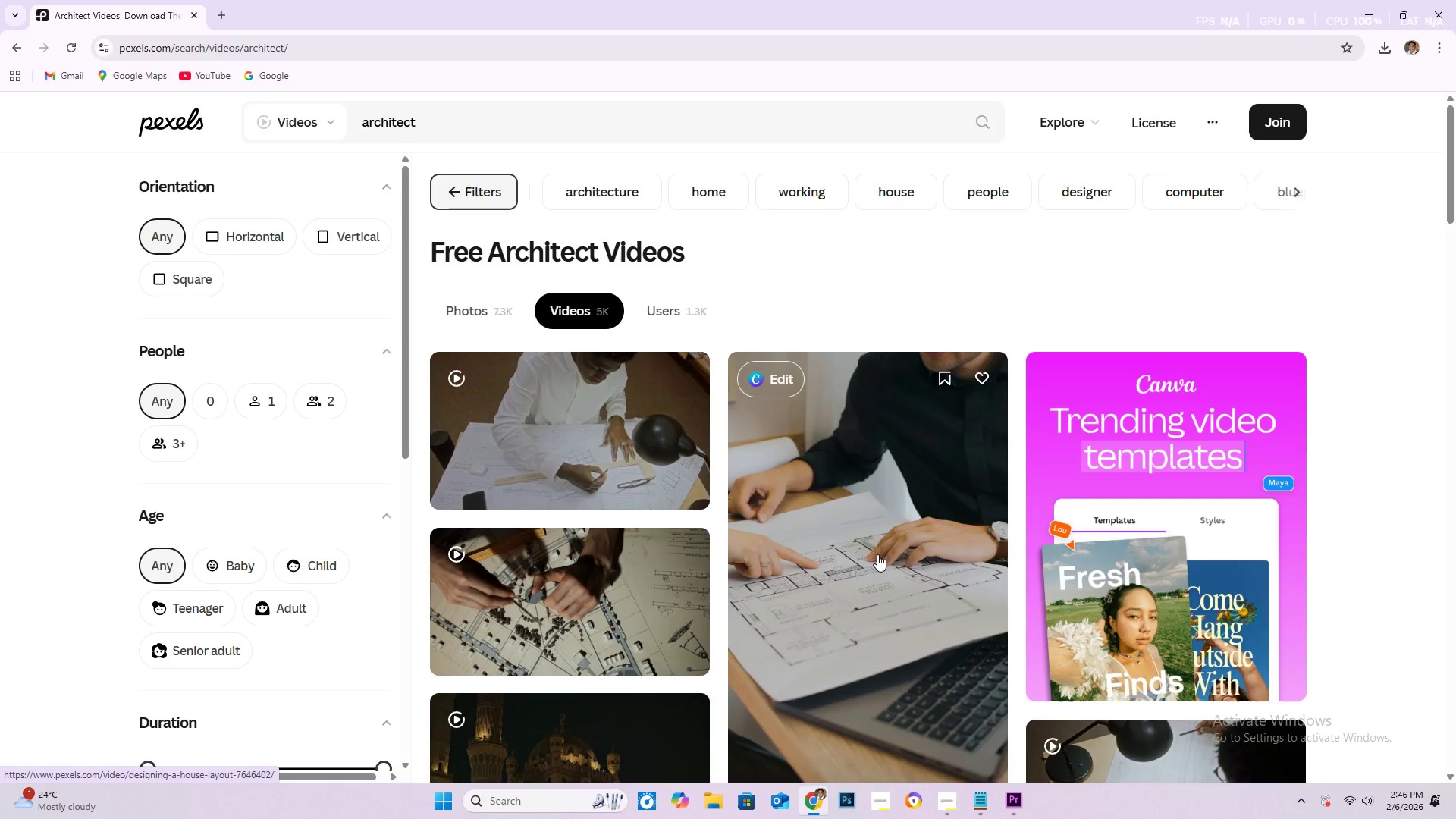 
scroll: coordinate [871, 551], scroll_direction: down, amount: 4.0
 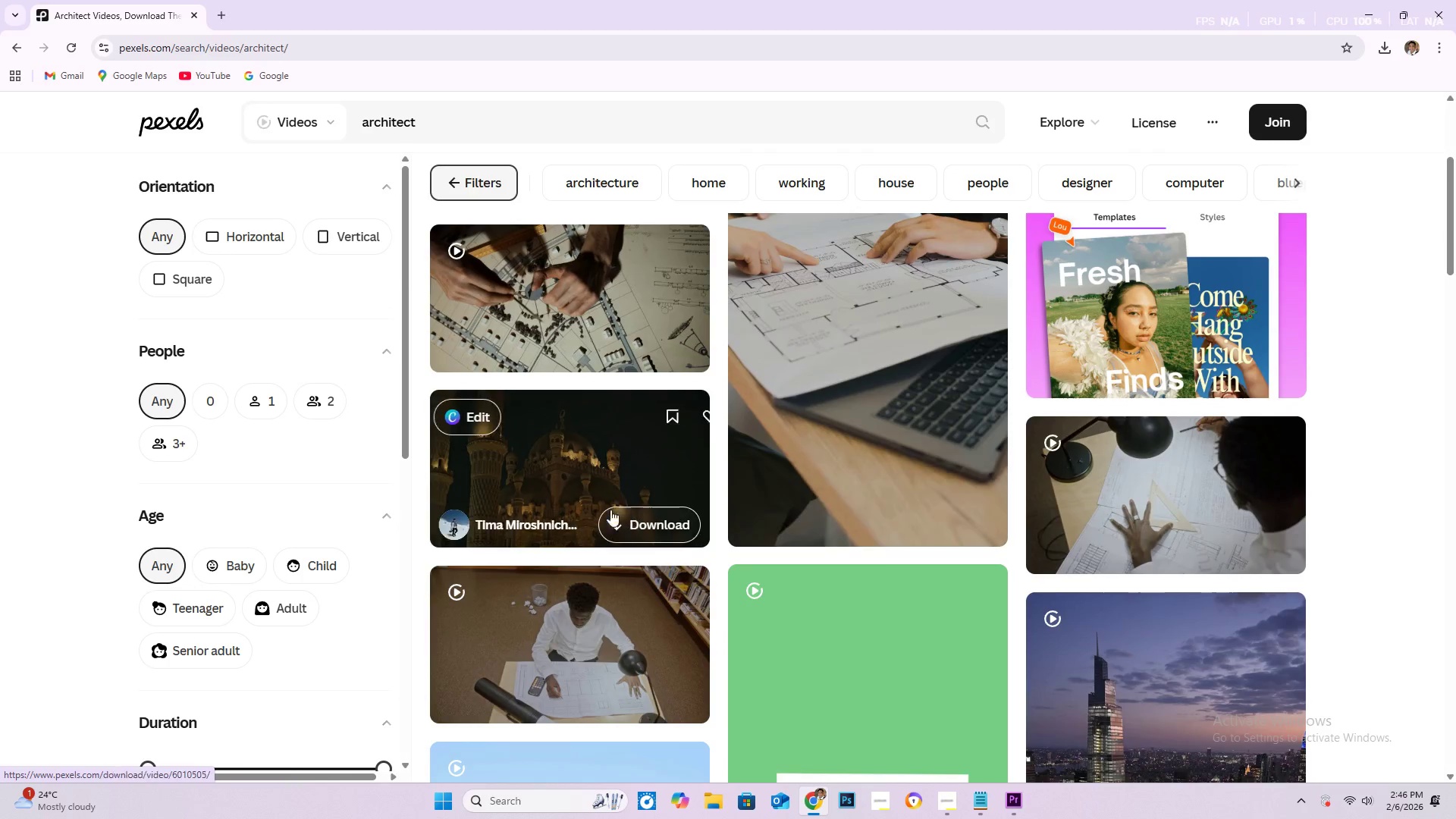 
scroll: coordinate [413, 438], scroll_direction: up, amount: 4.0
 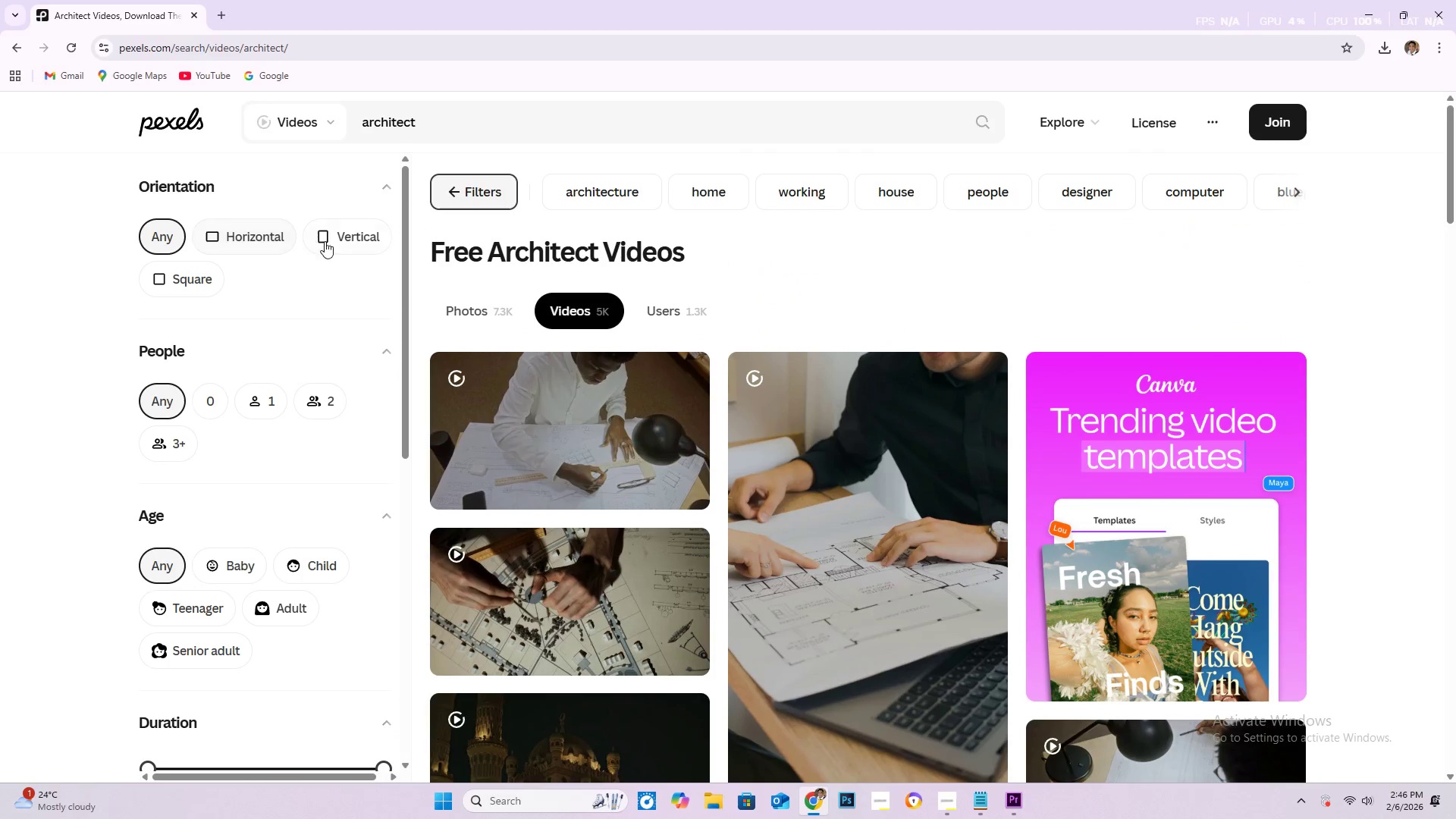 
left_click([334, 244])
 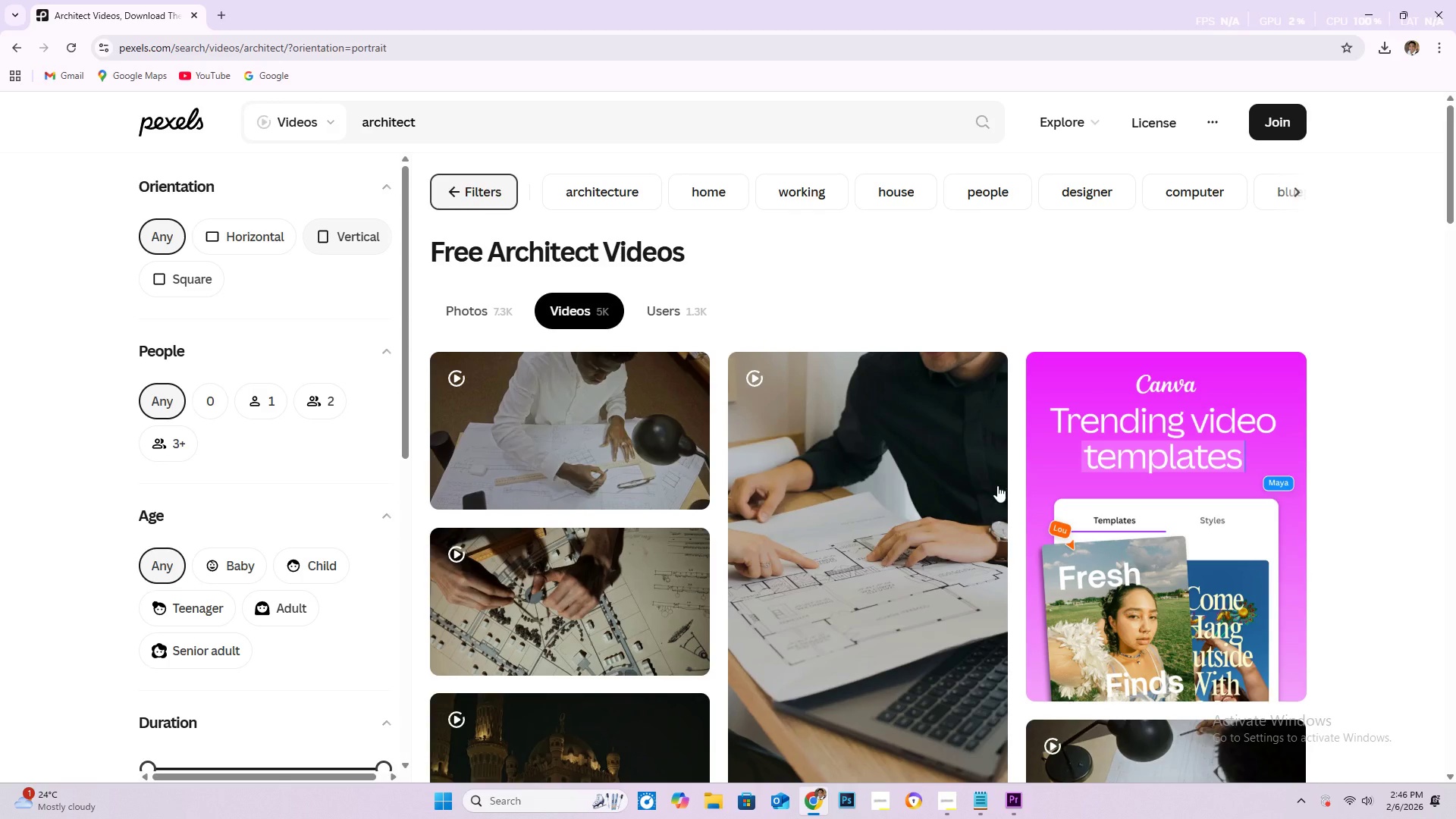 
wait(9.61)
 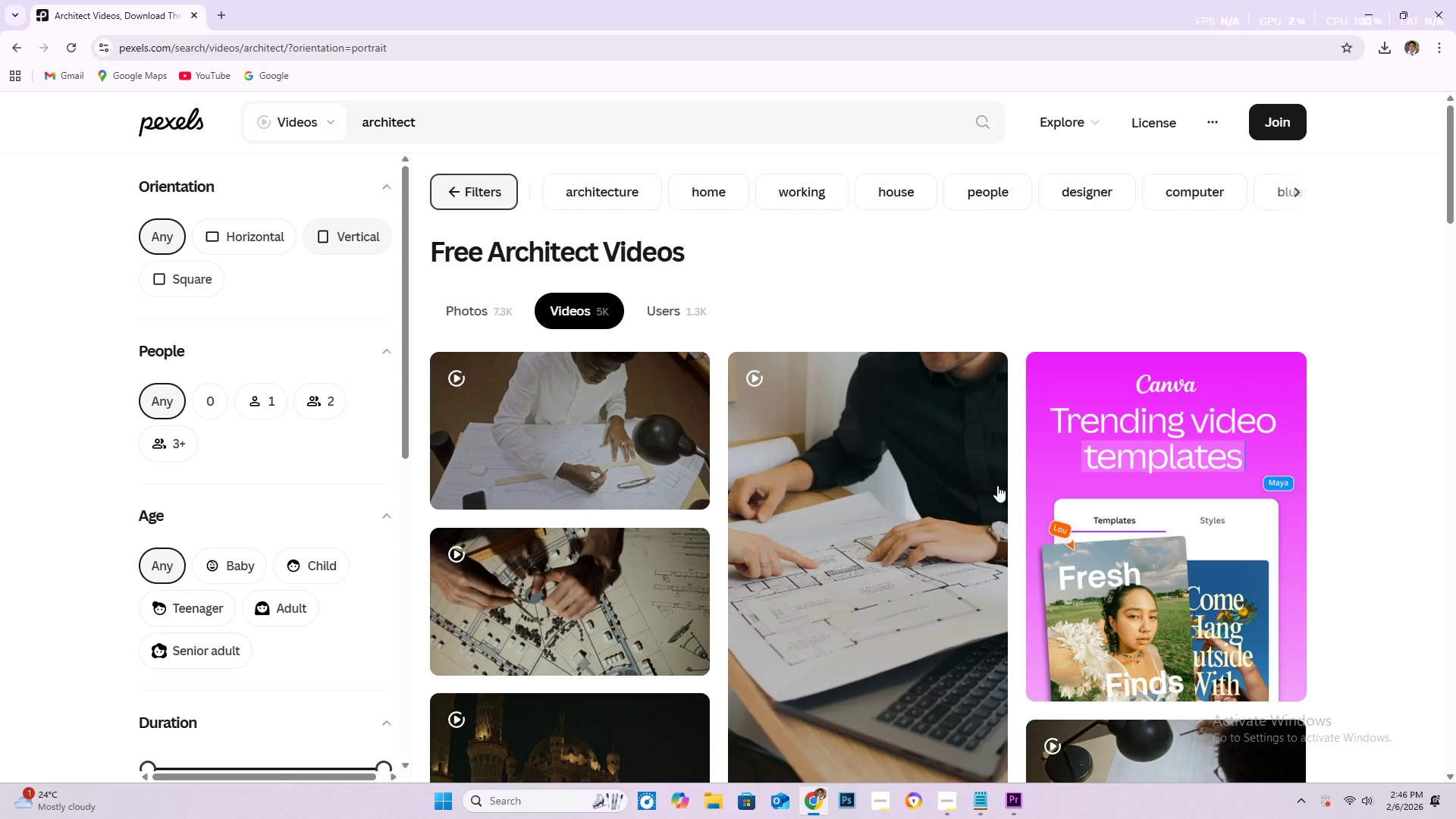 
scroll: coordinate [575, 626], scroll_direction: down, amount: 42.0
 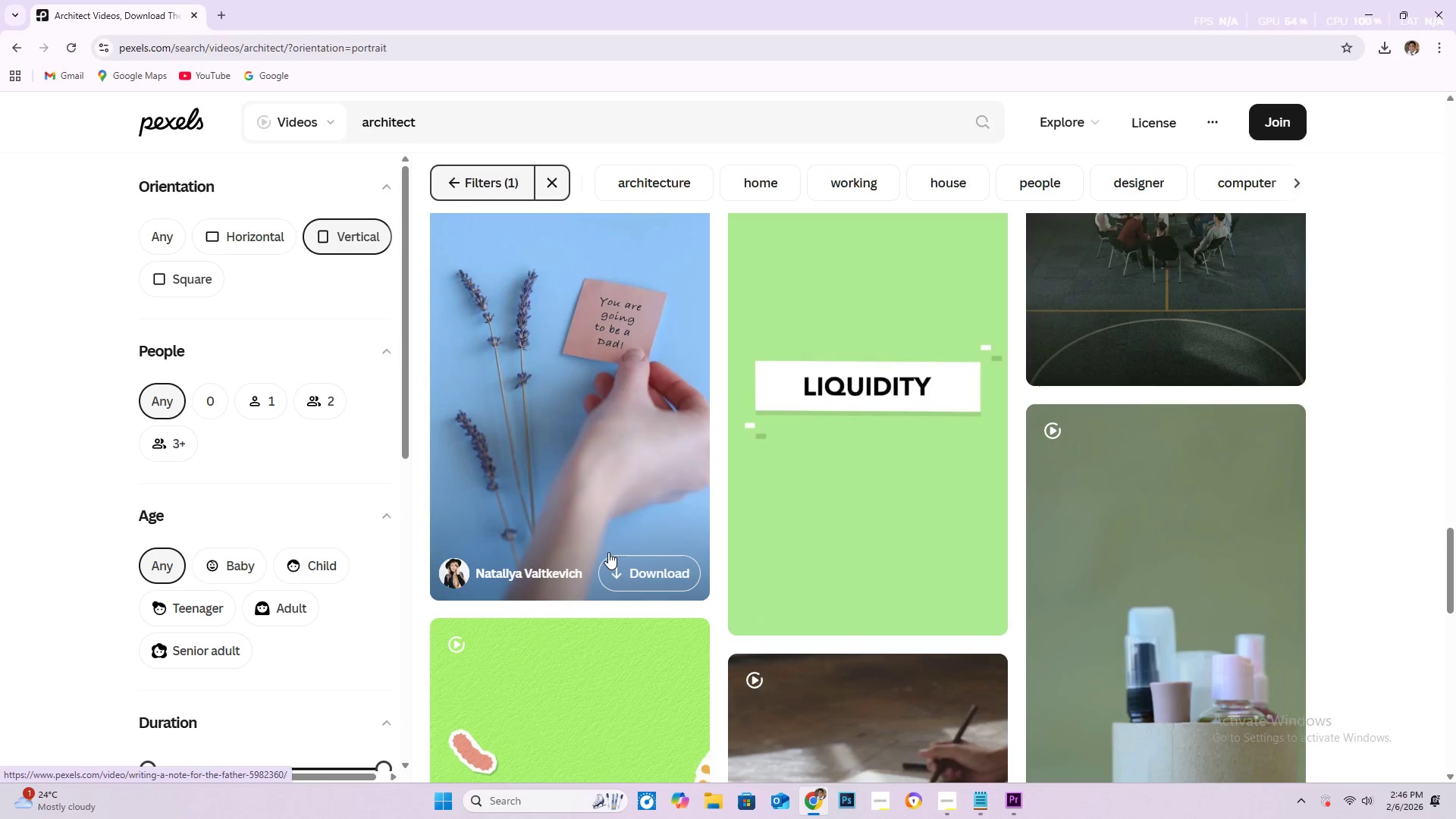 
scroll: coordinate [674, 523], scroll_direction: down, amount: 18.0
 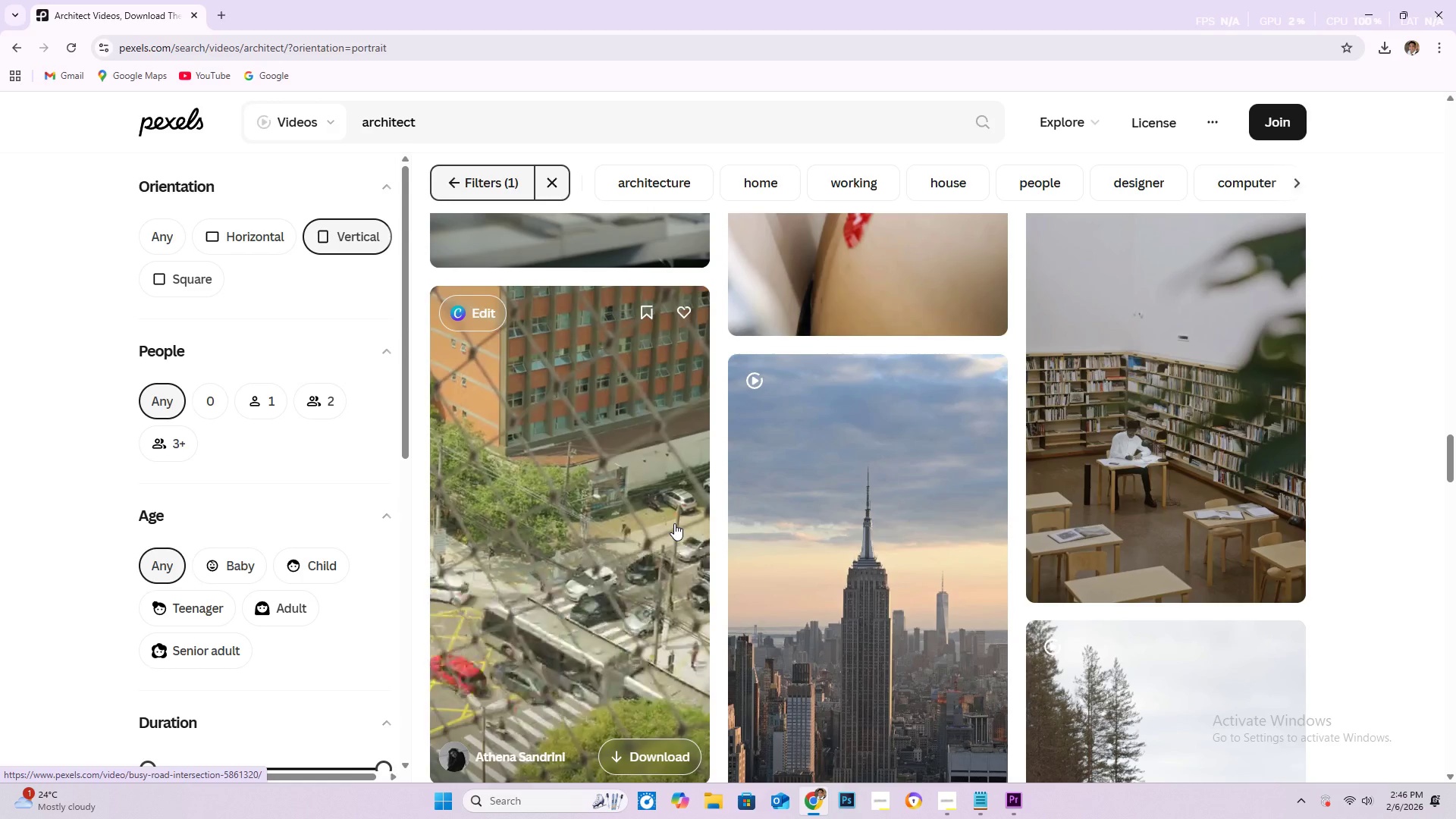 
scroll: coordinate [850, 528], scroll_direction: down, amount: 26.0
 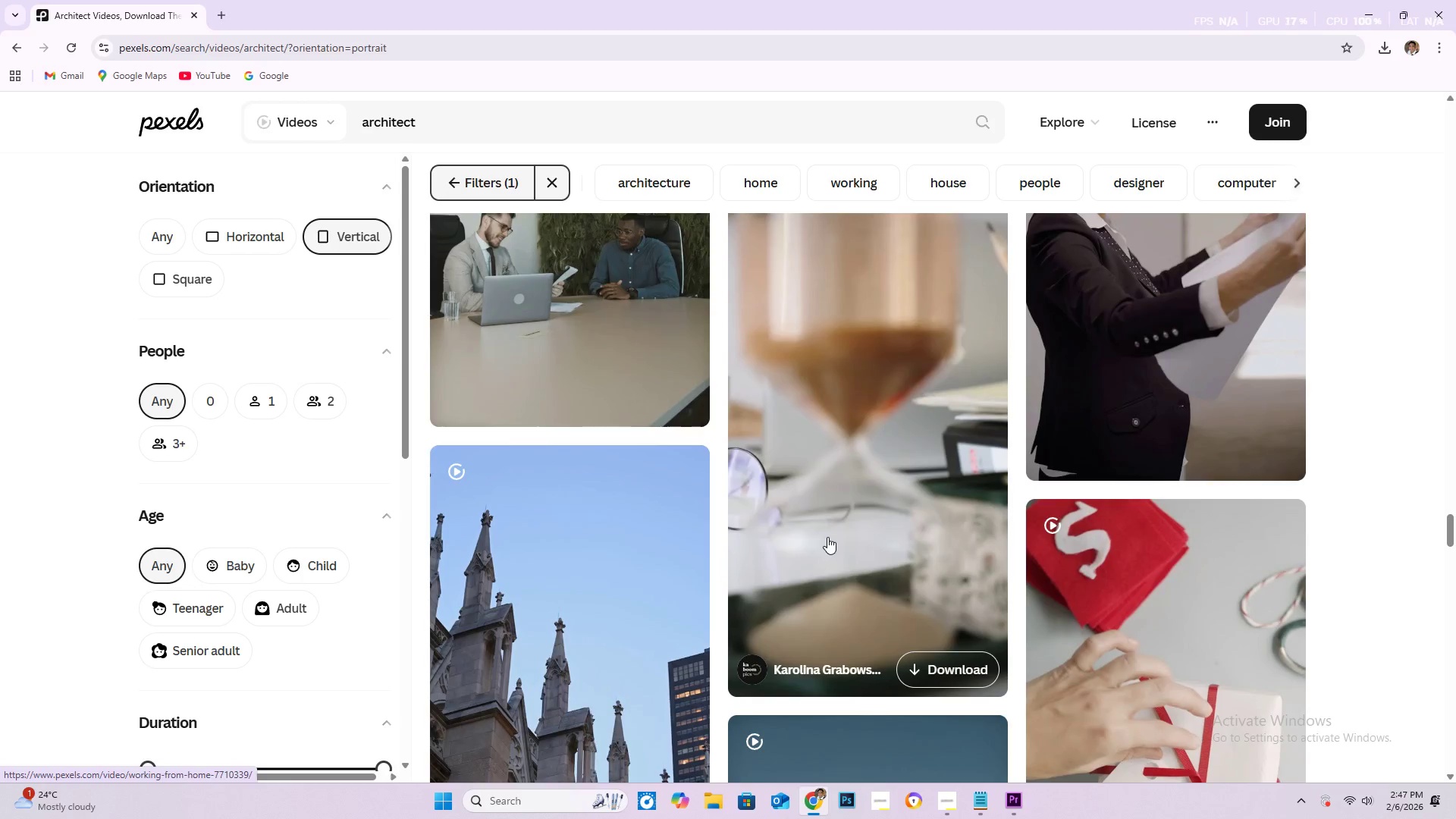 
scroll: coordinate [813, 530], scroll_direction: down, amount: 28.0
 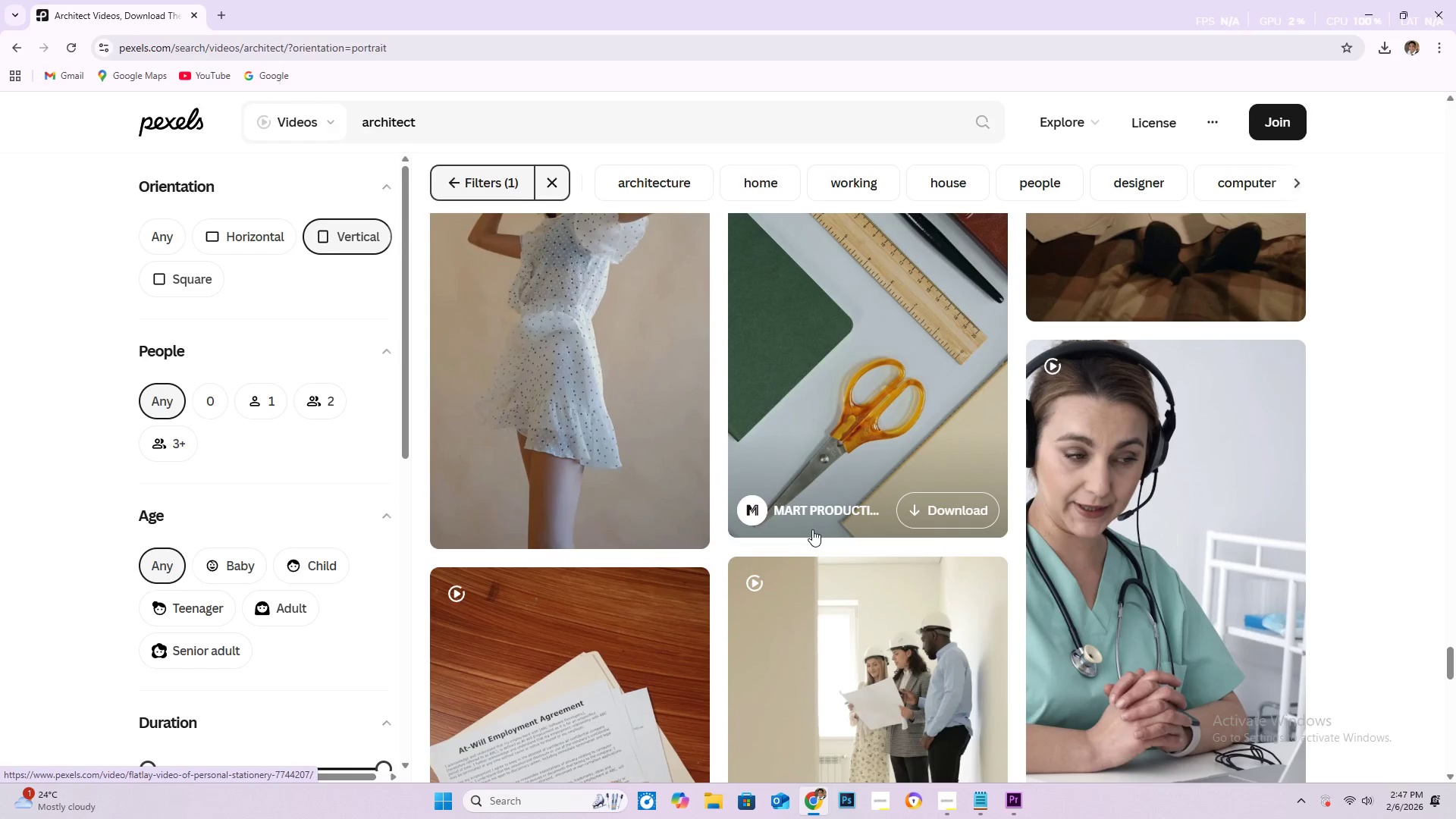 
scroll: coordinate [934, 551], scroll_direction: down, amount: 50.0
 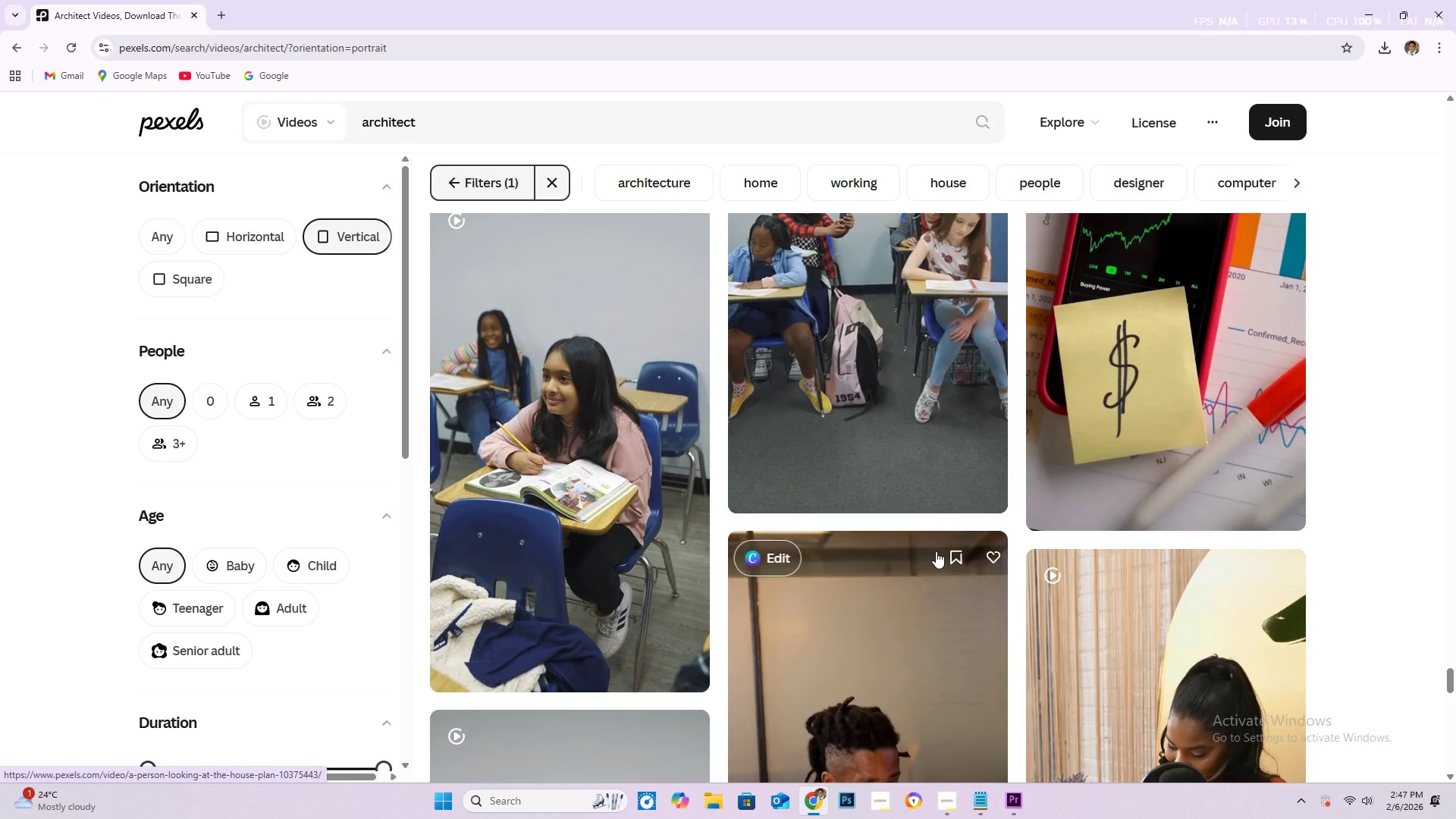 
scroll: coordinate [936, 551], scroll_direction: down, amount: 23.0
 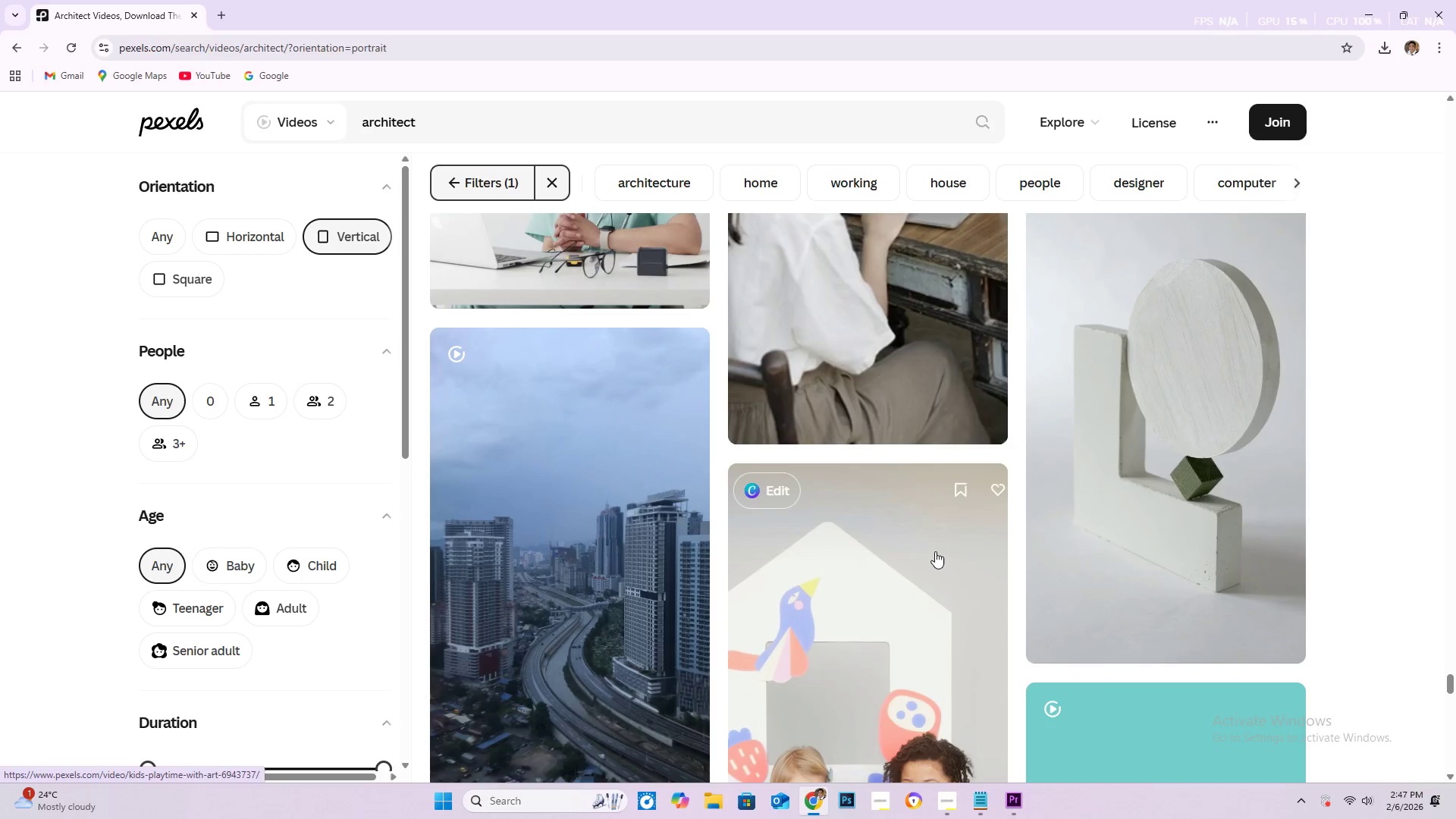 
scroll: coordinate [1078, 547], scroll_direction: down, amount: 92.0
 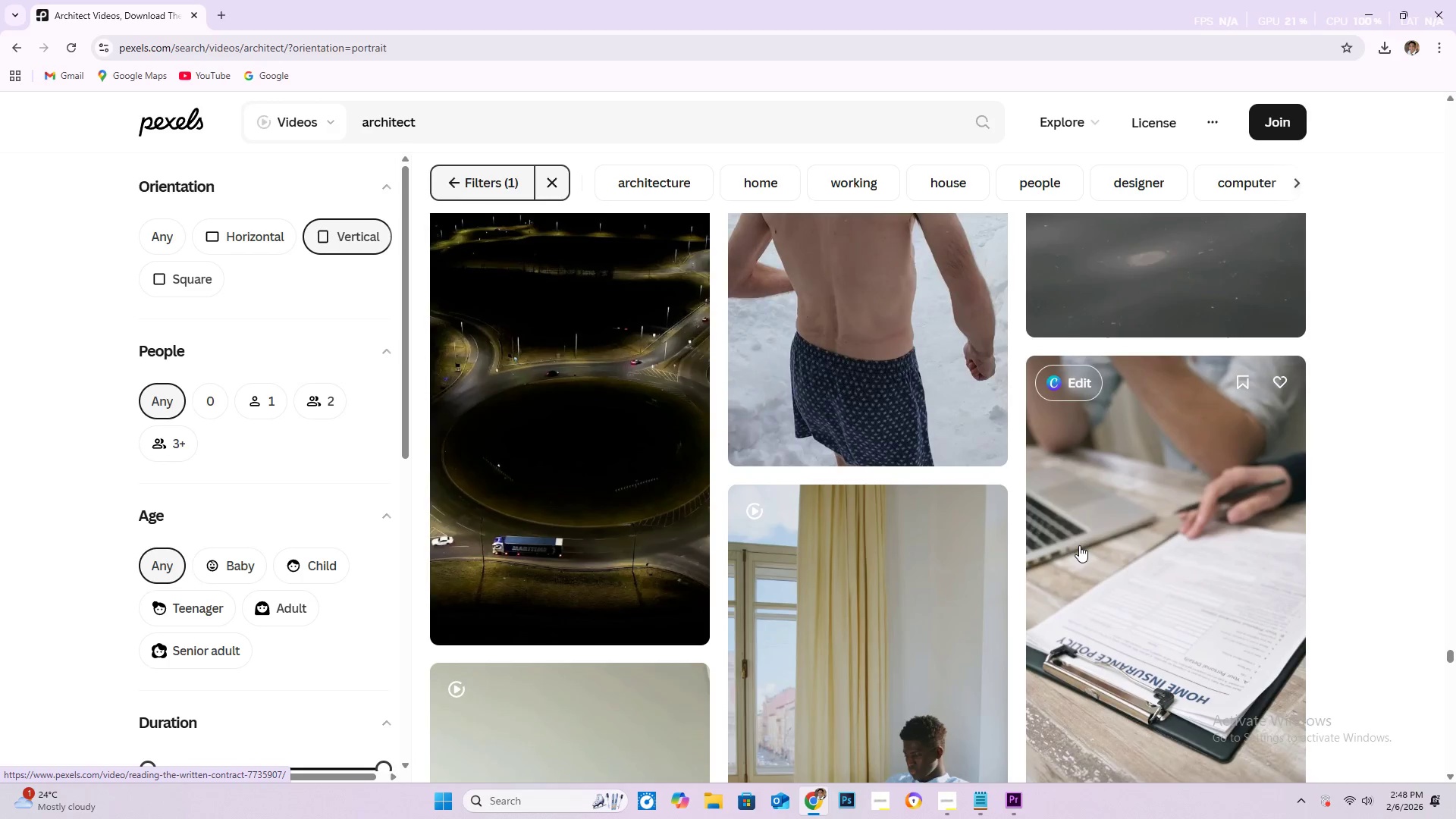 
scroll: coordinate [897, 564], scroll_direction: down, amount: 46.0
 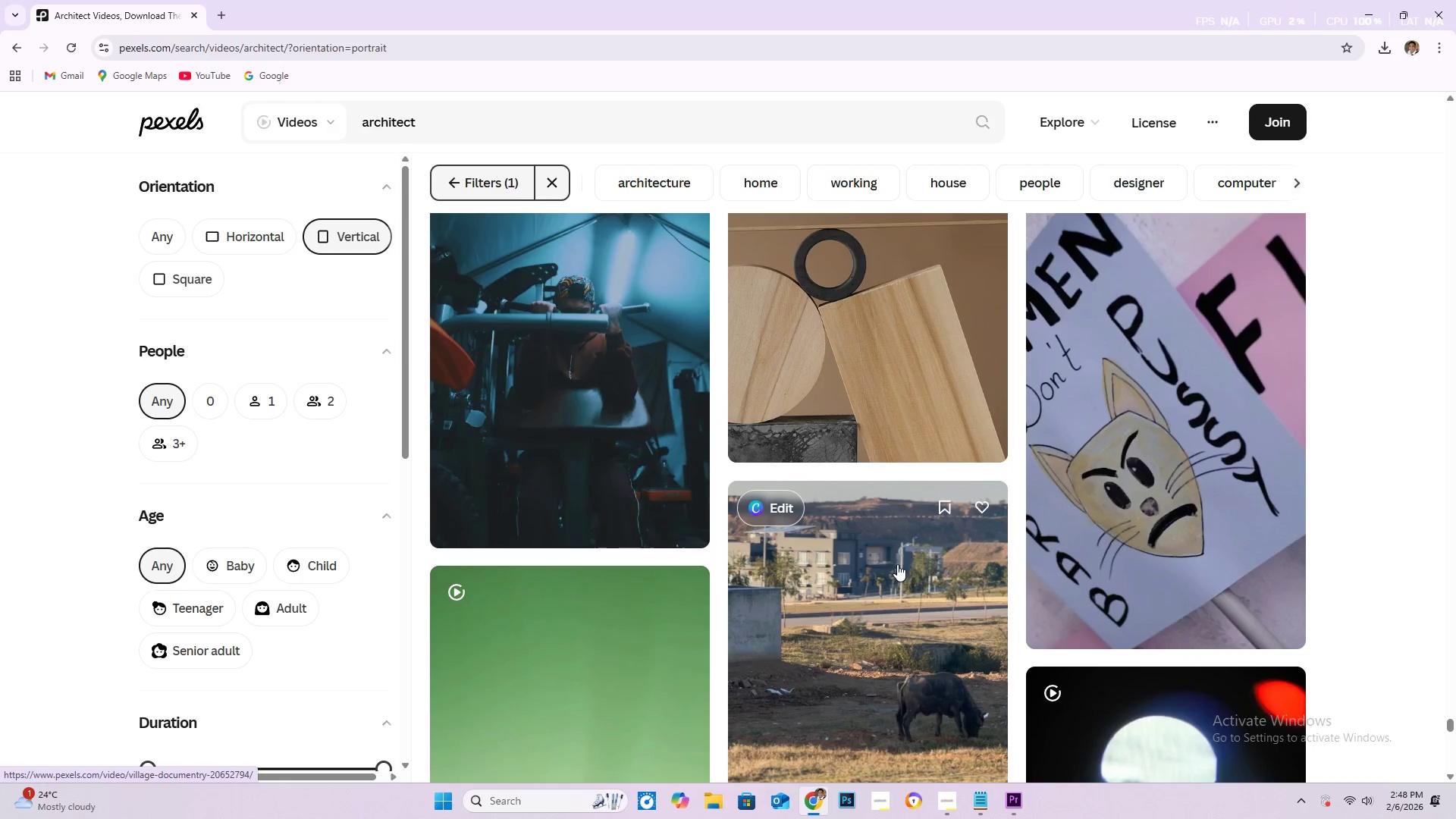 
scroll: coordinate [897, 566], scroll_direction: down, amount: 12.0
 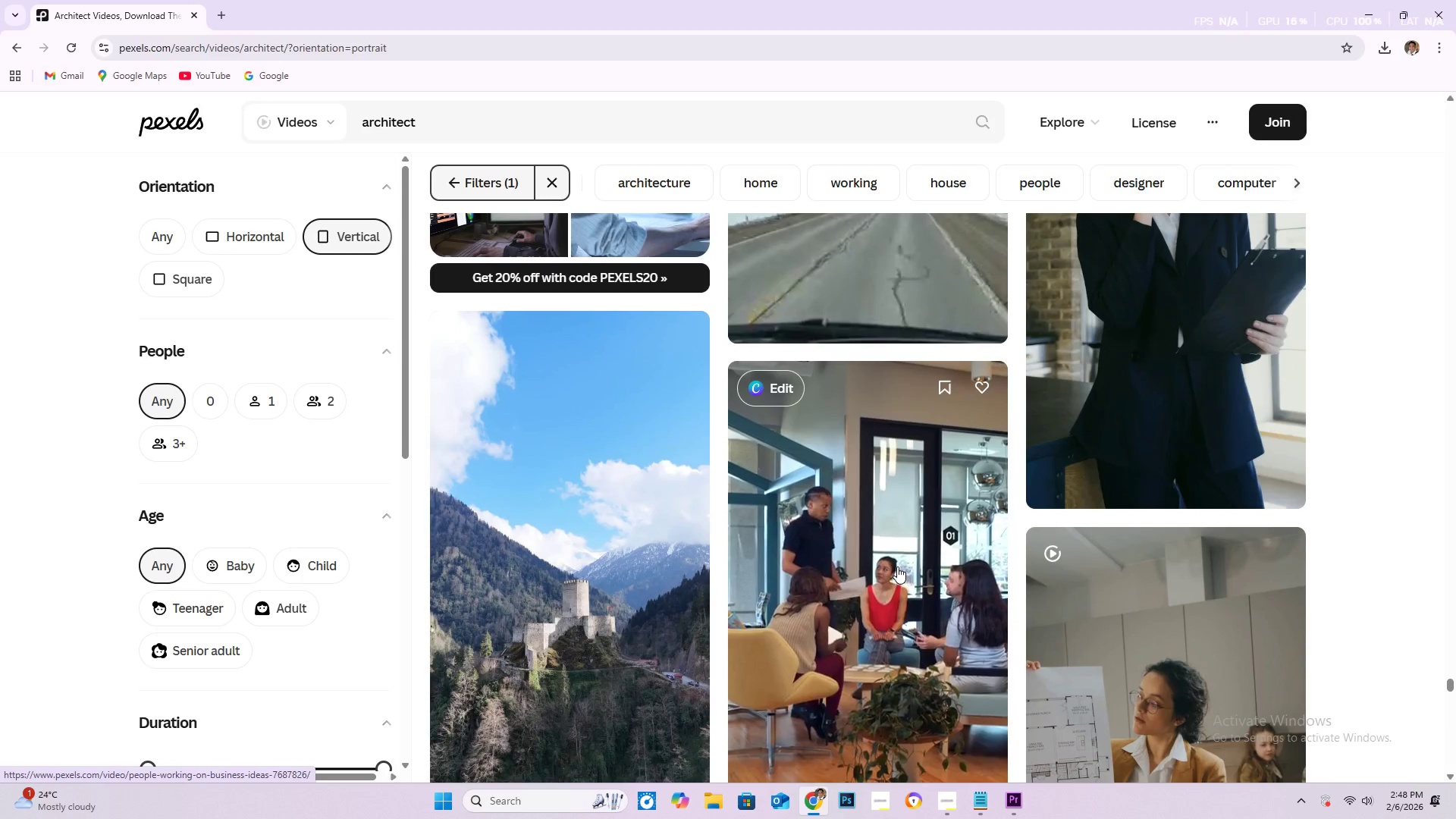 
wait(7.66)
 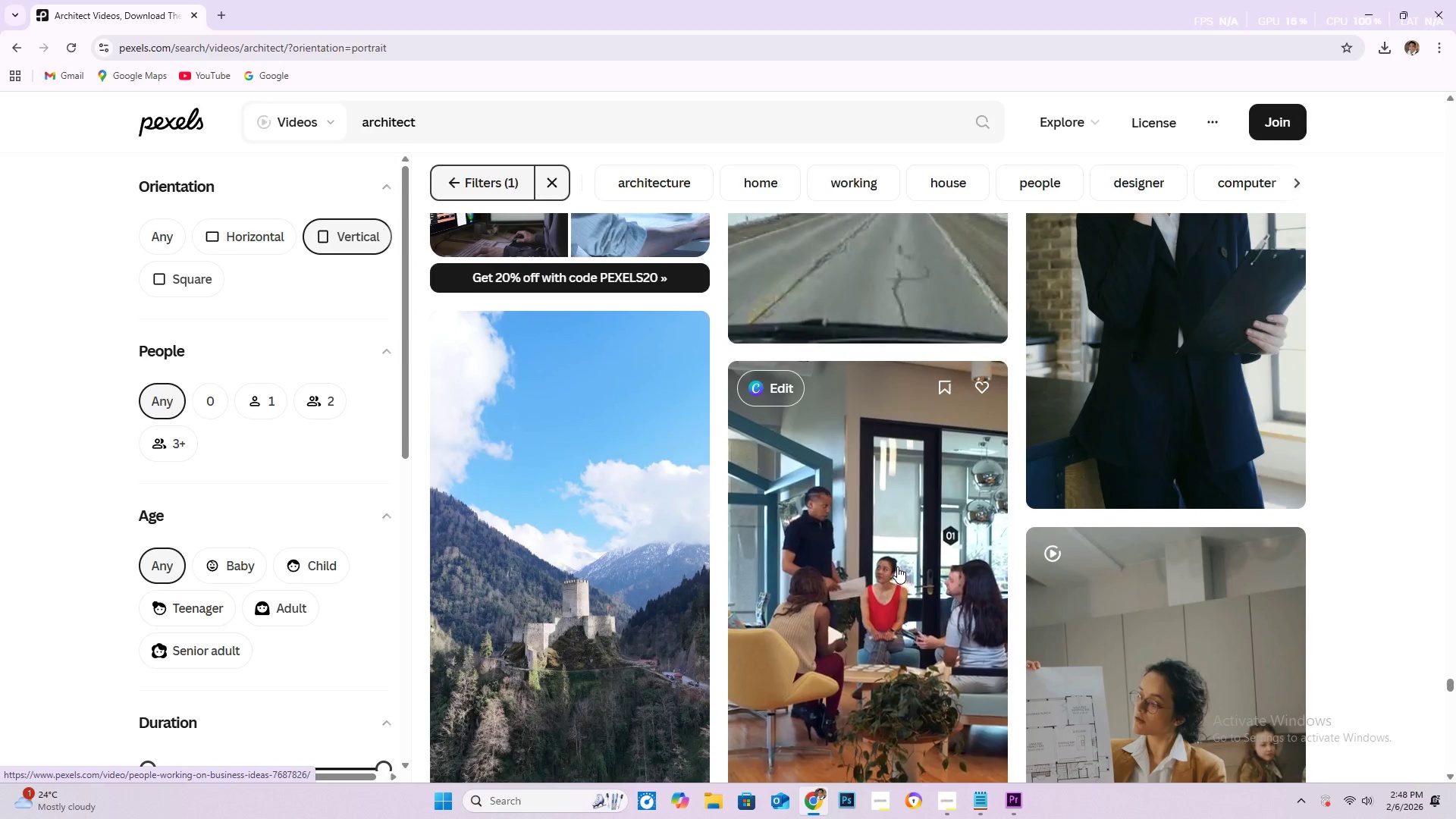 
scroll: coordinate [770, 224], scroll_direction: down, amount: 25.0
 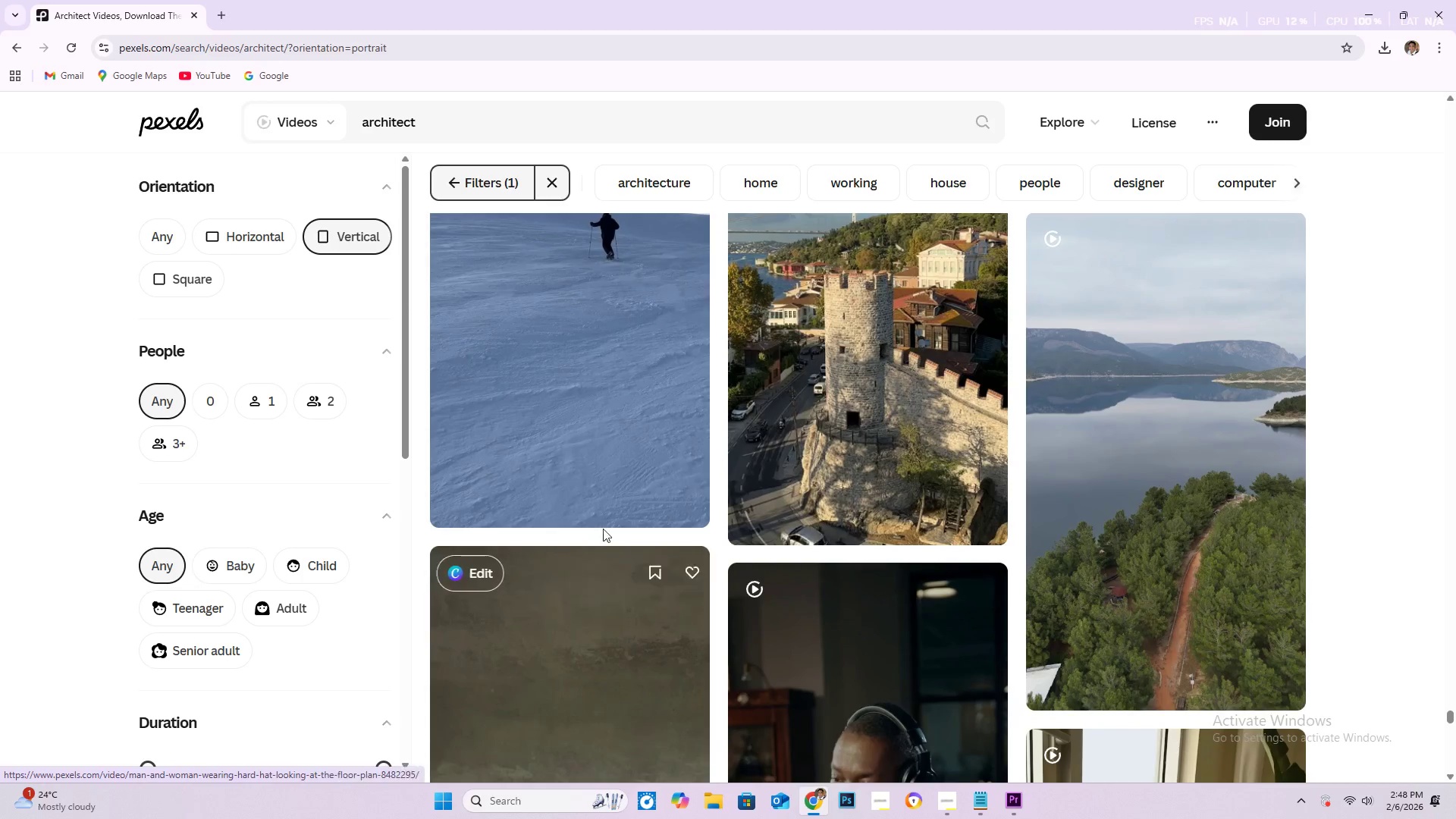 
scroll: coordinate [624, 535], scroll_direction: down, amount: 24.0
 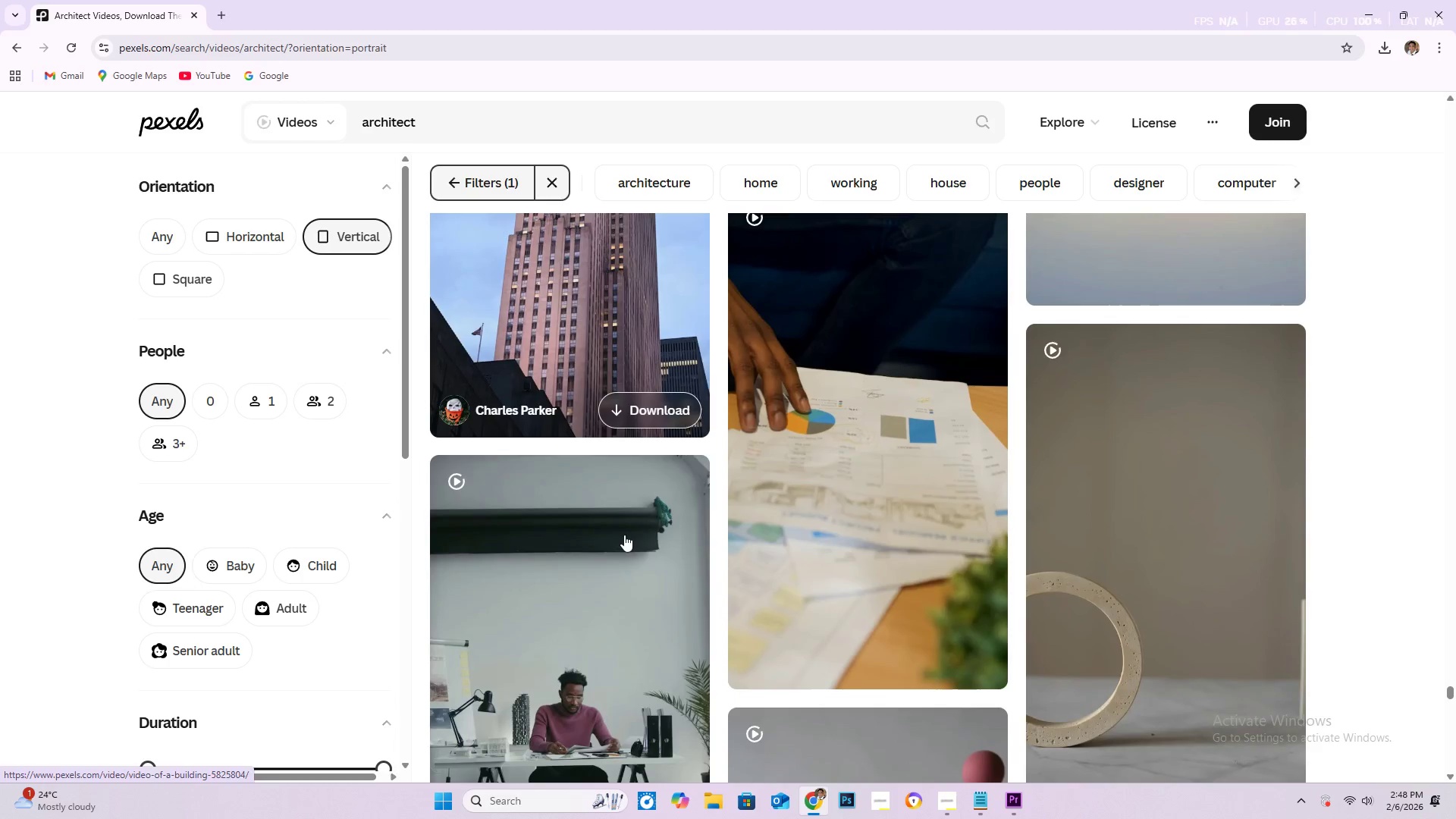 
scroll: coordinate [613, 520], scroll_direction: up, amount: 3.0
 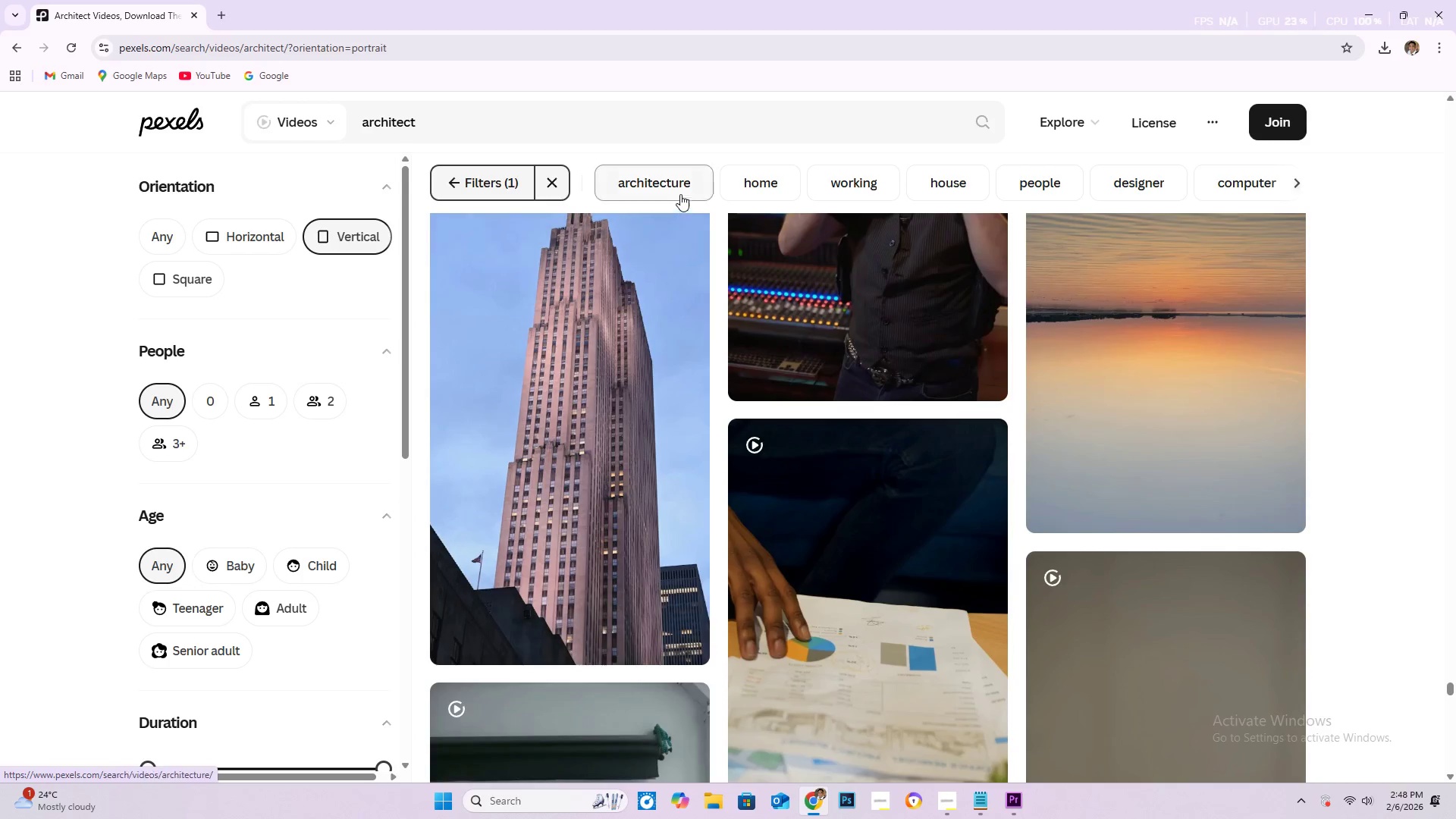 
left_click([681, 187])
 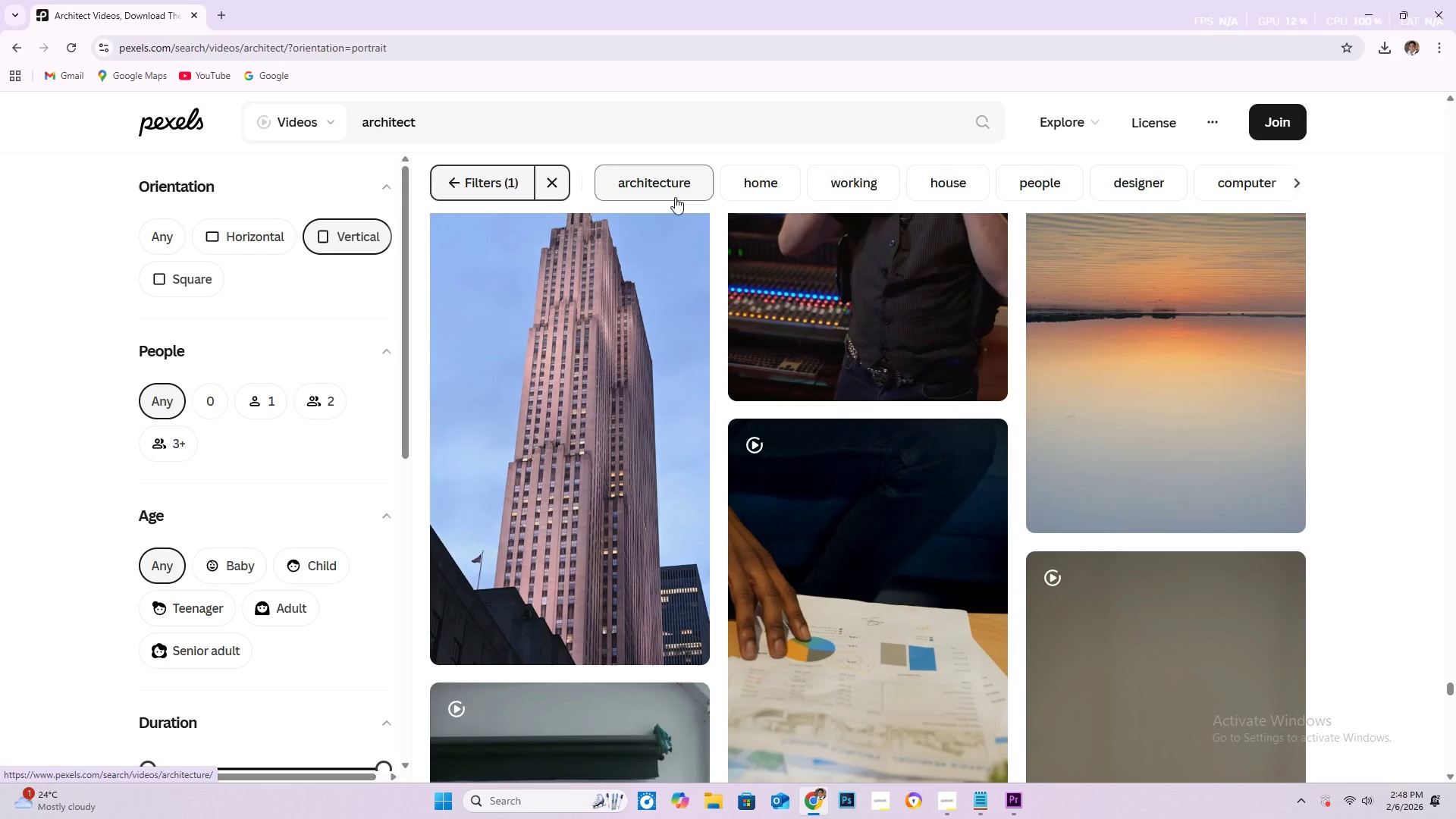 
mouse_move([783, 278])
 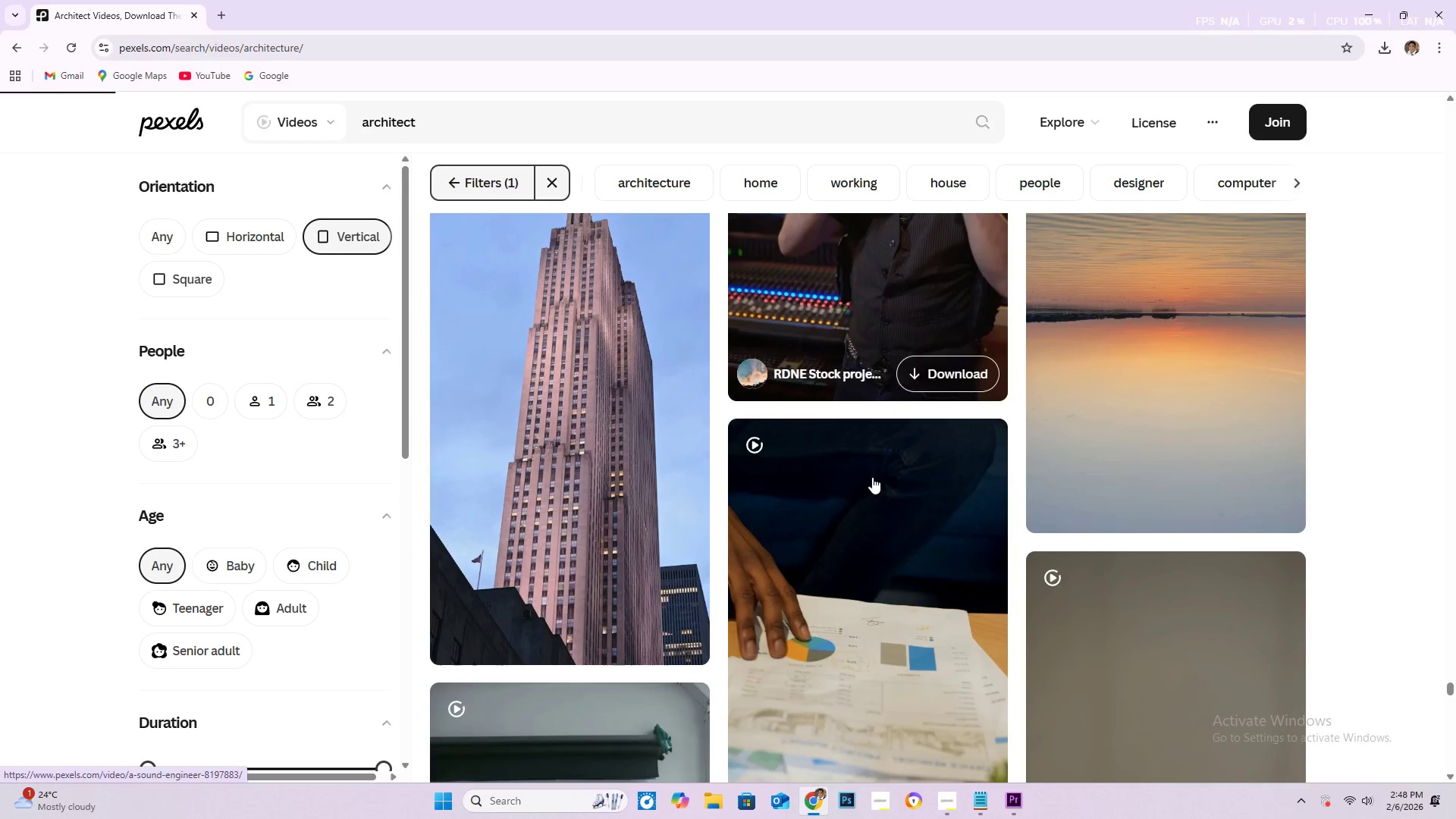 
mouse_move([857, 458])
 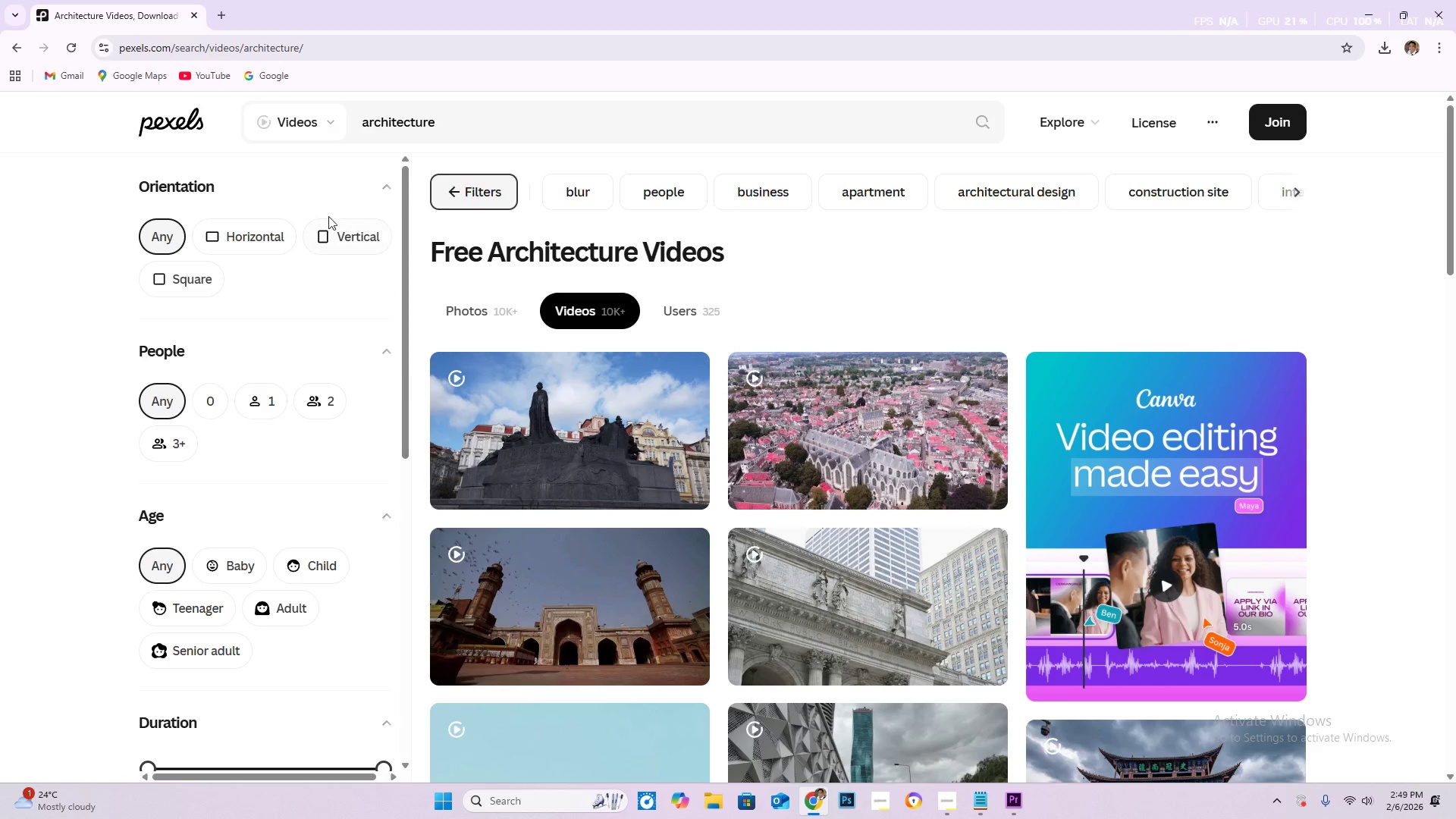 
left_click([340, 240])
 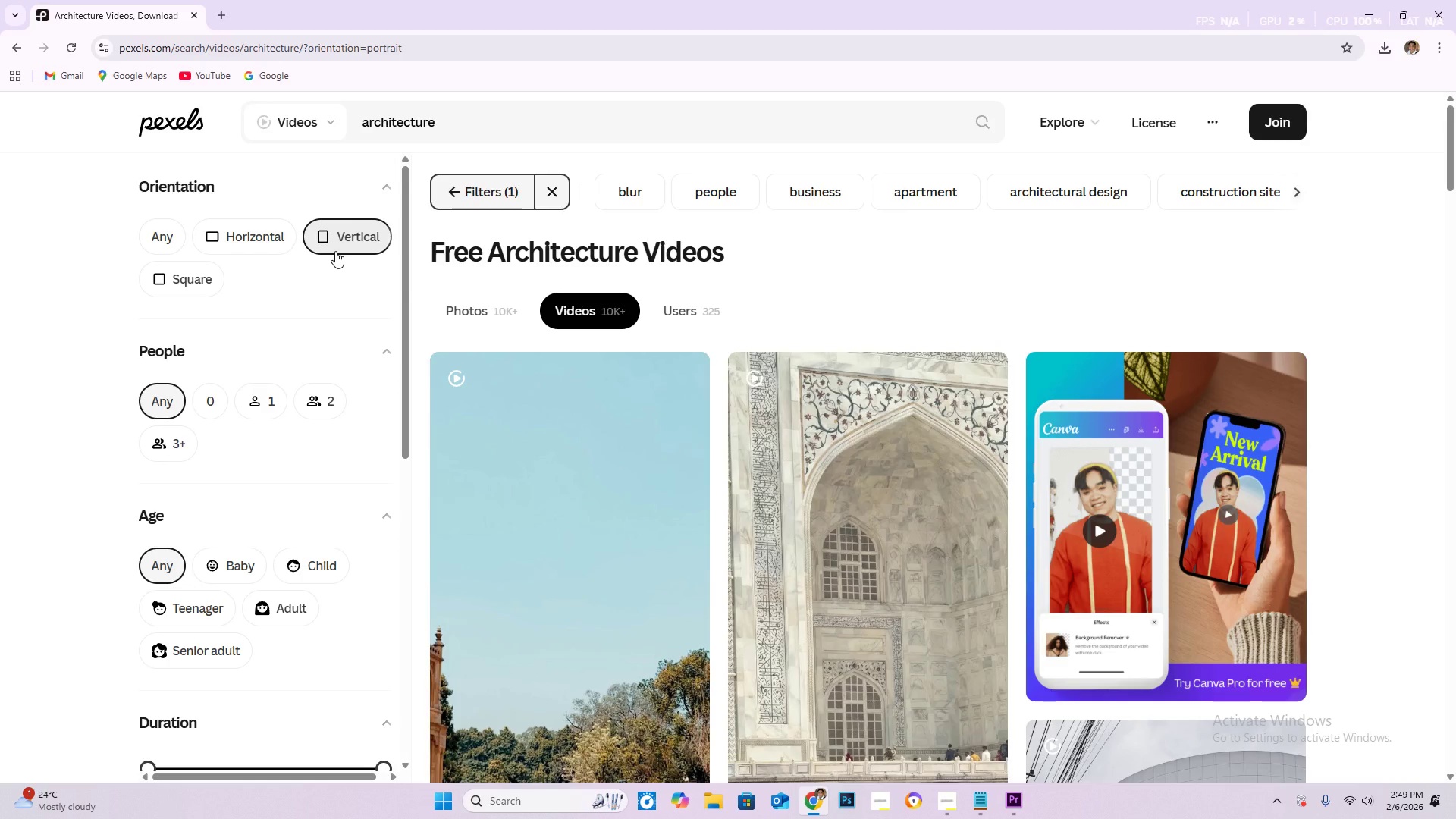 
wait(18.81)
 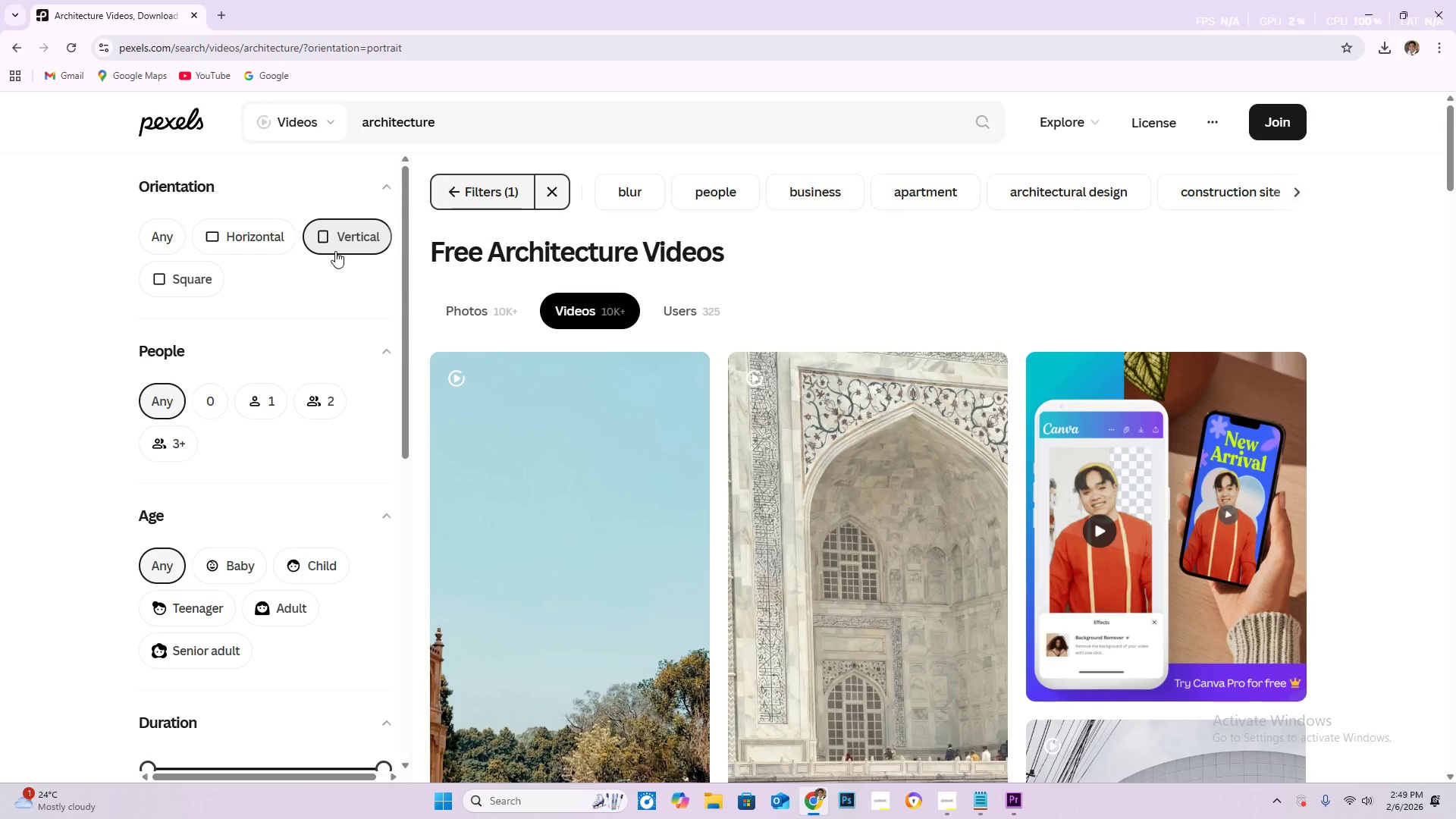 
scroll: coordinate [542, 610], scroll_direction: down, amount: 9.0
 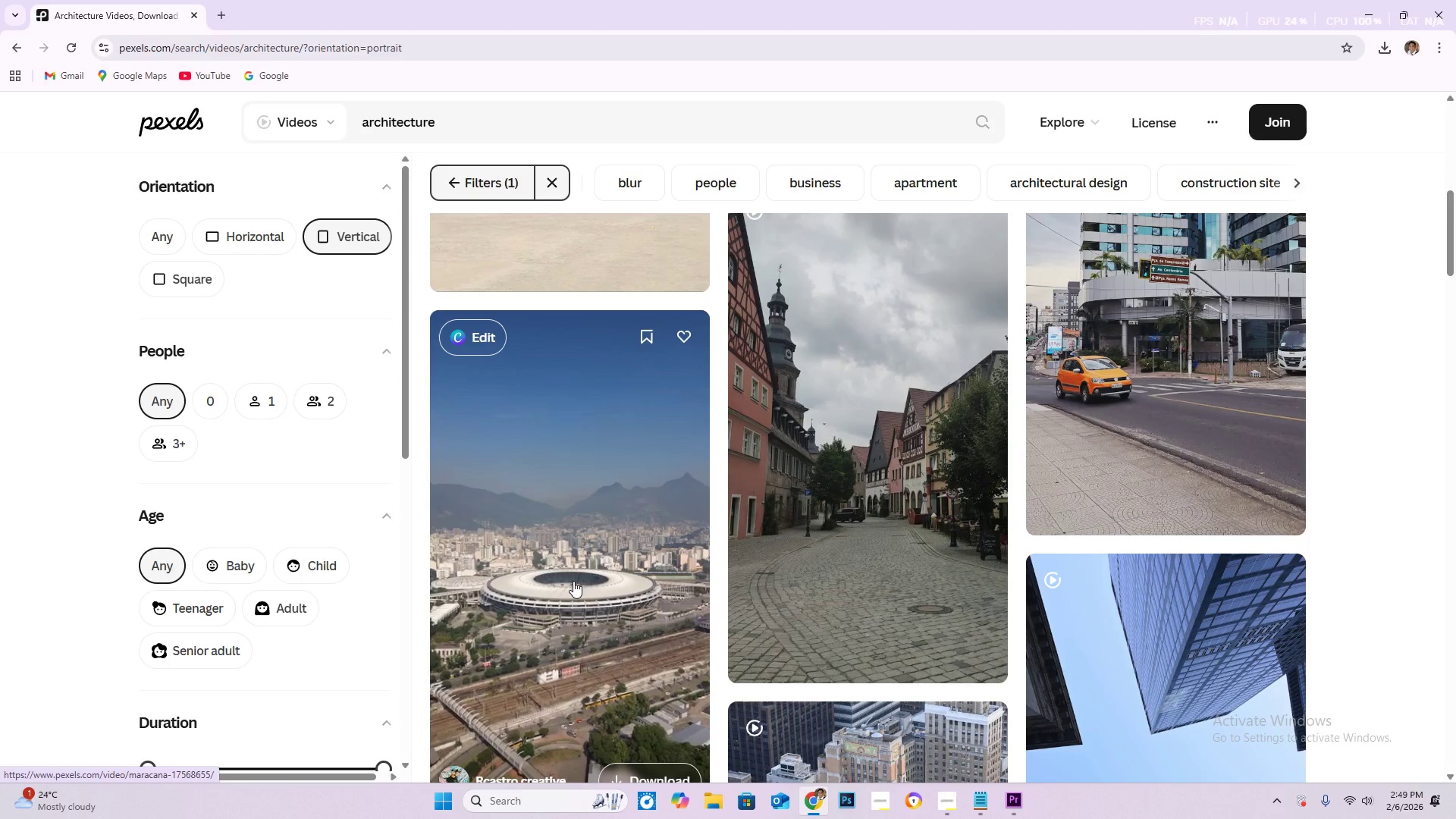 
wait(6.89)
 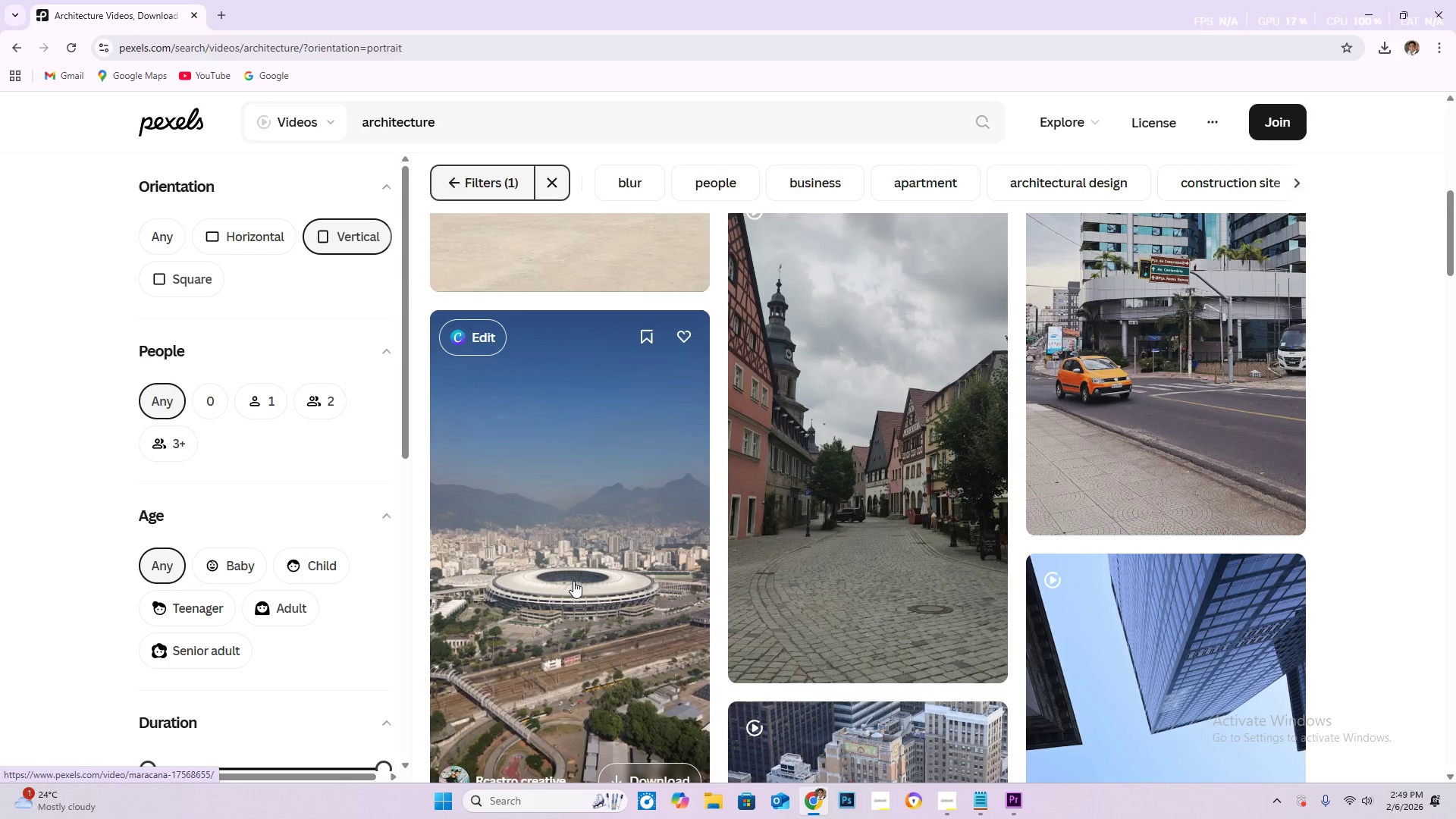 
scroll: coordinate [639, 585], scroll_direction: down, amount: 16.0
 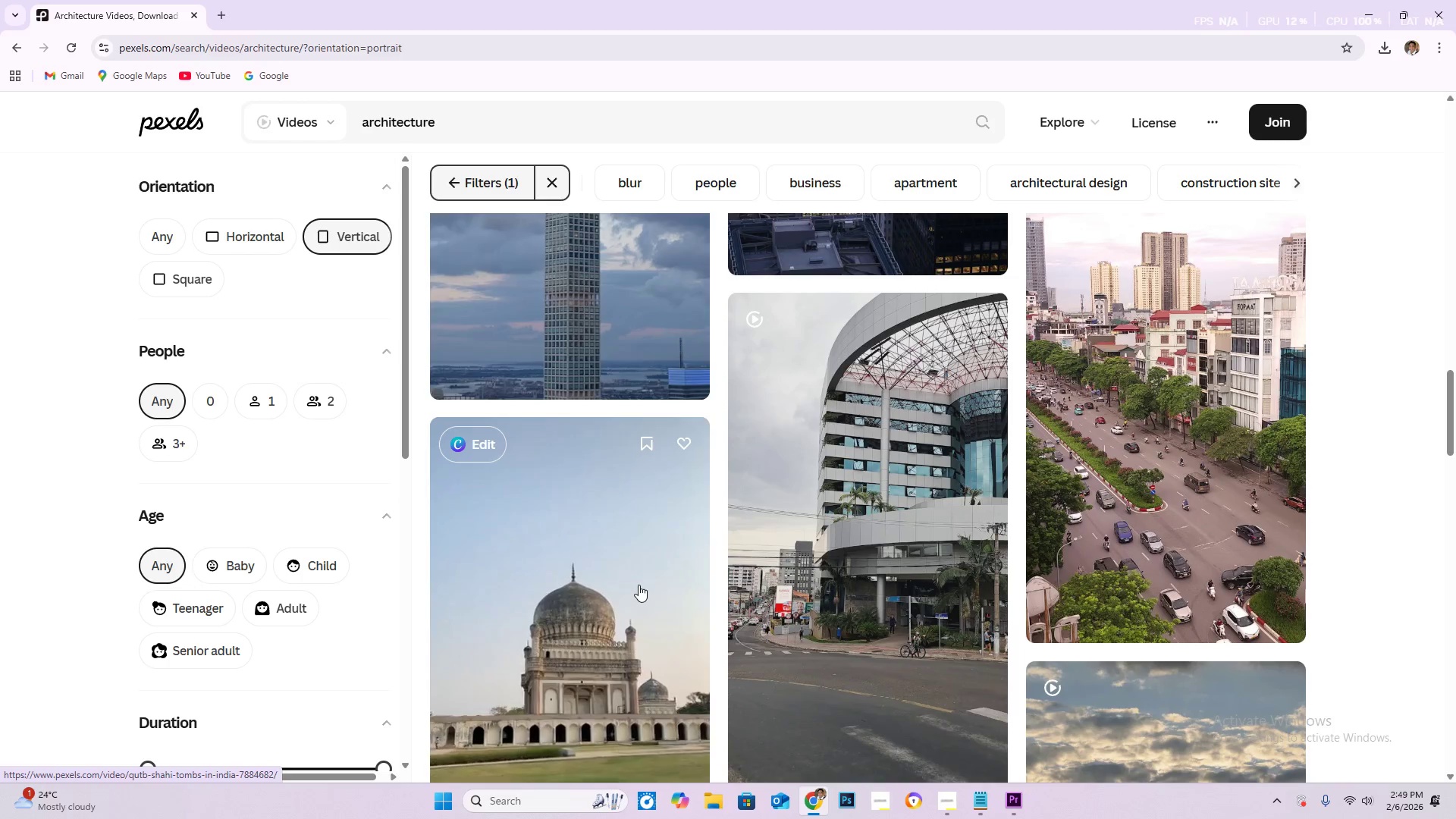 
wait(5.08)
 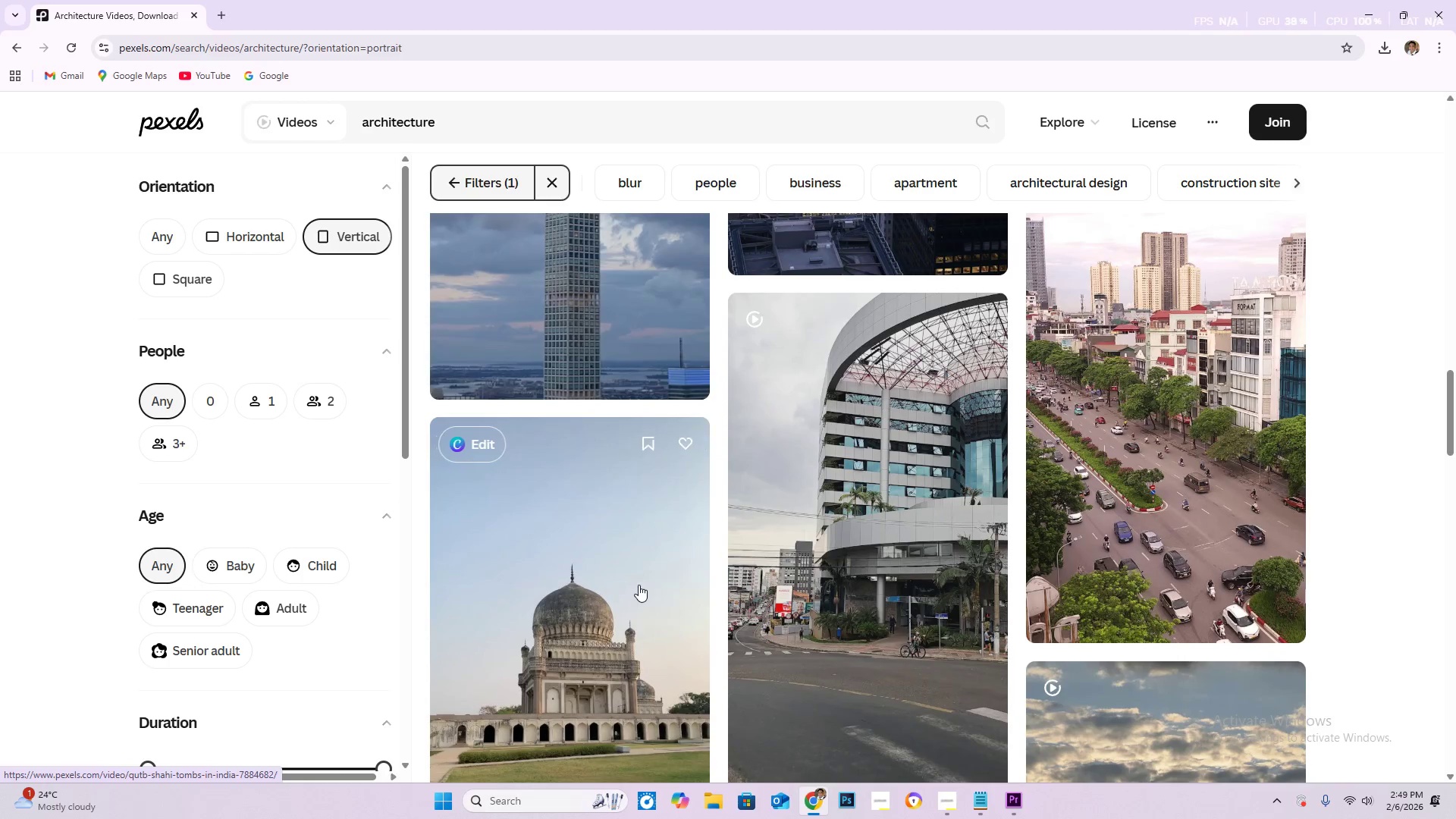 
scroll: coordinate [639, 584], scroll_direction: down, amount: 10.0
 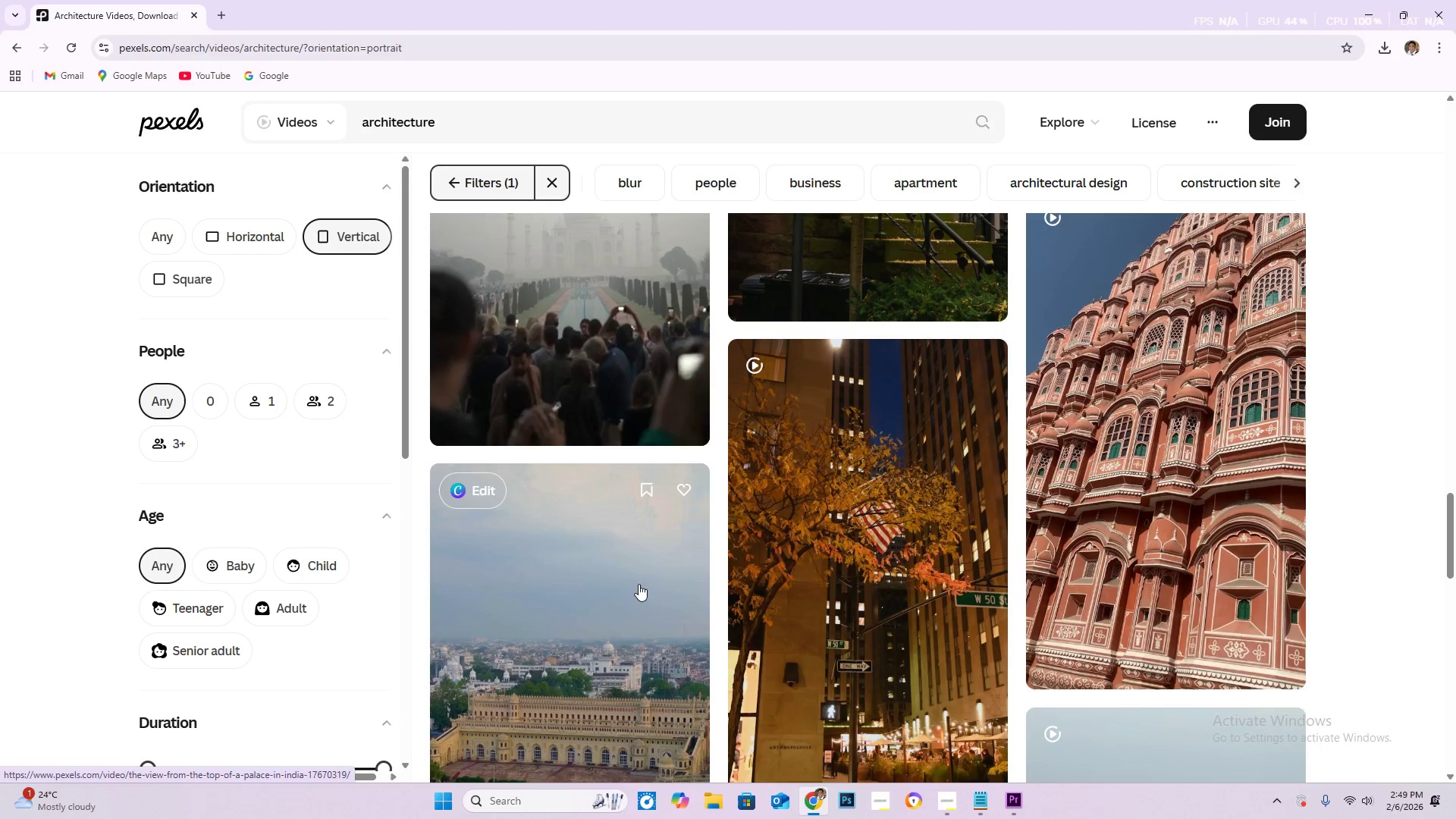 
scroll: coordinate [639, 584], scroll_direction: up, amount: 2.0
 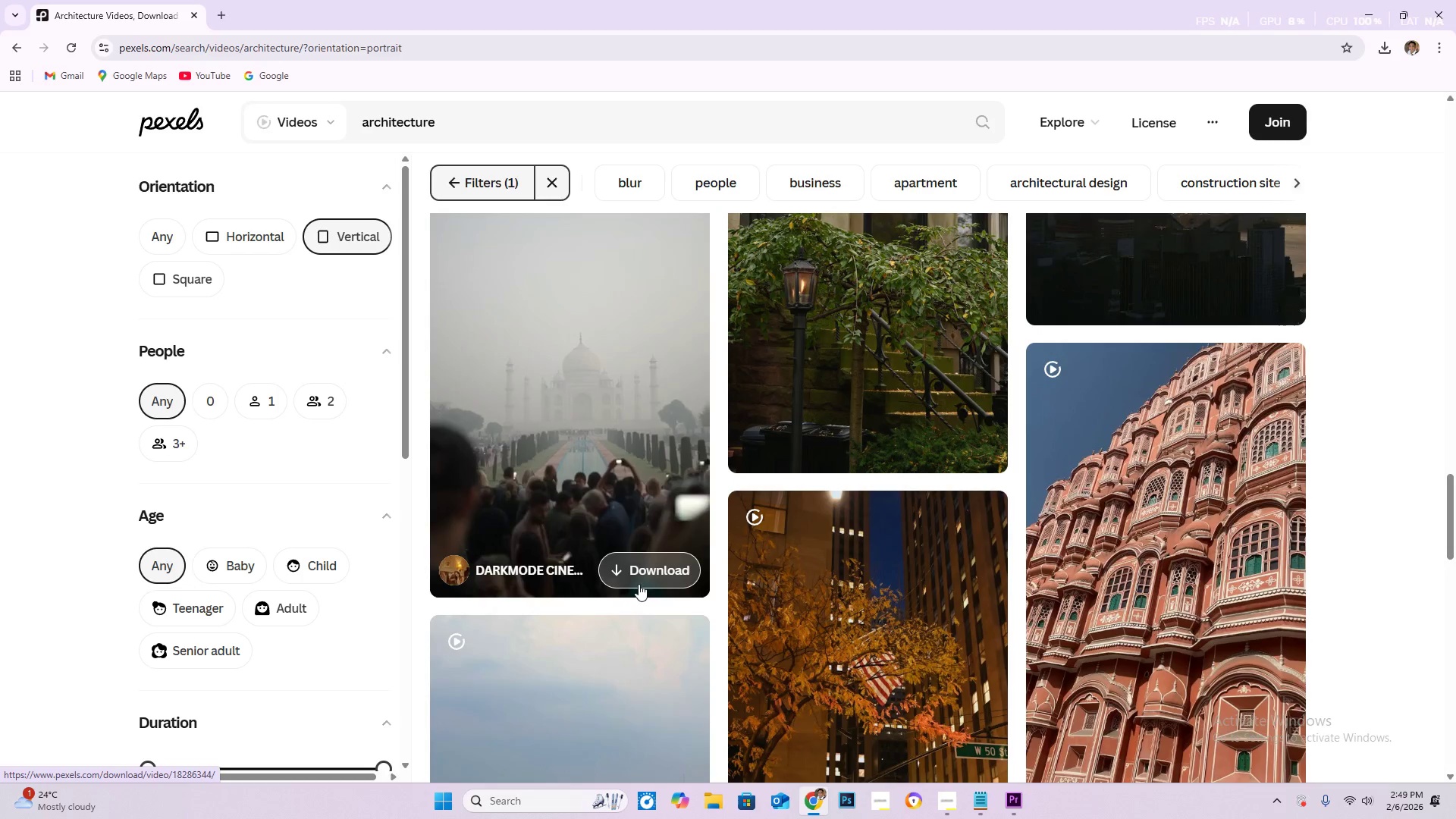 
scroll: coordinate [638, 584], scroll_direction: down, amount: 8.0
 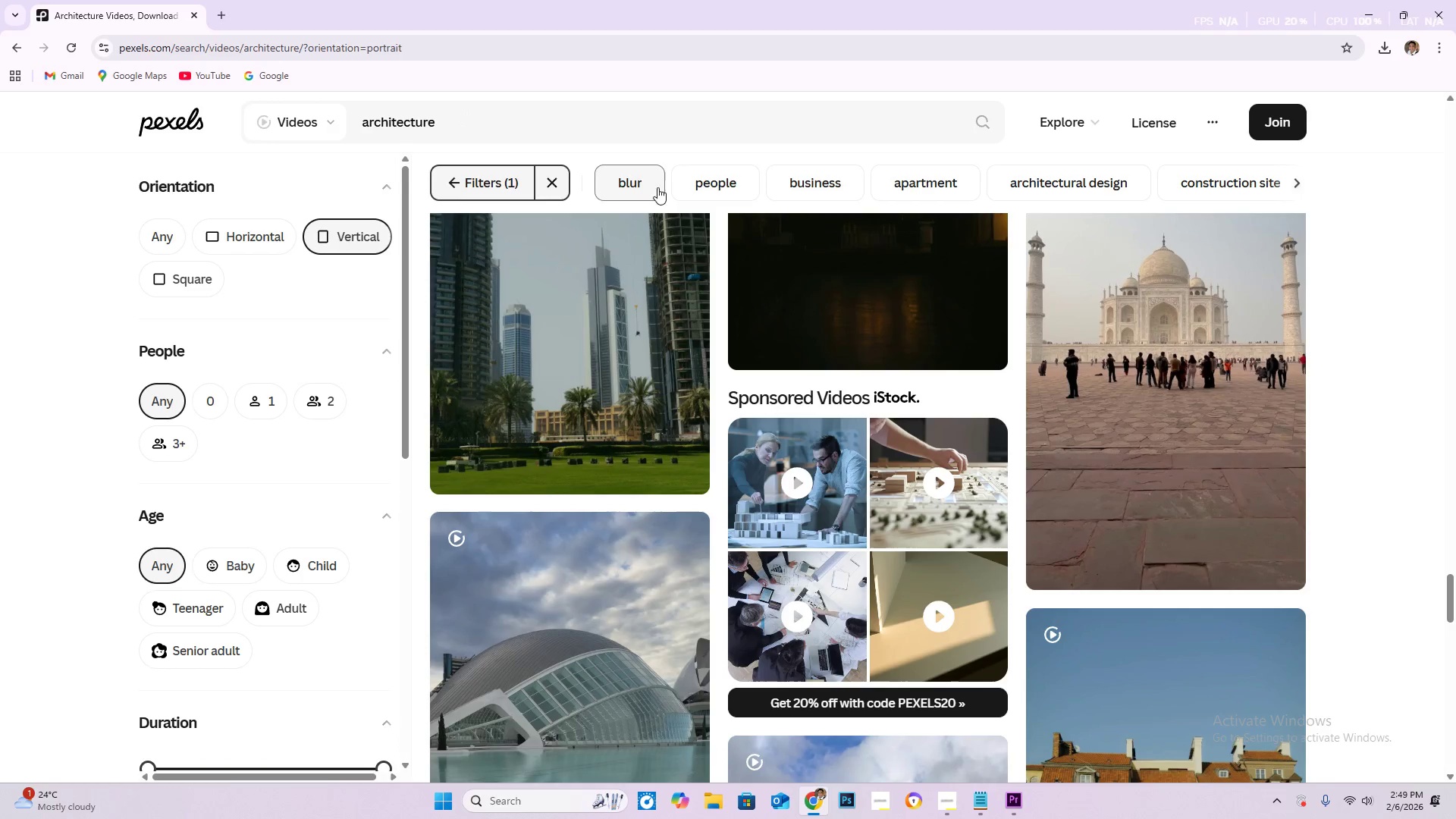 
left_click([1063, 180])
 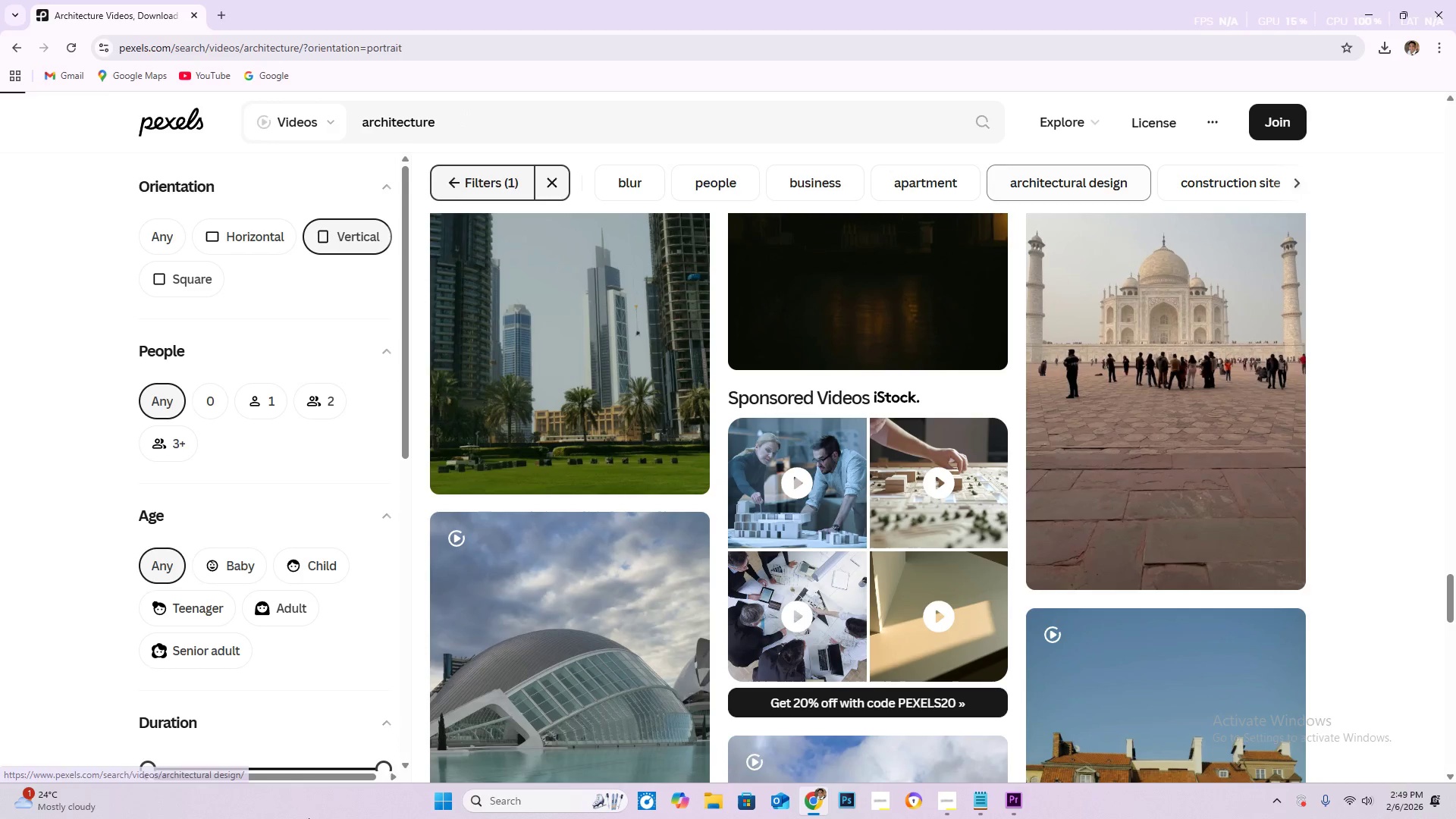 
wait(9.5)
 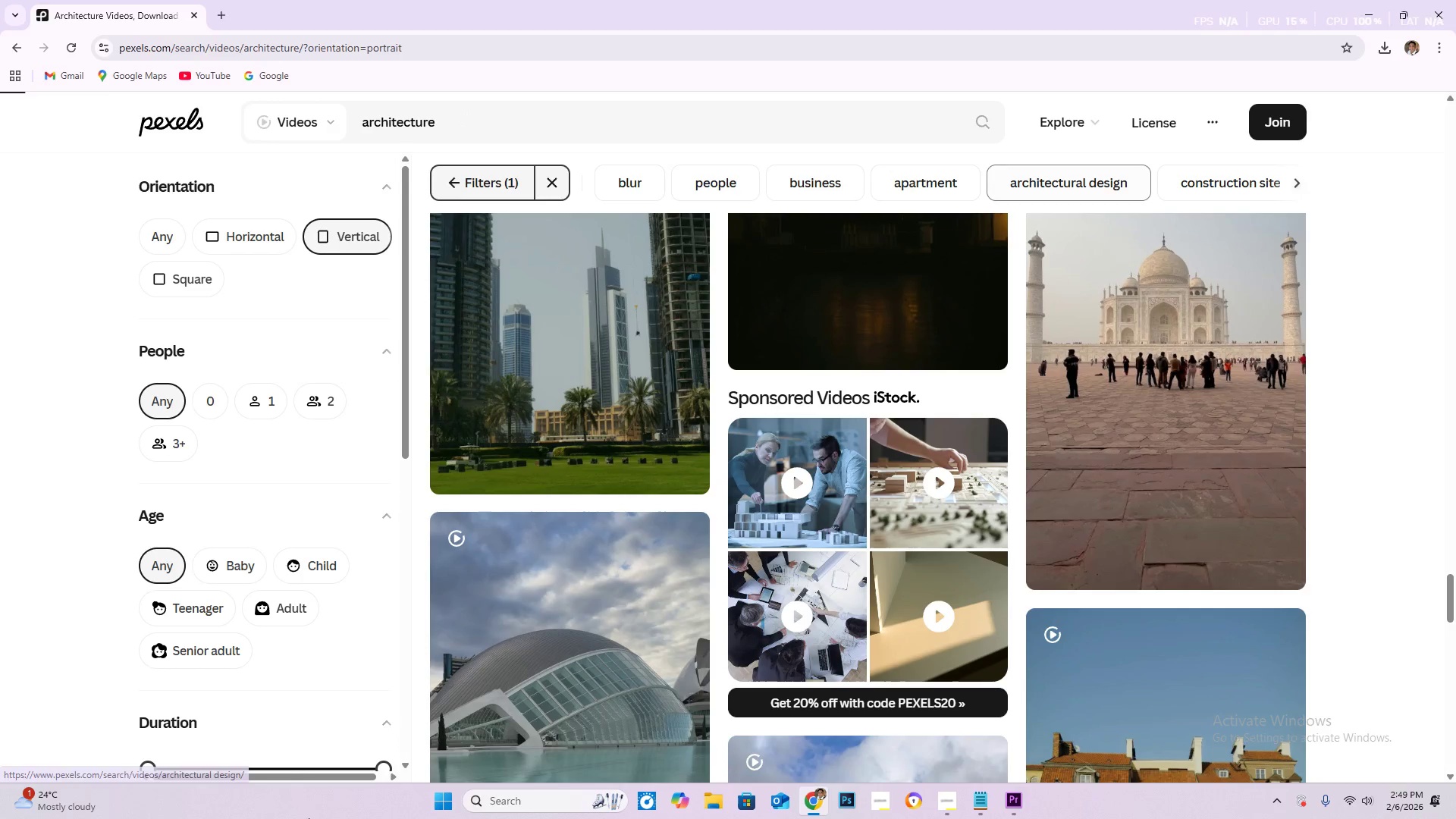 
left_click([340, 246])
 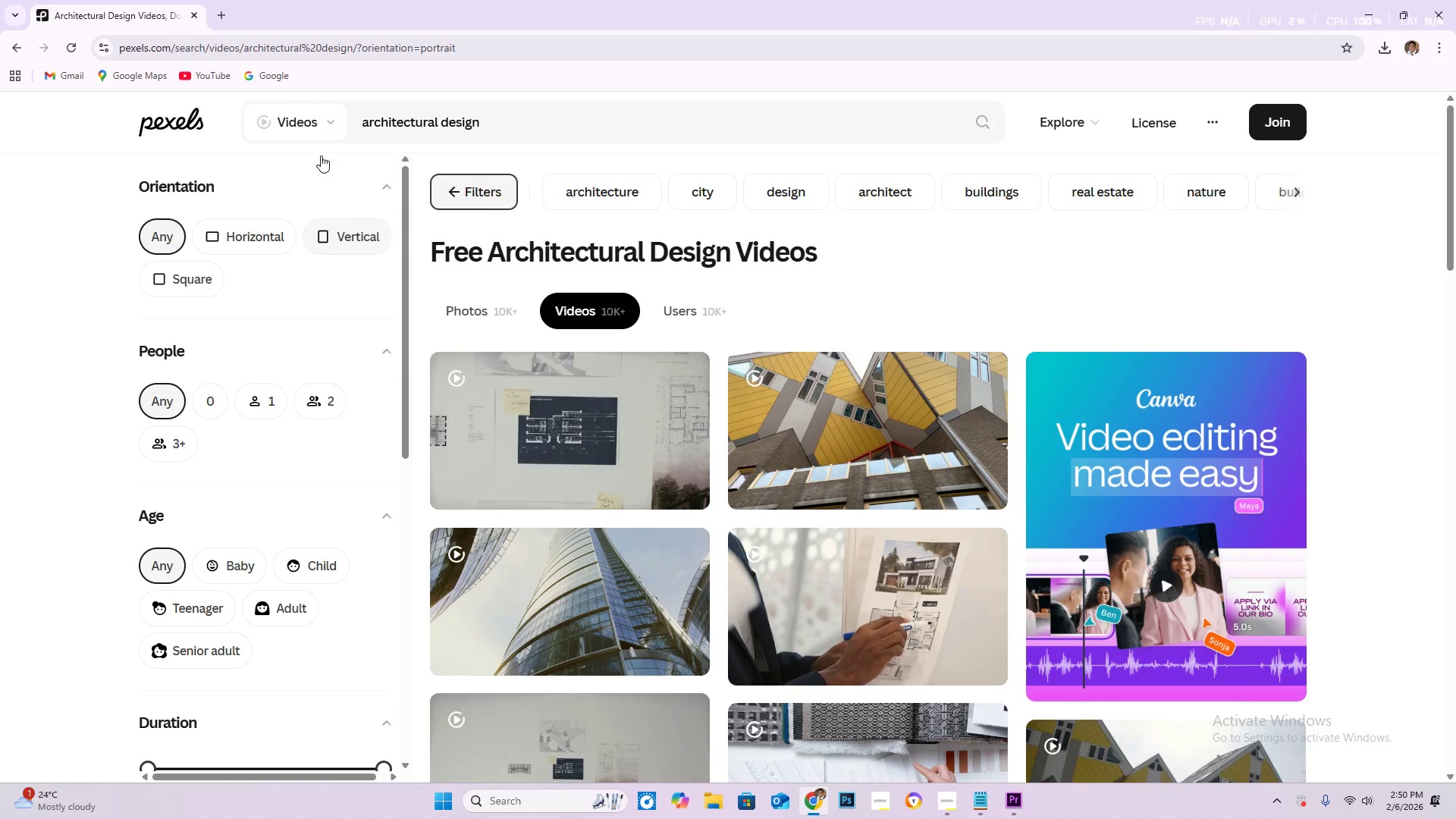 
wait(5.98)
 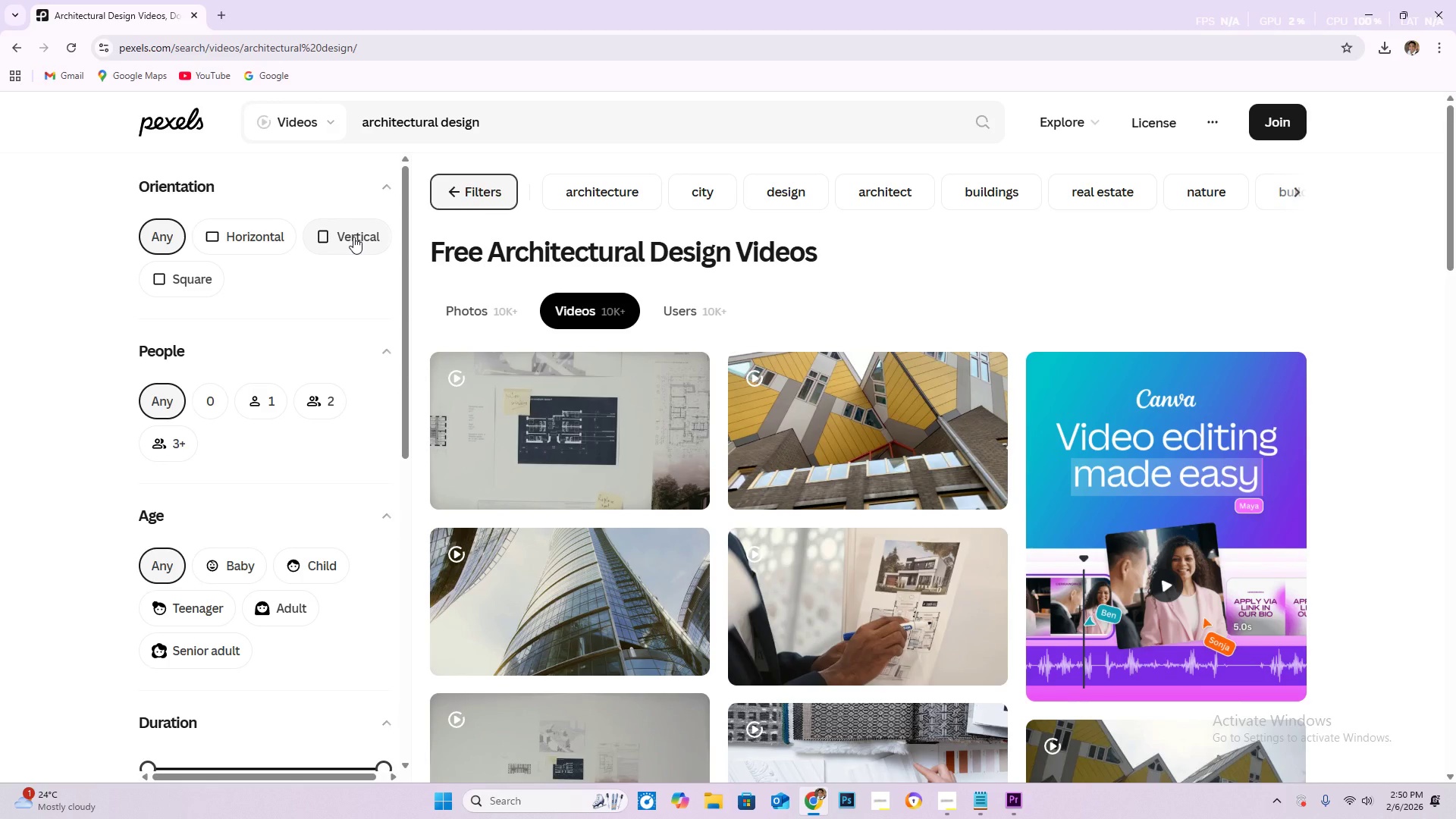 
scroll: coordinate [621, 256], scroll_direction: down, amount: 35.0
 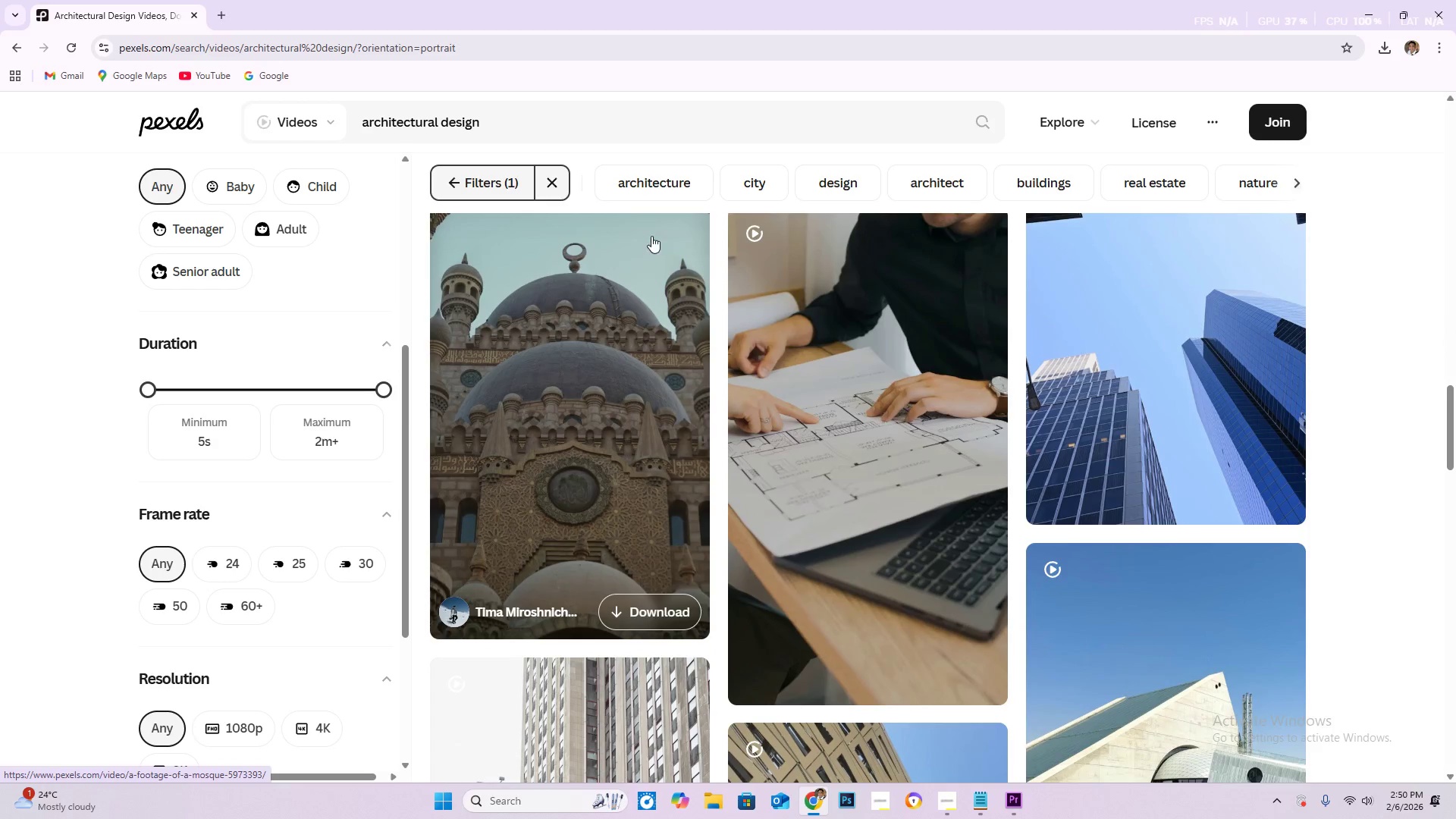 
scroll: coordinate [720, 507], scroll_direction: down, amount: 16.0
 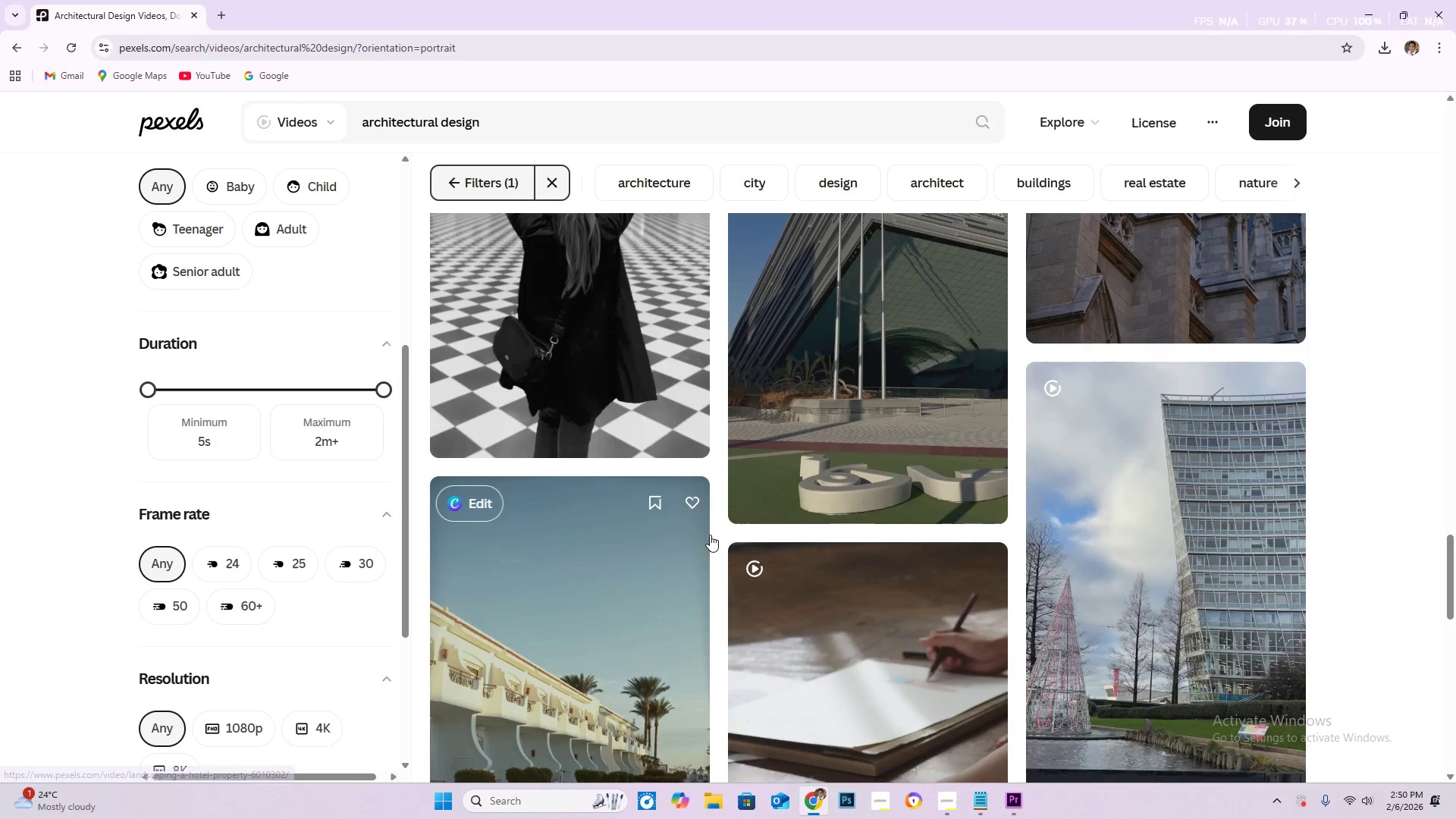 
scroll: coordinate [715, 484], scroll_direction: down, amount: 9.0
 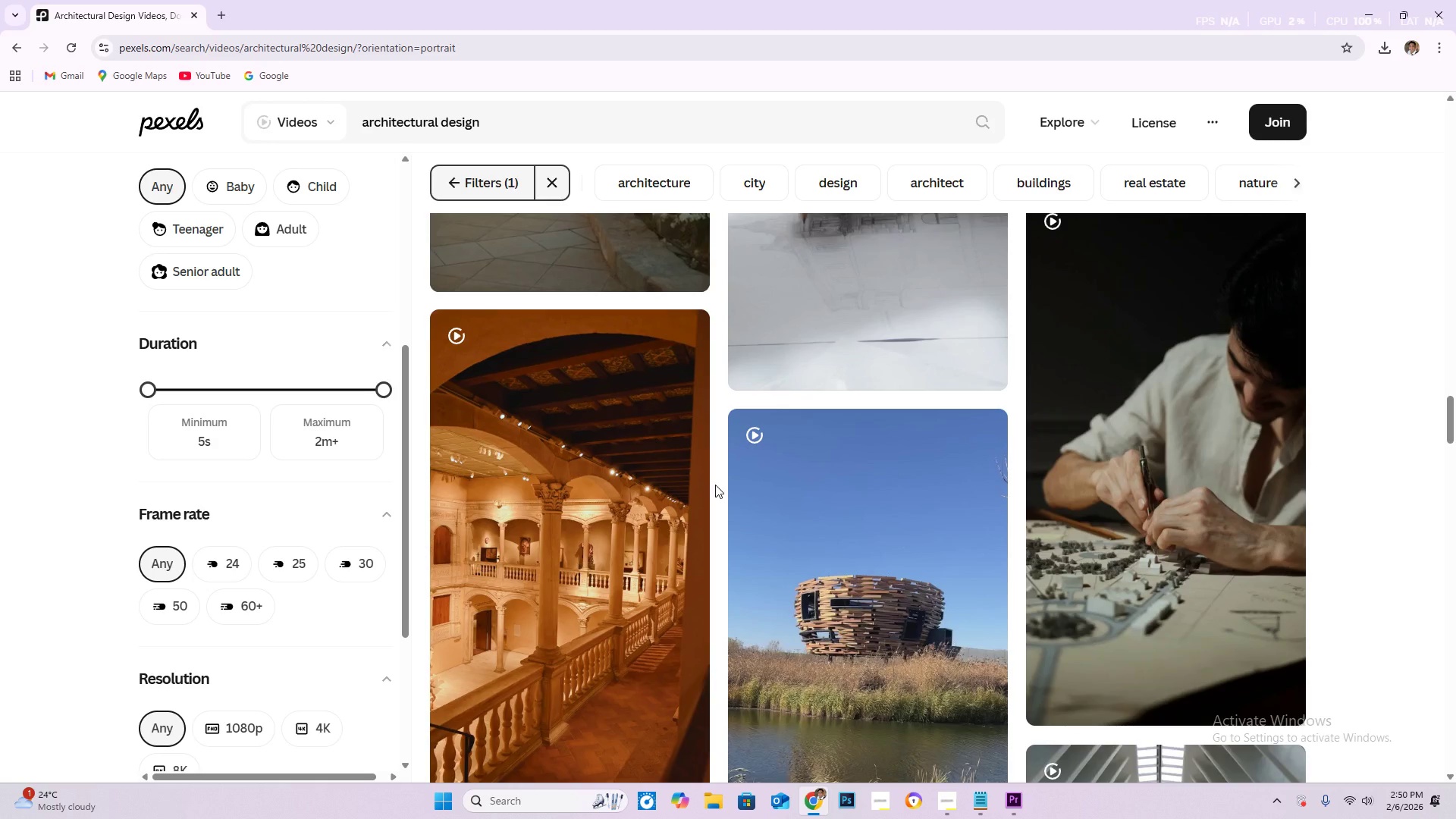 
wait(8.08)
 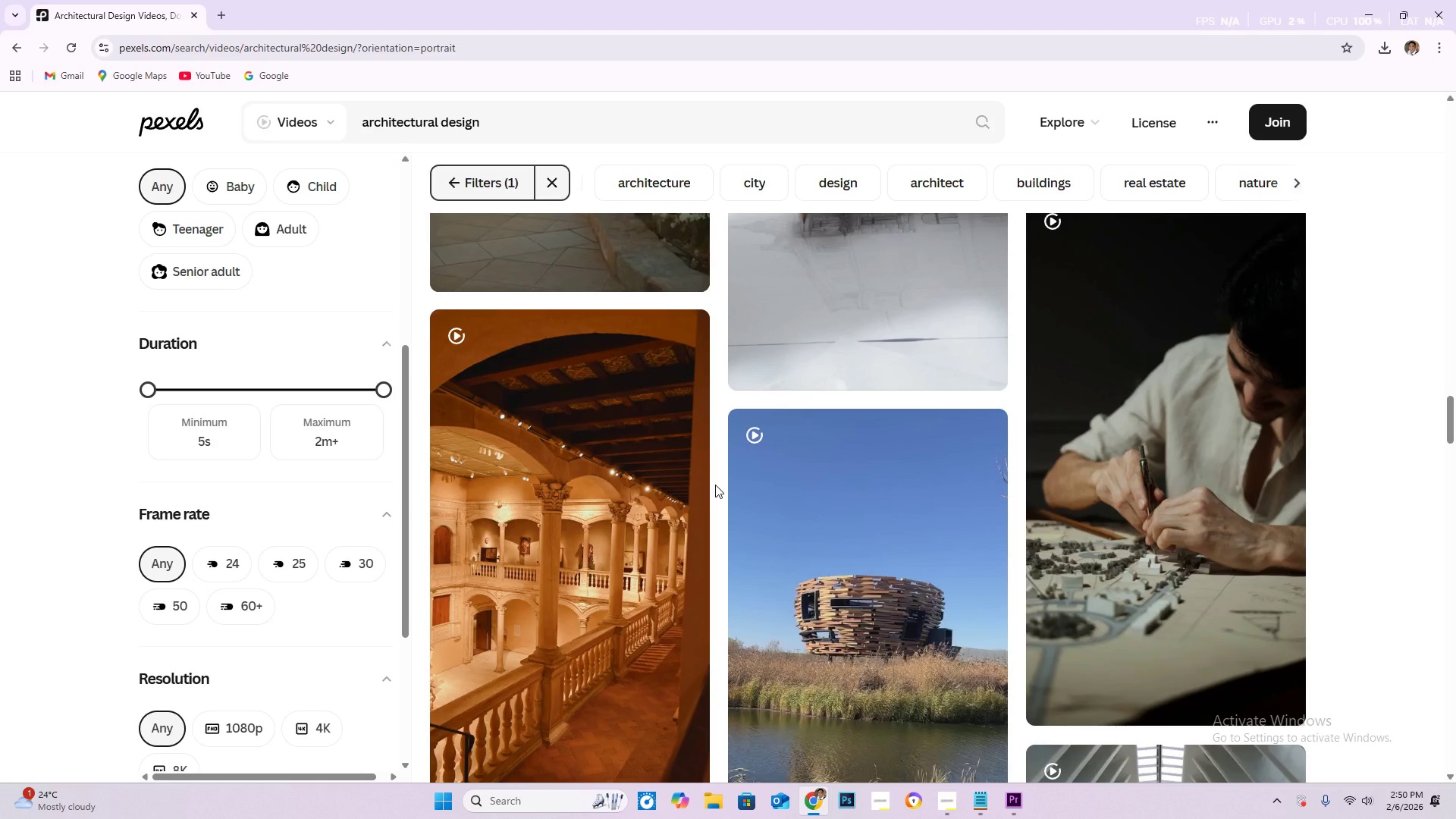 
scroll: coordinate [707, 515], scroll_direction: down, amount: 3.0
 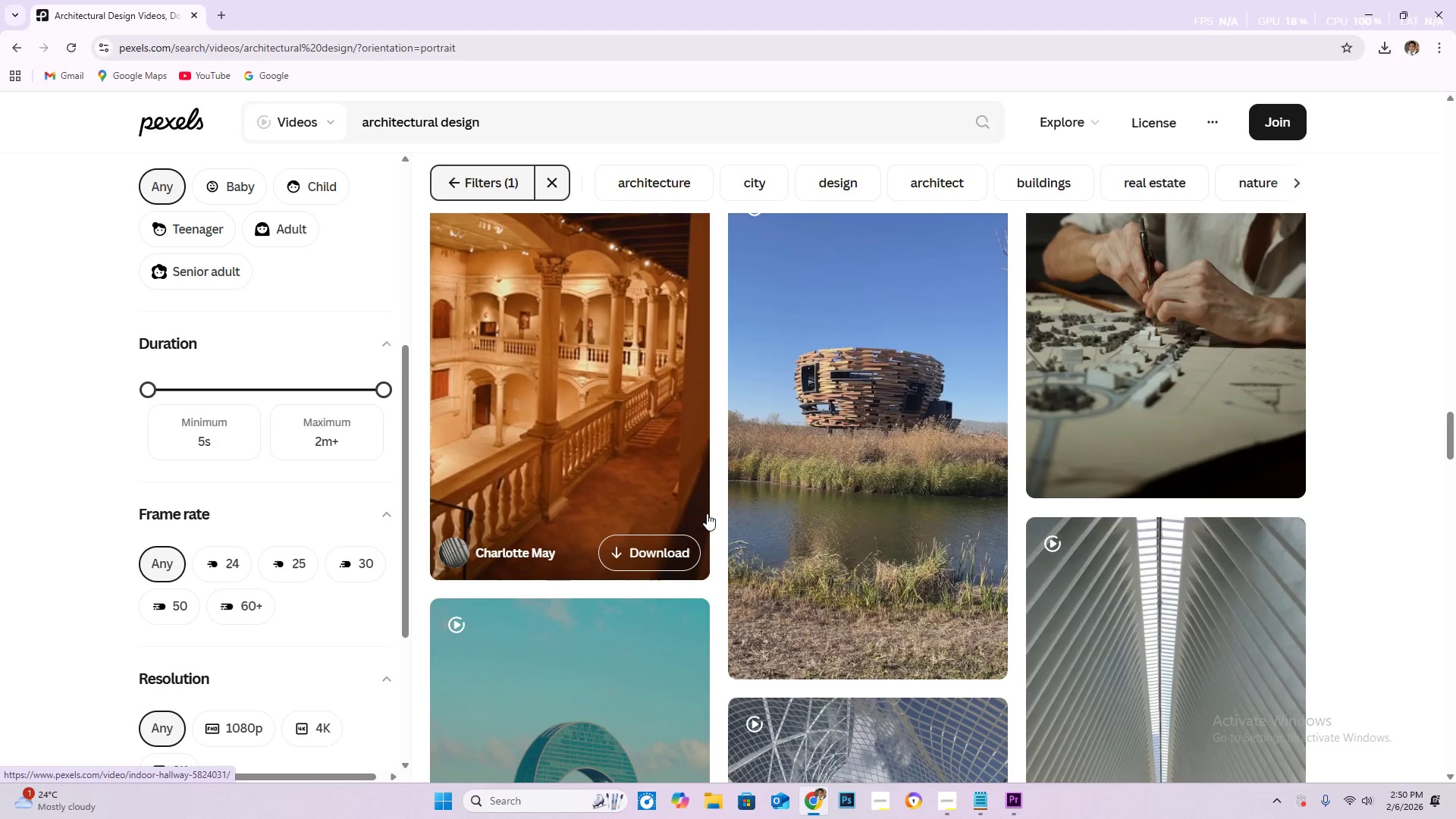 
wait(6.06)
 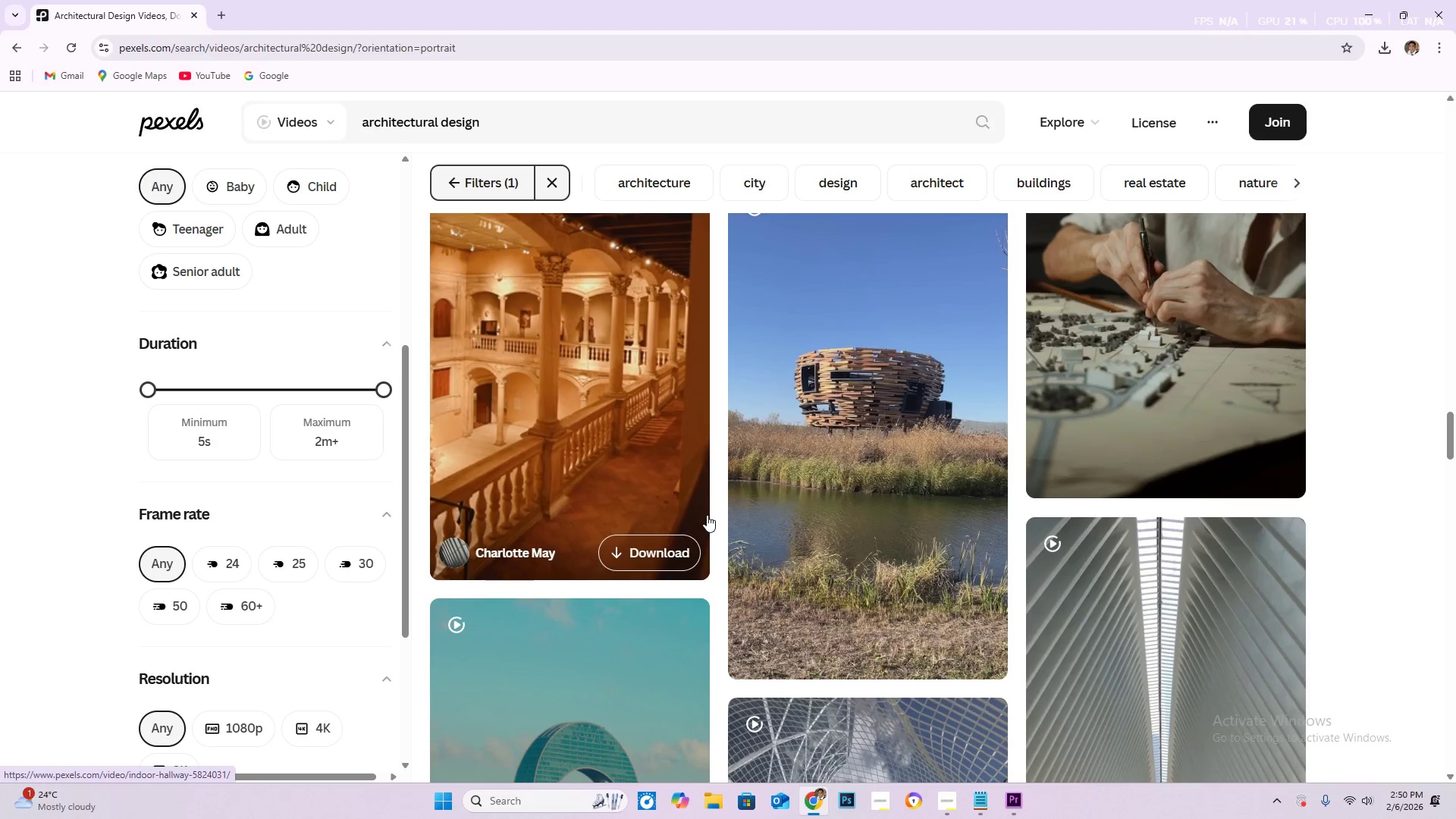 
mouse_move([694, 494])
 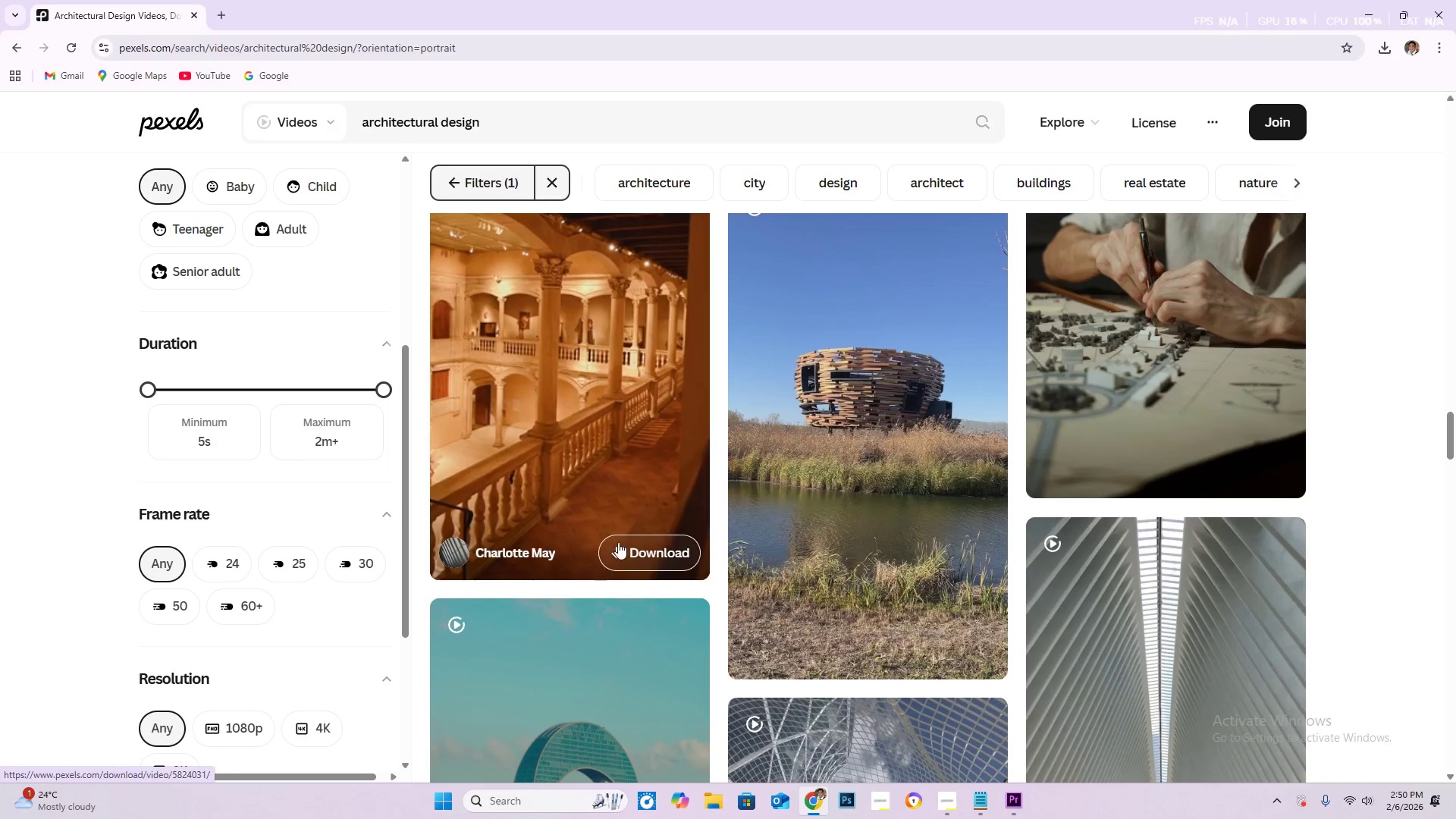 
wait(12.77)
 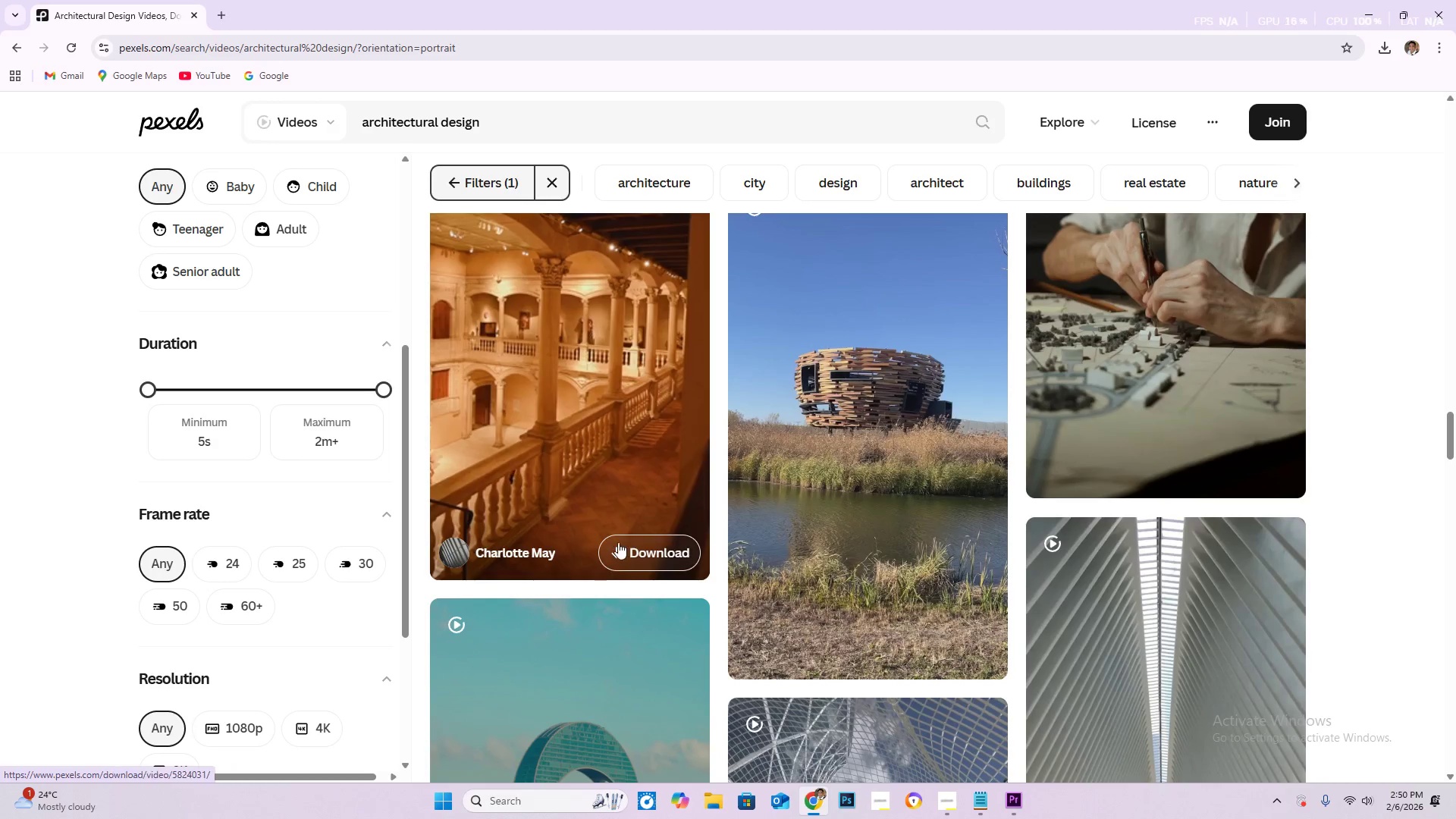 
scroll: coordinate [682, 529], scroll_direction: down, amount: 34.0
 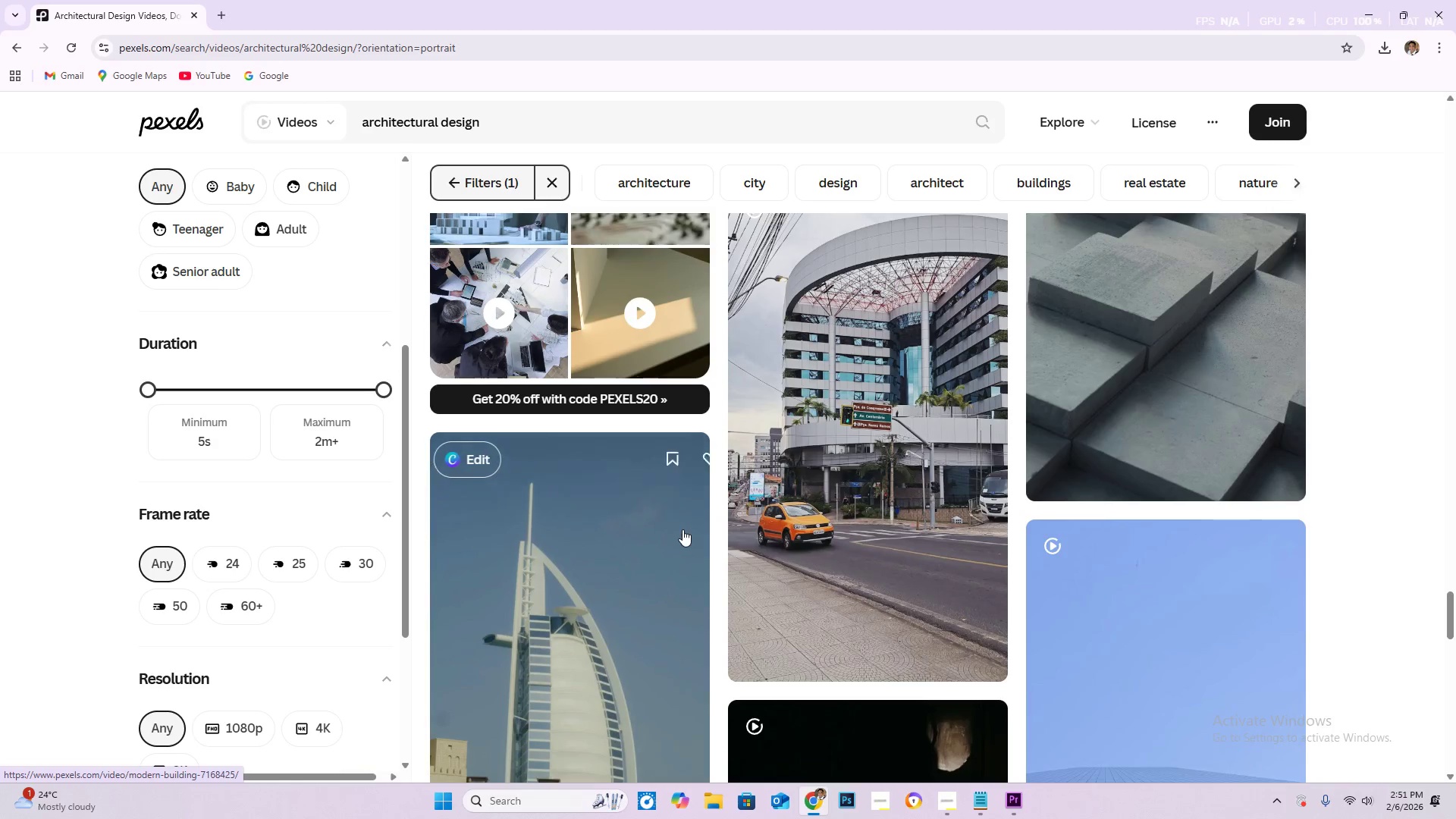 
scroll: coordinate [616, 482], scroll_direction: down, amount: 26.0
 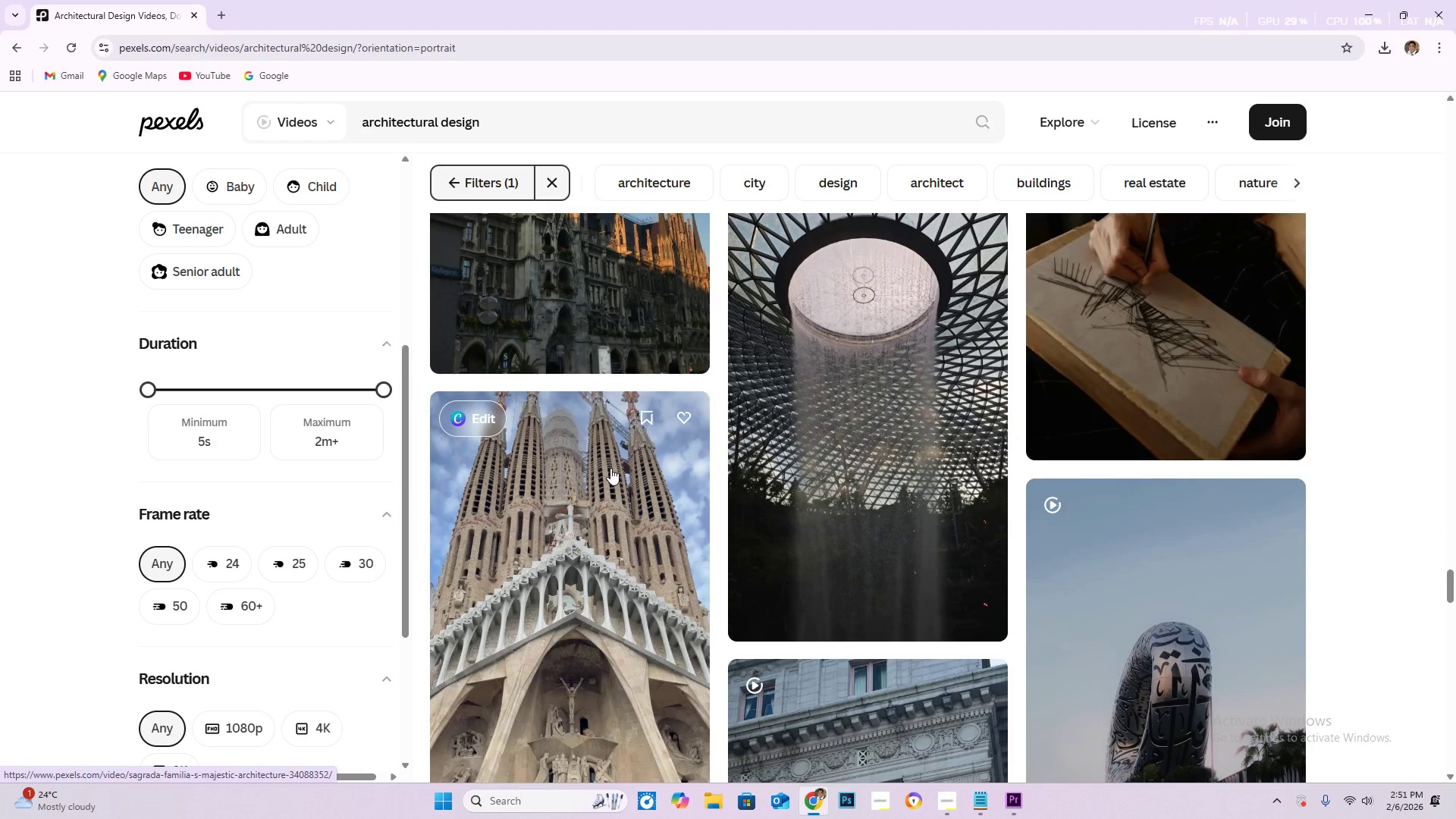 
scroll: coordinate [625, 475], scroll_direction: down, amount: 6.0
 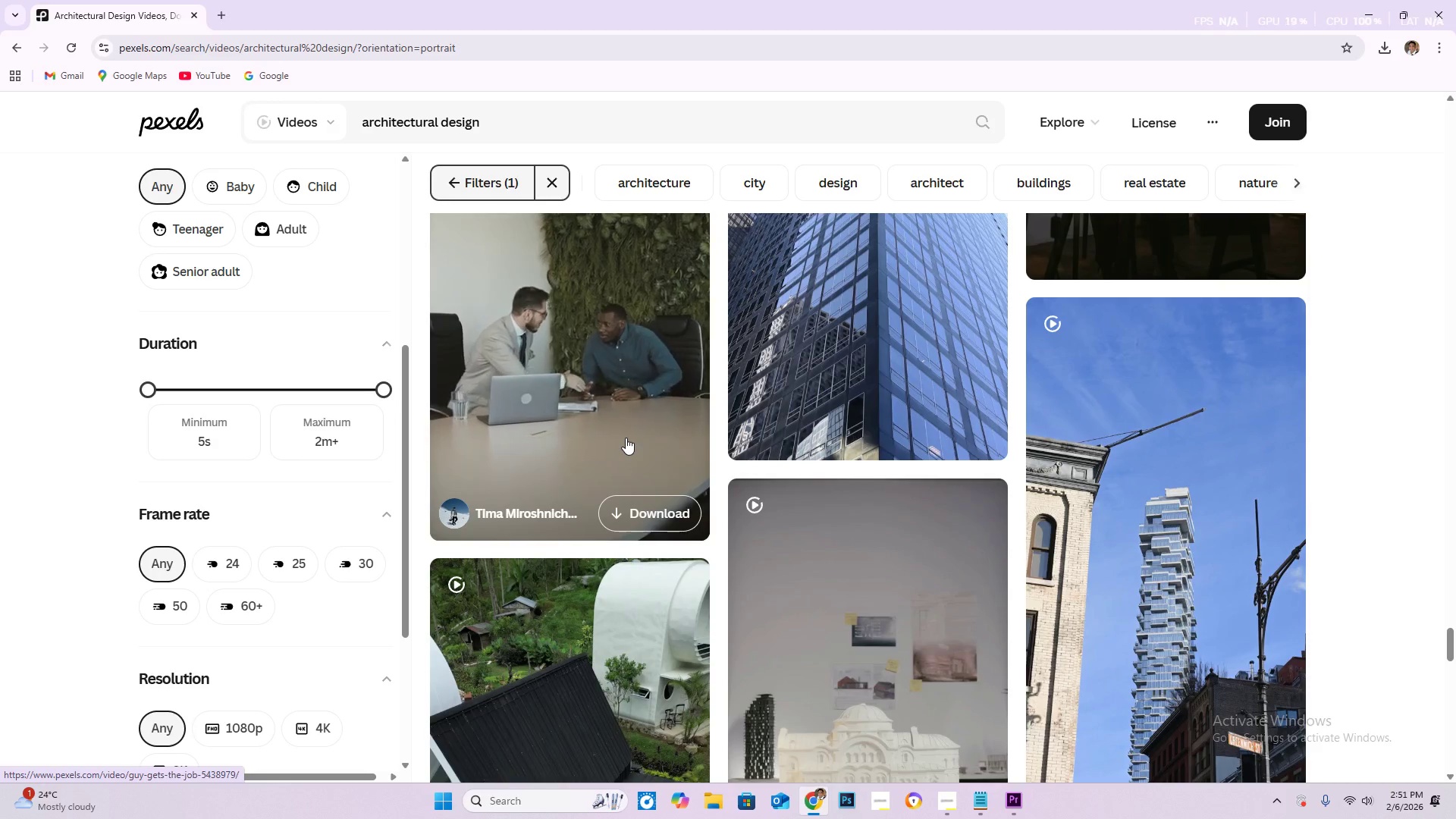 
wait(11.16)
 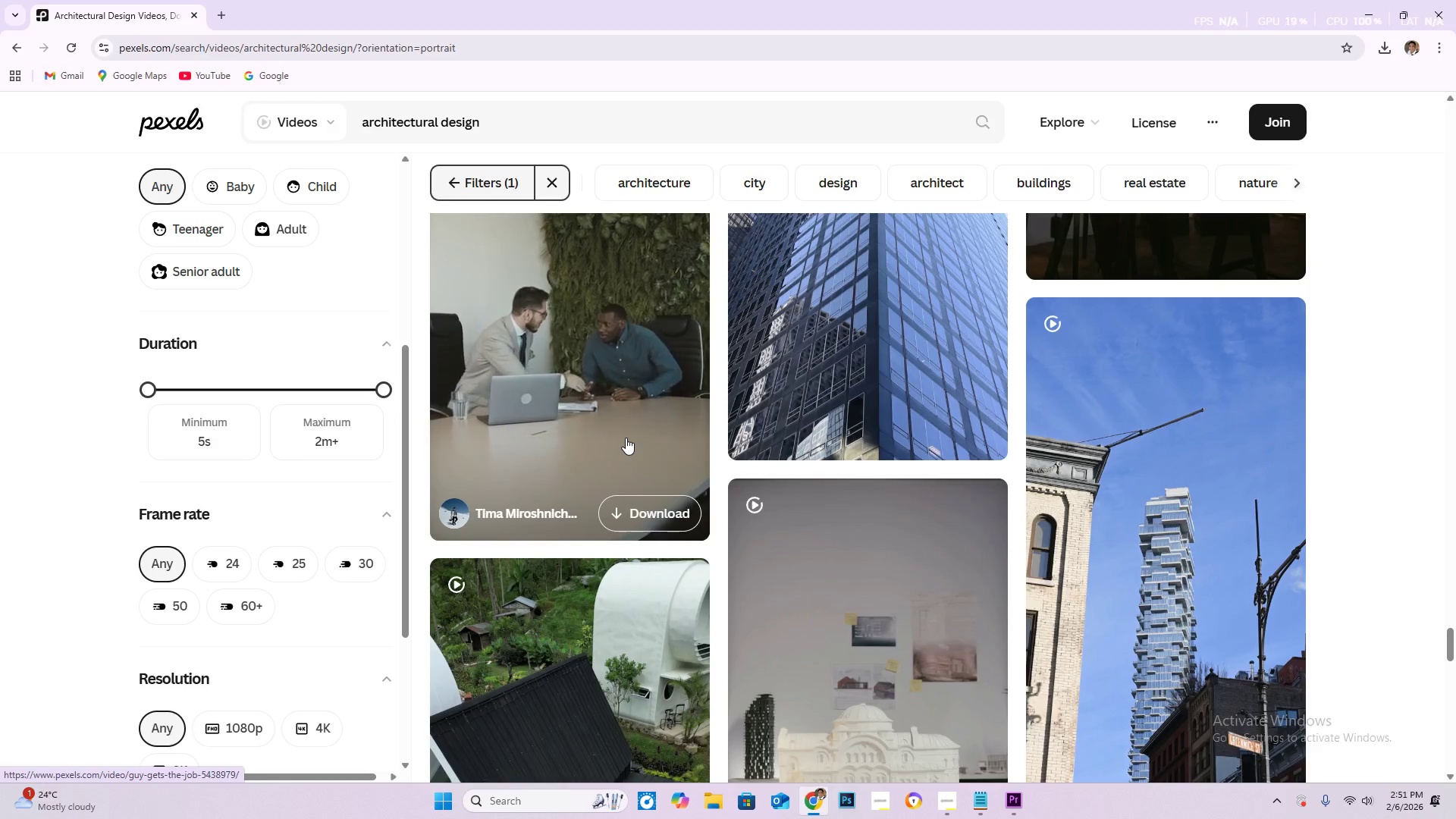 
scroll: coordinate [478, 416], scroll_direction: down, amount: 17.0
 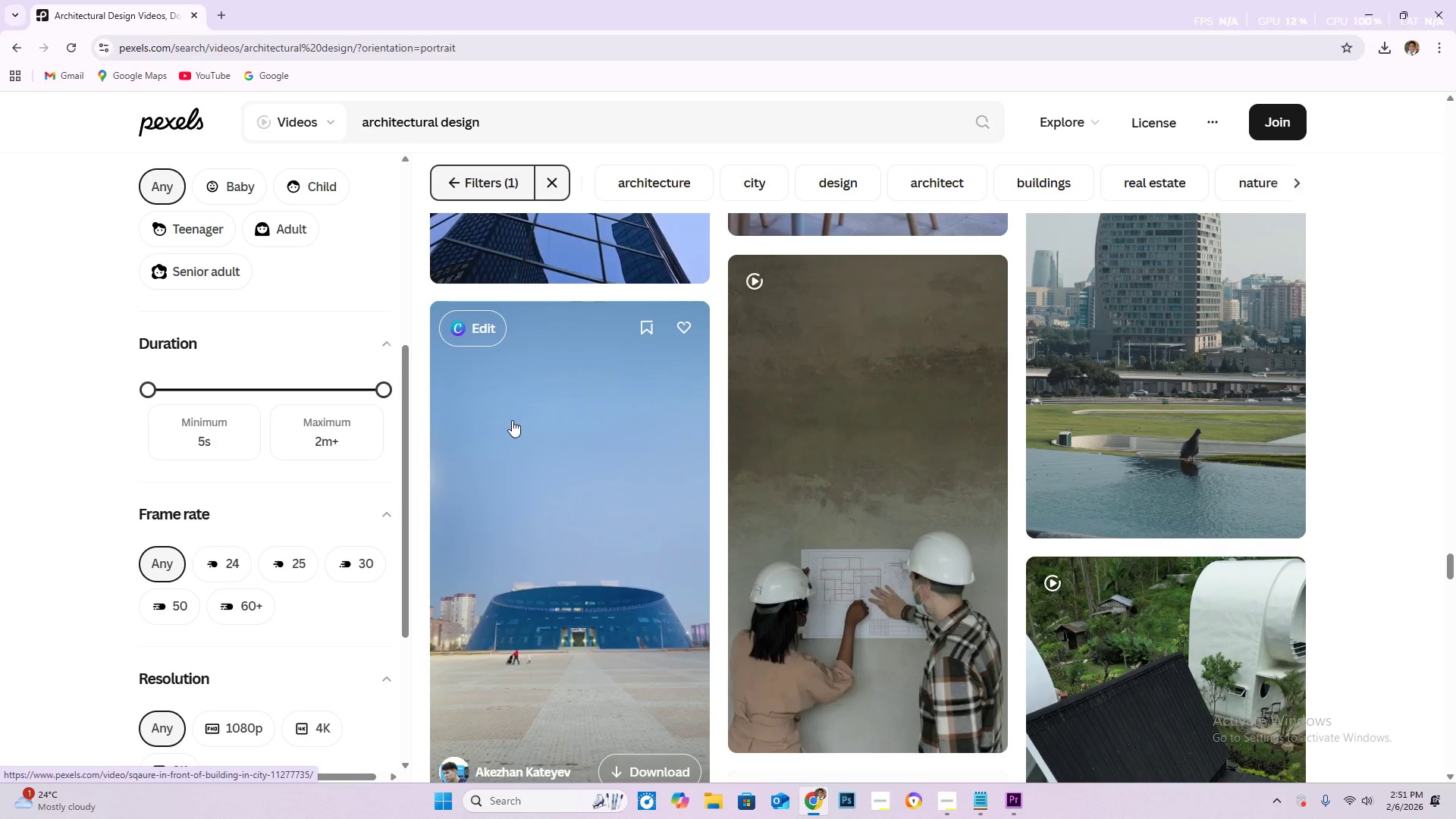 
wait(7.3)
 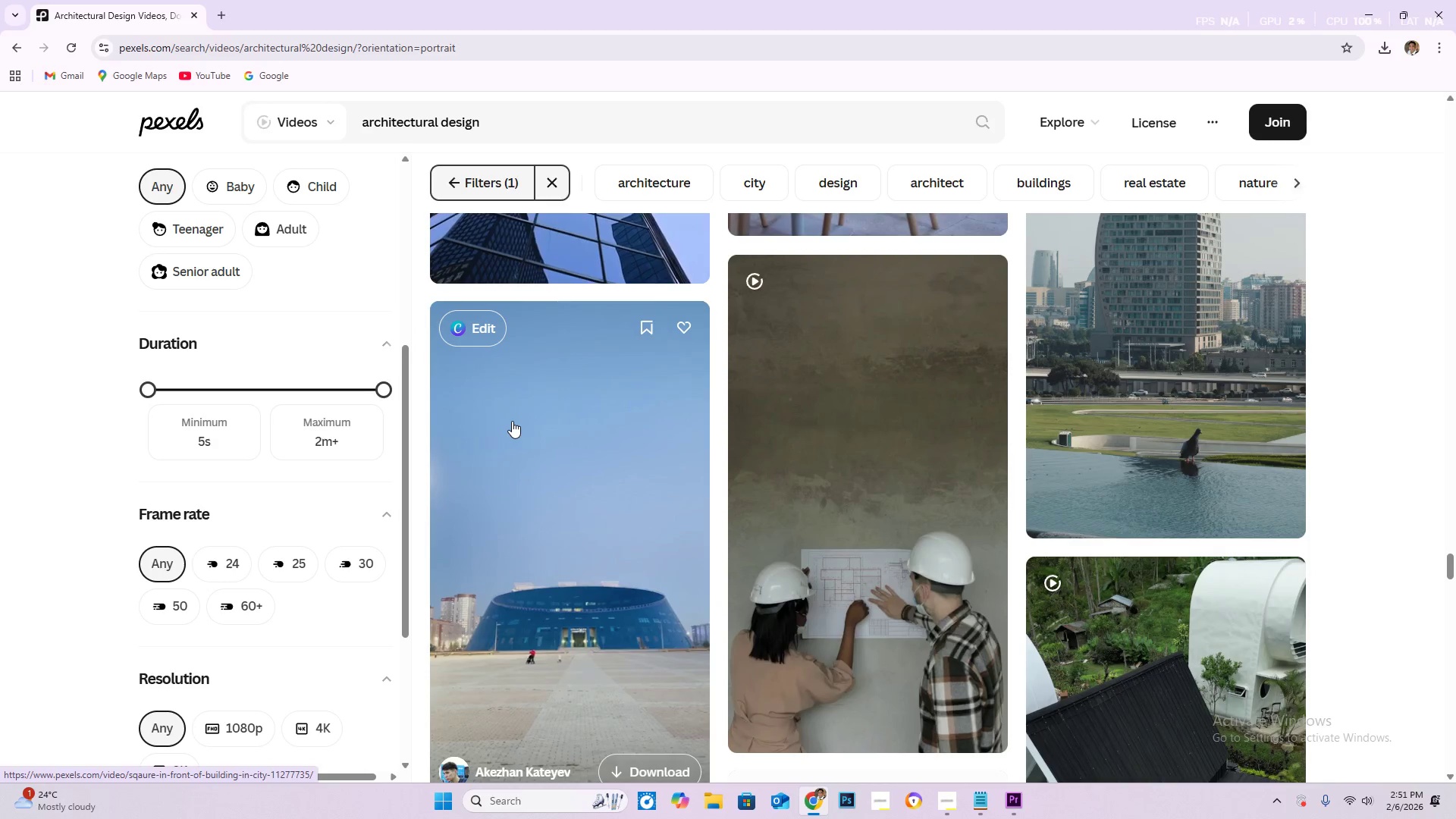 
scroll: coordinate [511, 417], scroll_direction: down, amount: 19.0
 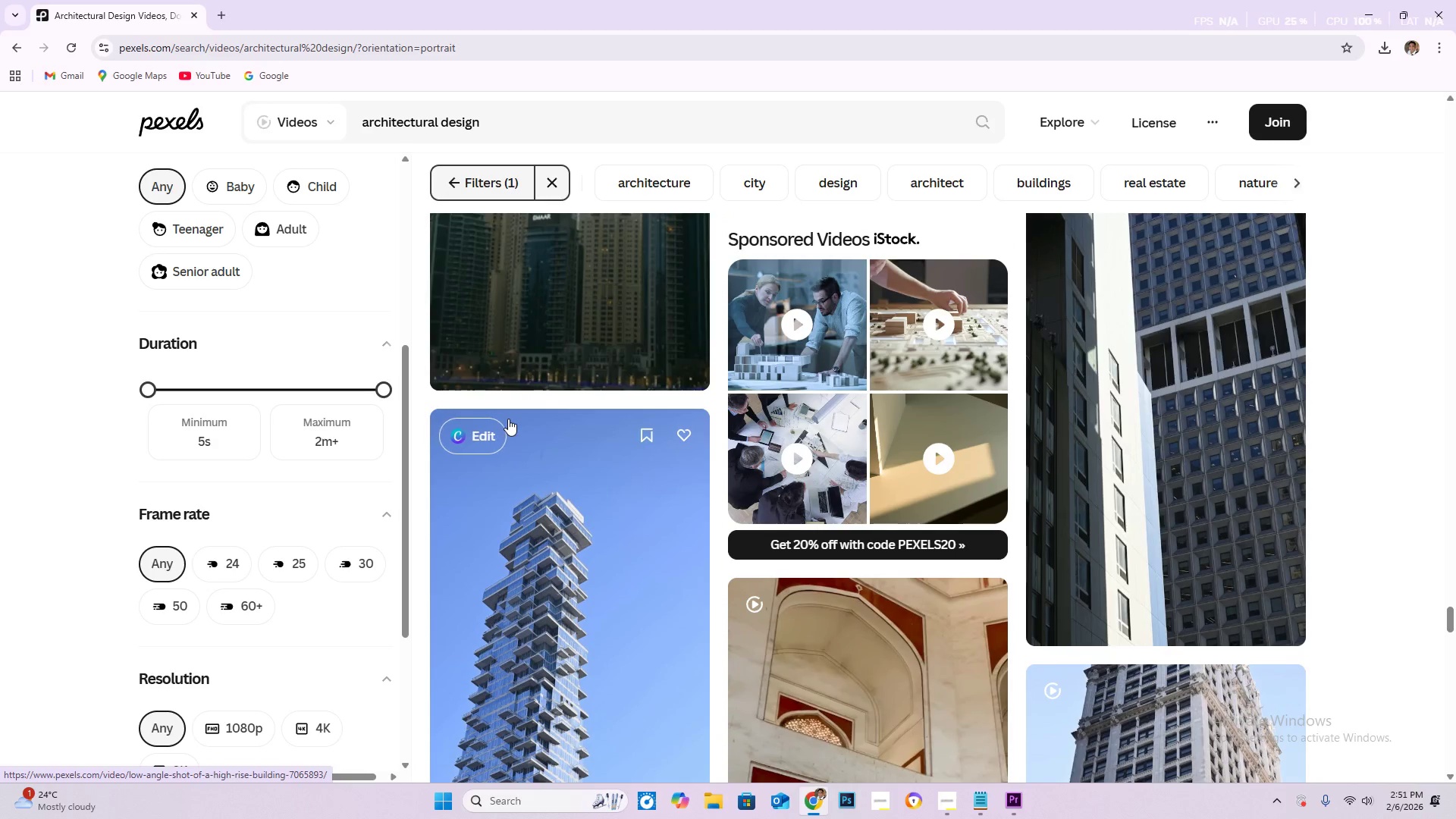 
scroll: coordinate [603, 322], scroll_direction: down, amount: 43.0
 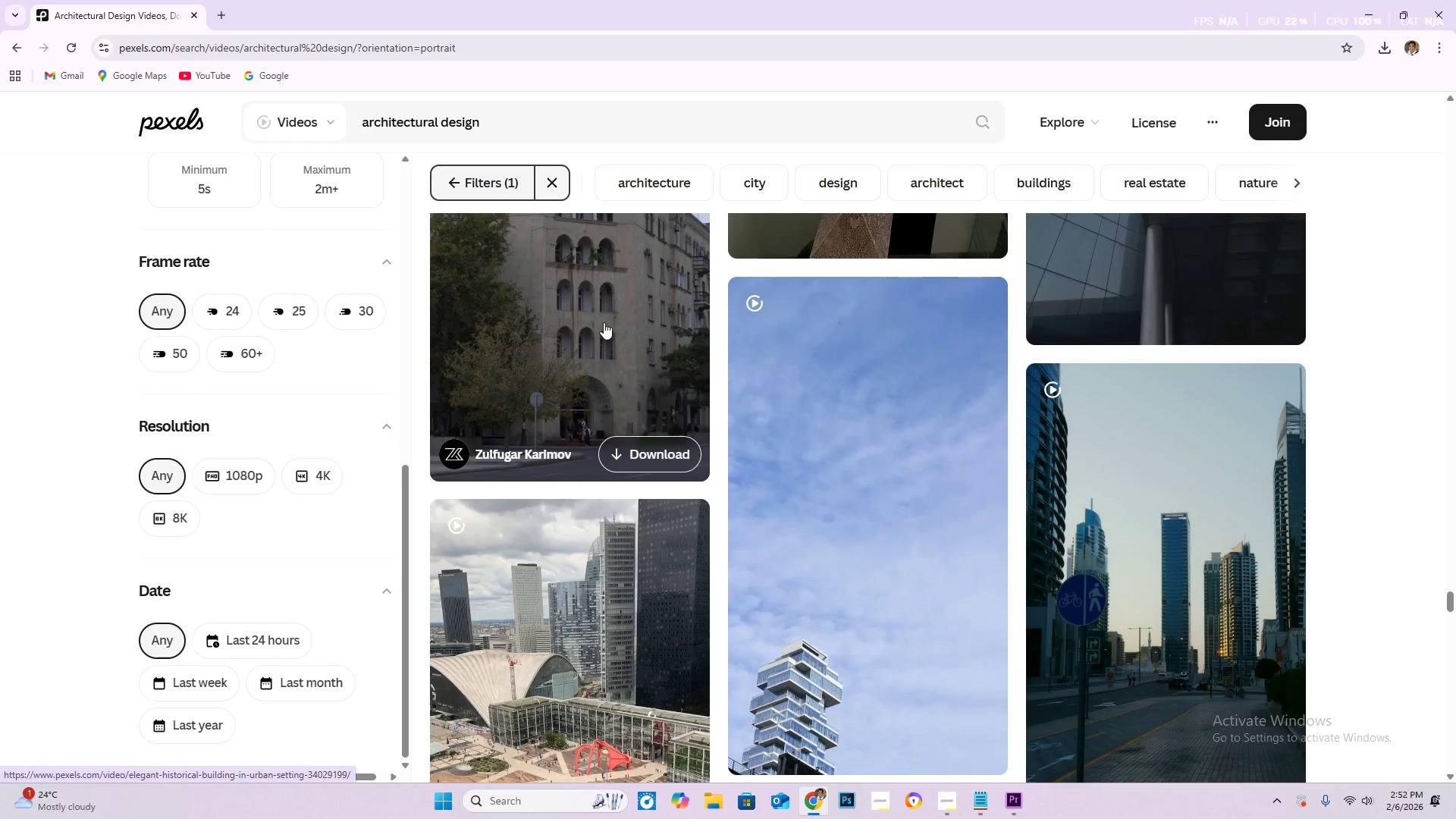 
scroll: coordinate [705, 277], scroll_direction: down, amount: 32.0
 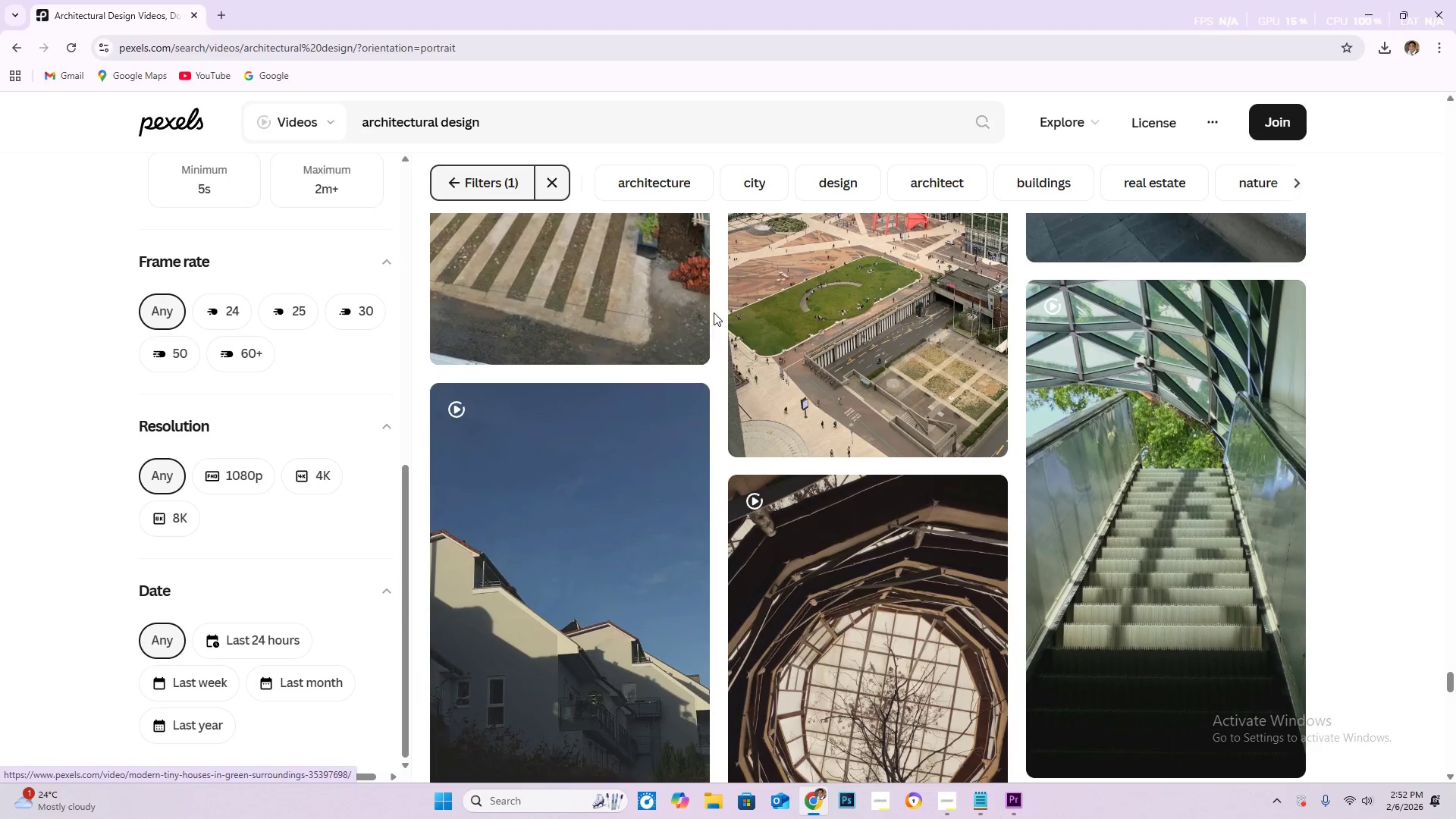 
wait(7.4)
 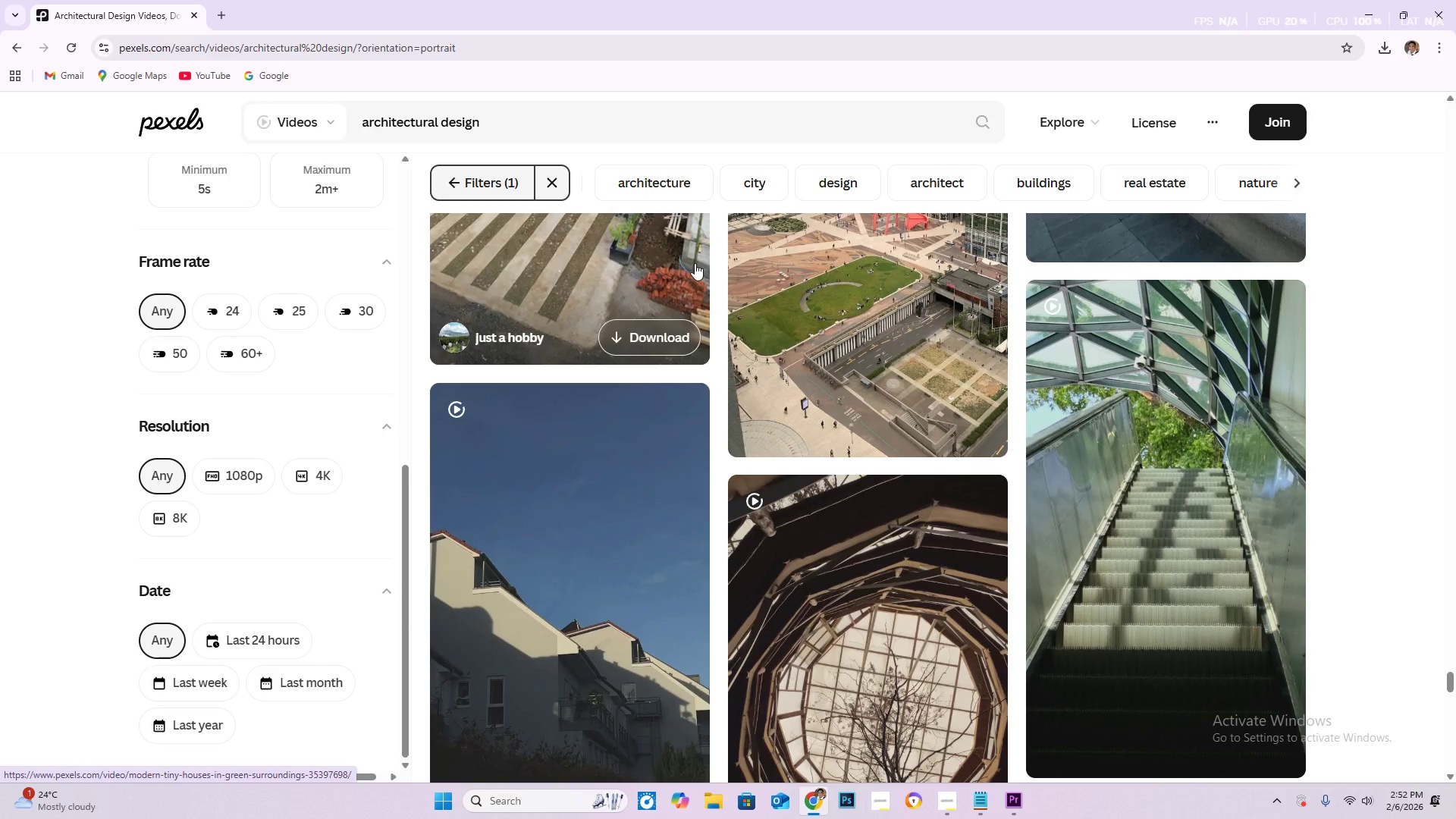 
scroll: coordinate [702, 353], scroll_direction: down, amount: 10.0
 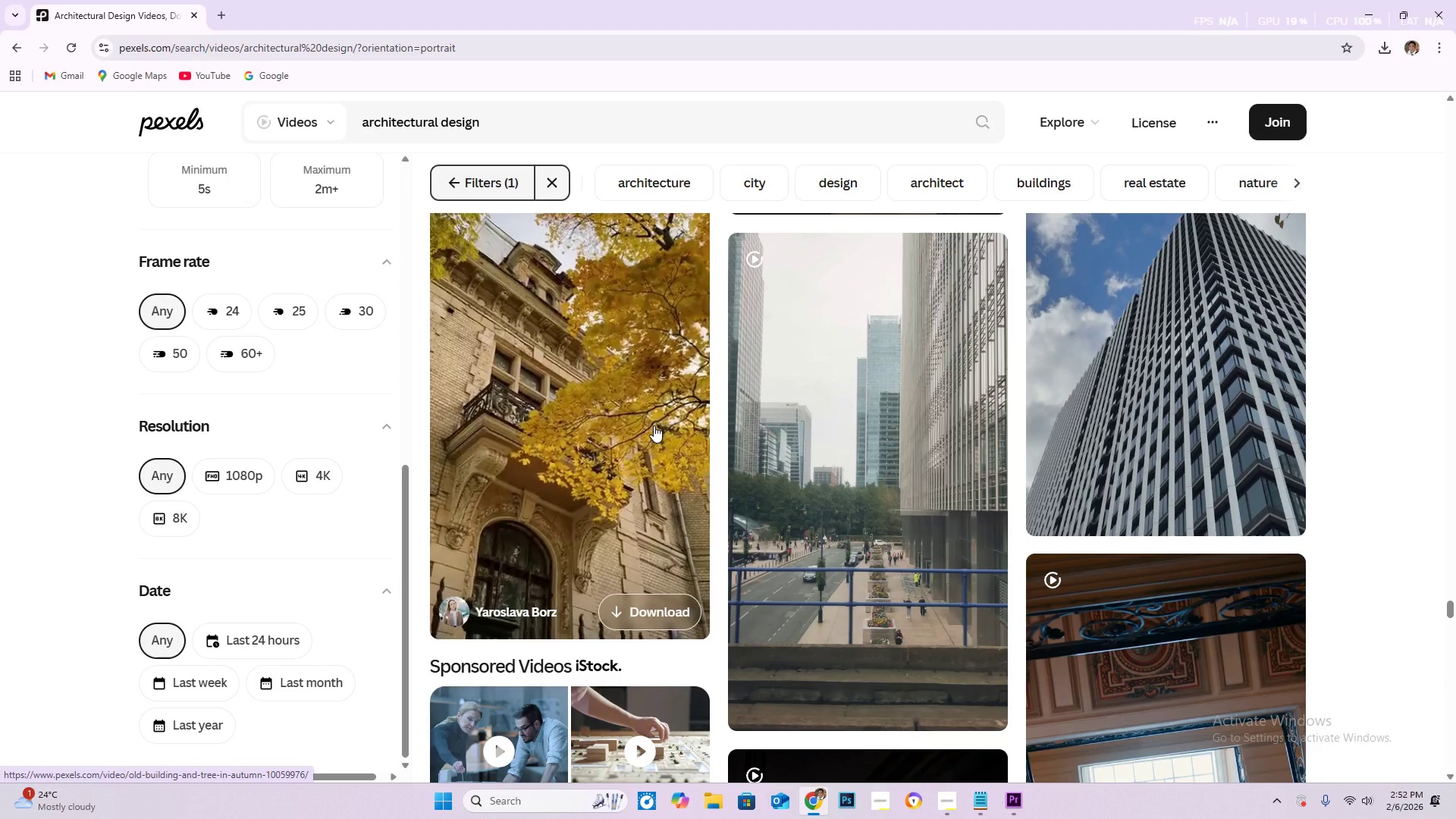 
wait(9.05)
 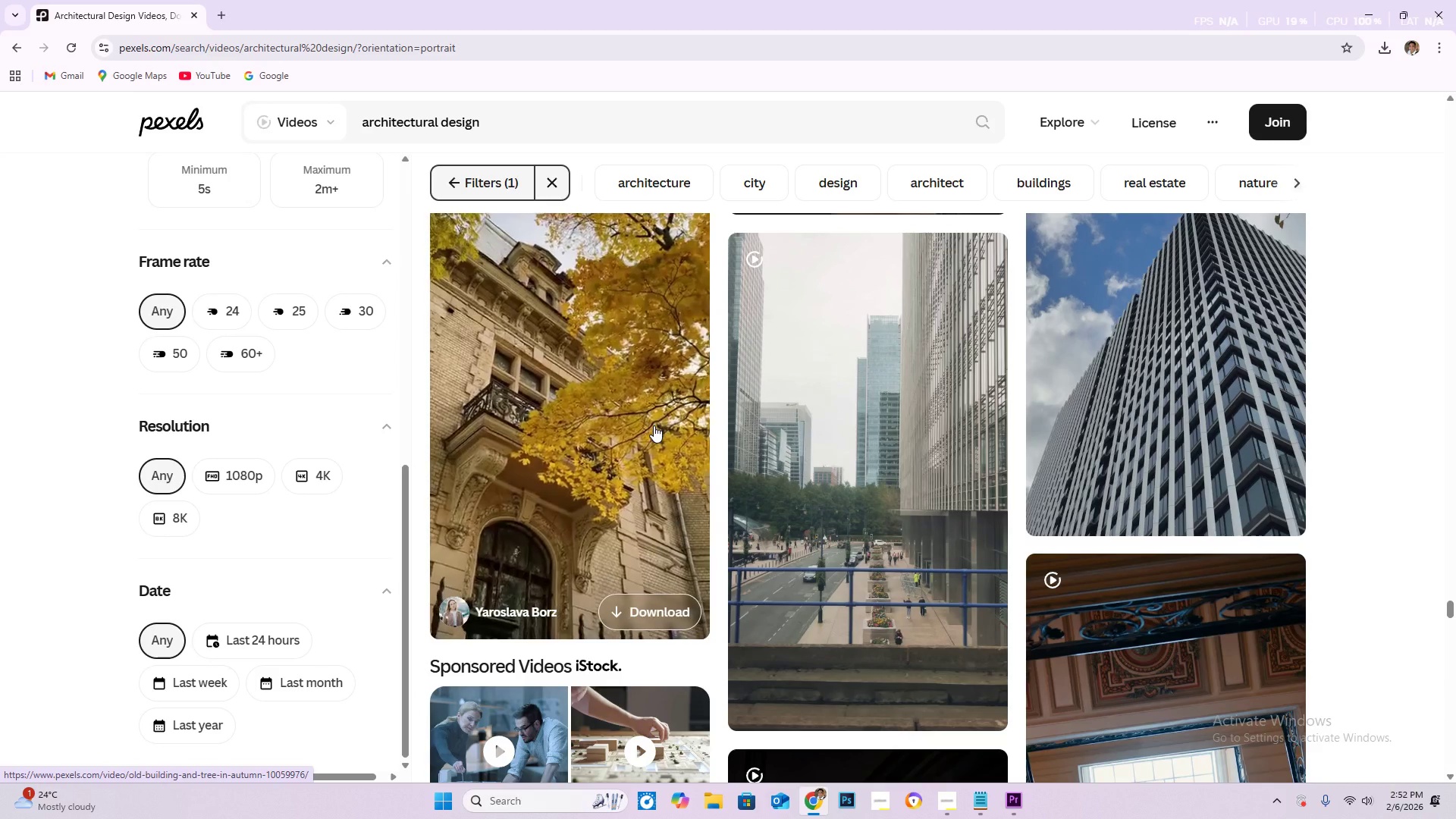 
scroll: coordinate [653, 425], scroll_direction: down, amount: 3.0
 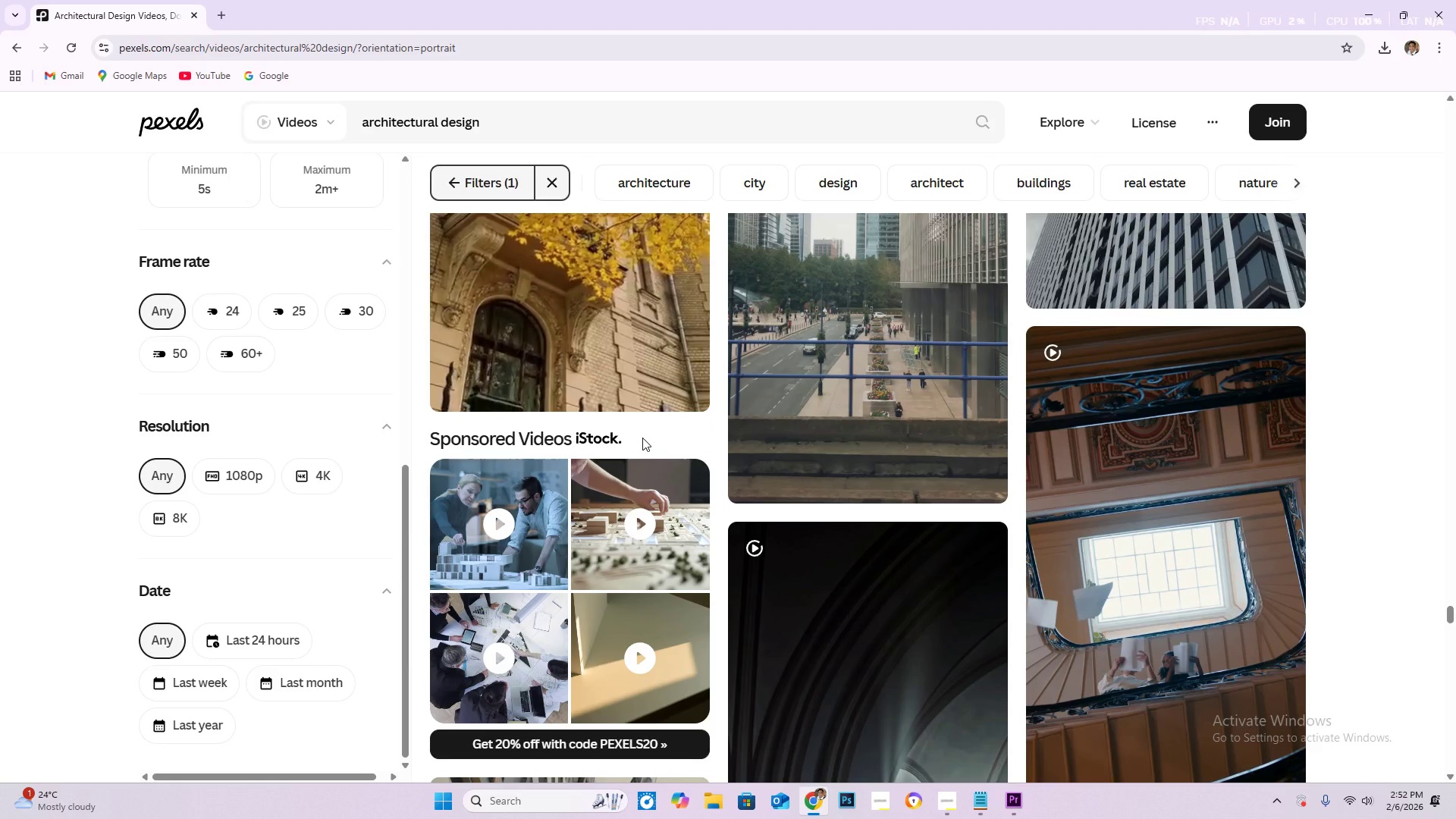 
wait(7.12)
 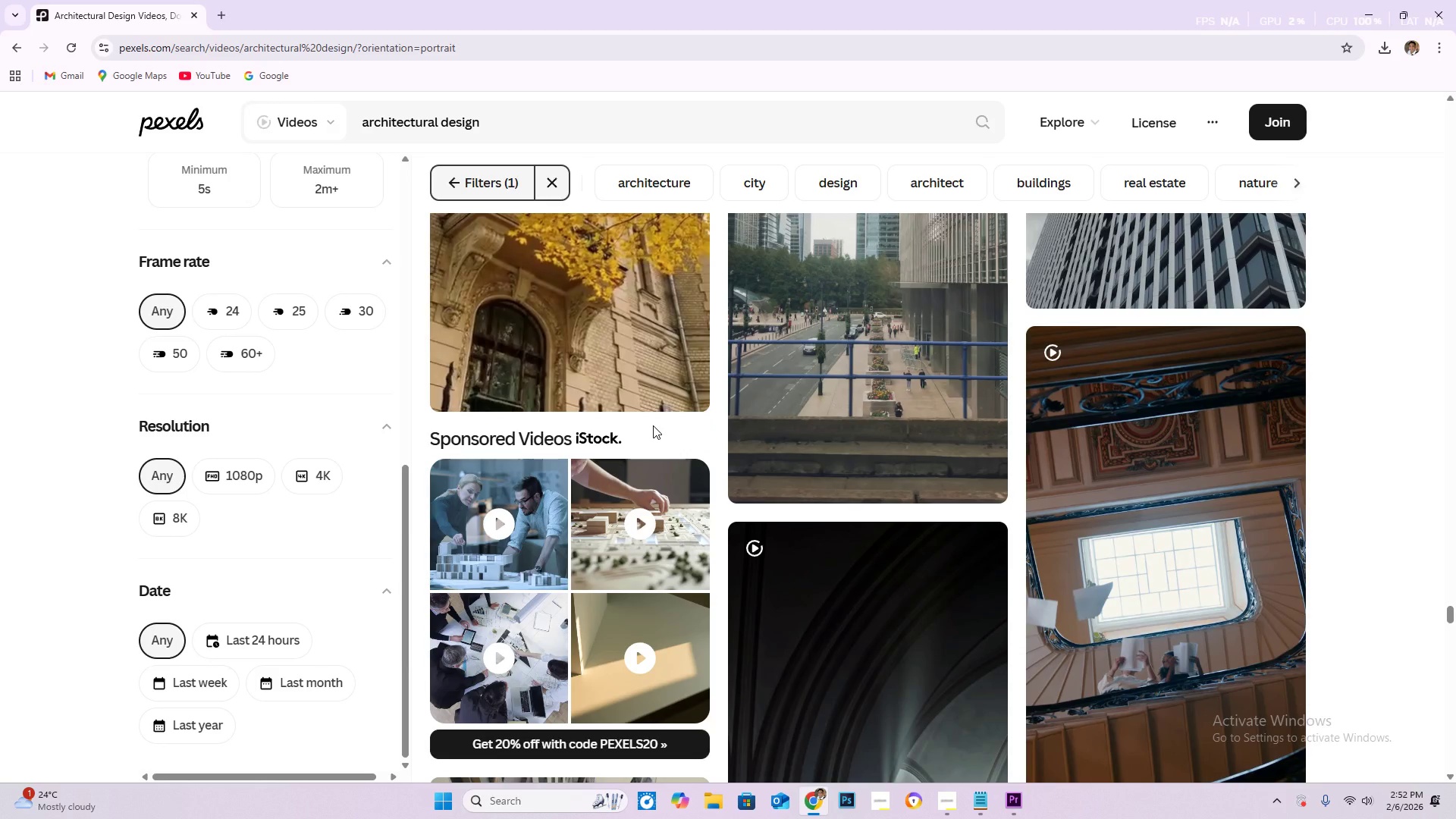 
scroll: coordinate [663, 438], scroll_direction: down, amount: 7.0
 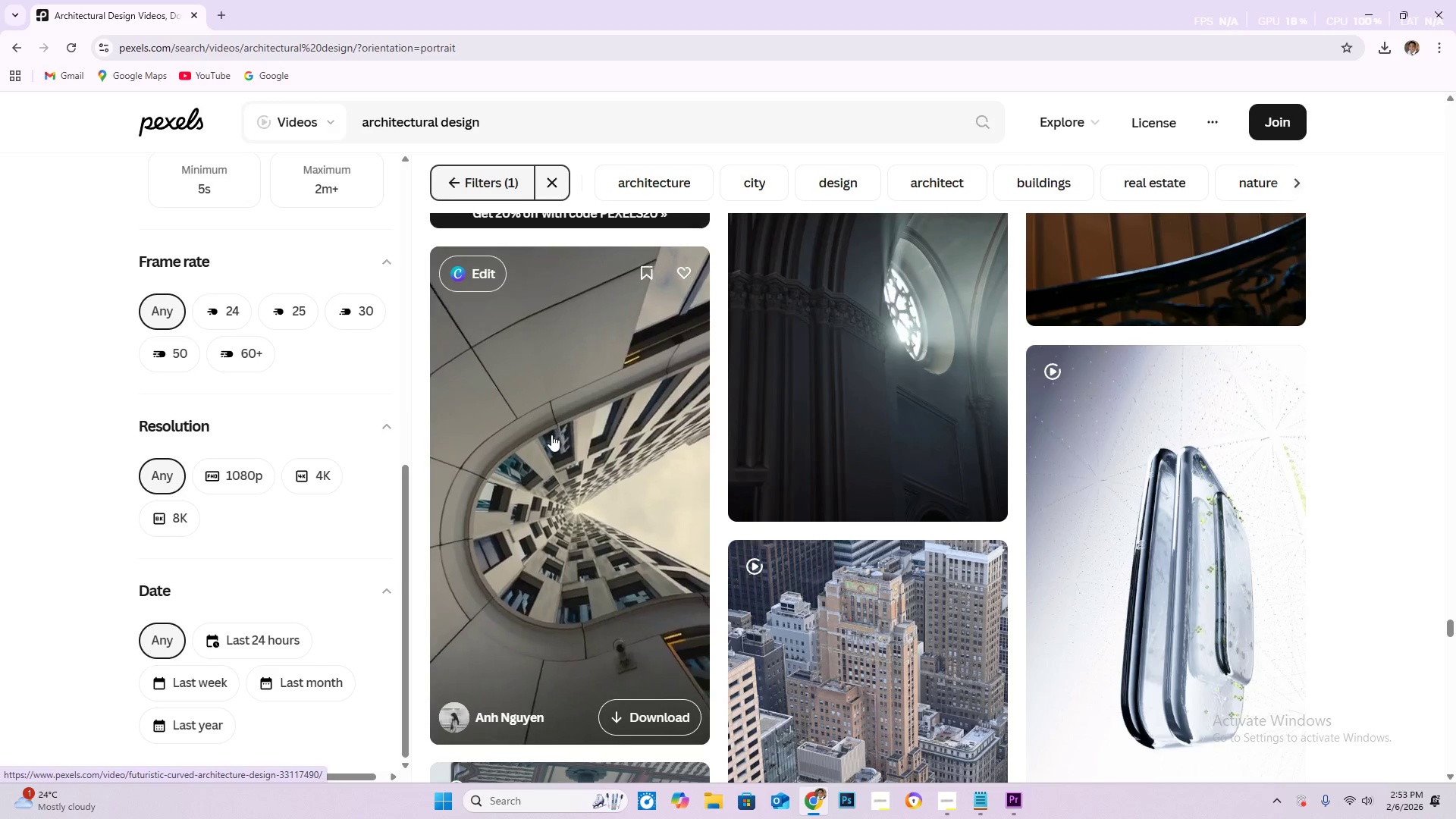 
wait(19.47)
 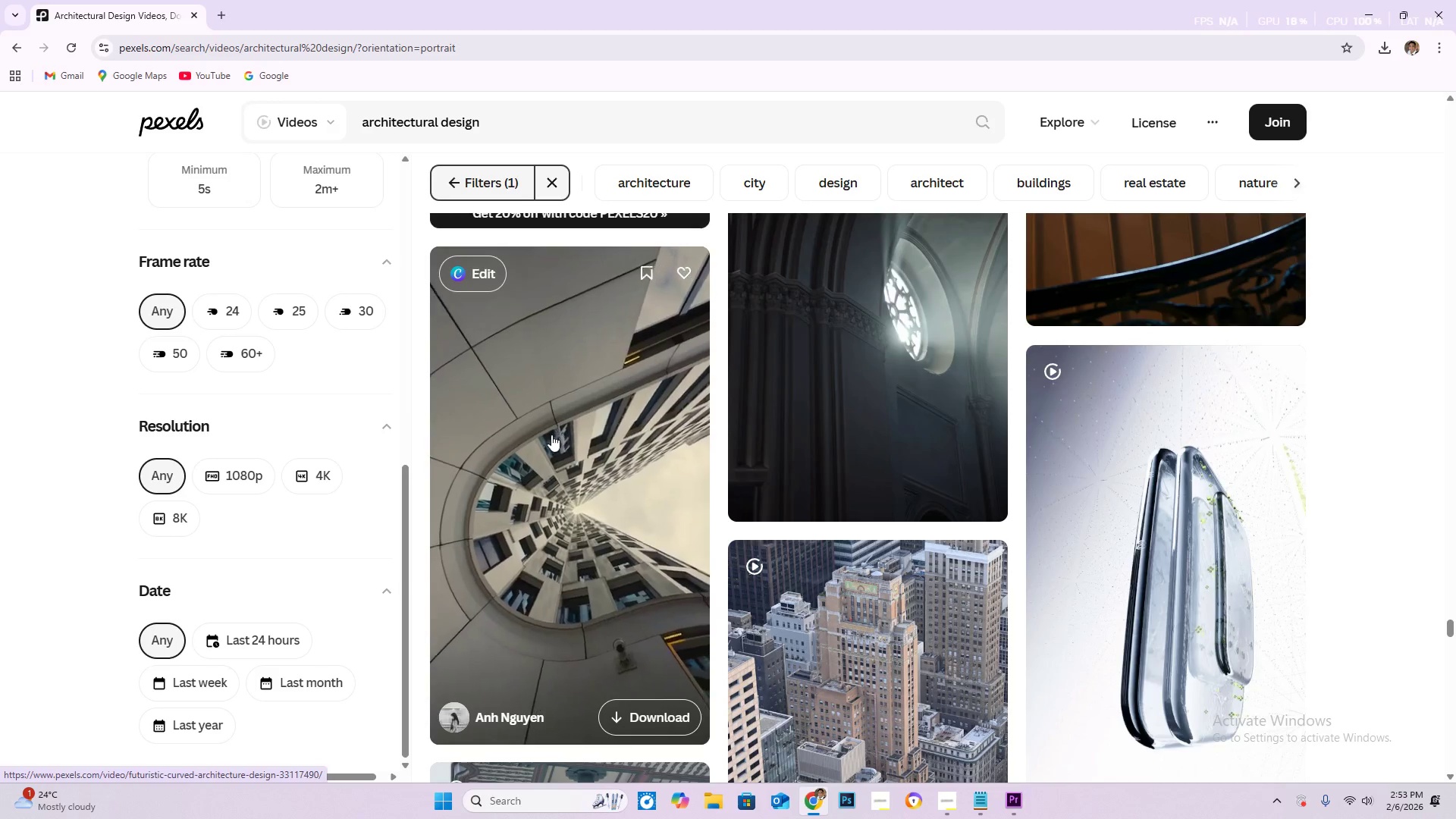 
scroll: coordinate [658, 460], scroll_direction: down, amount: 13.0
 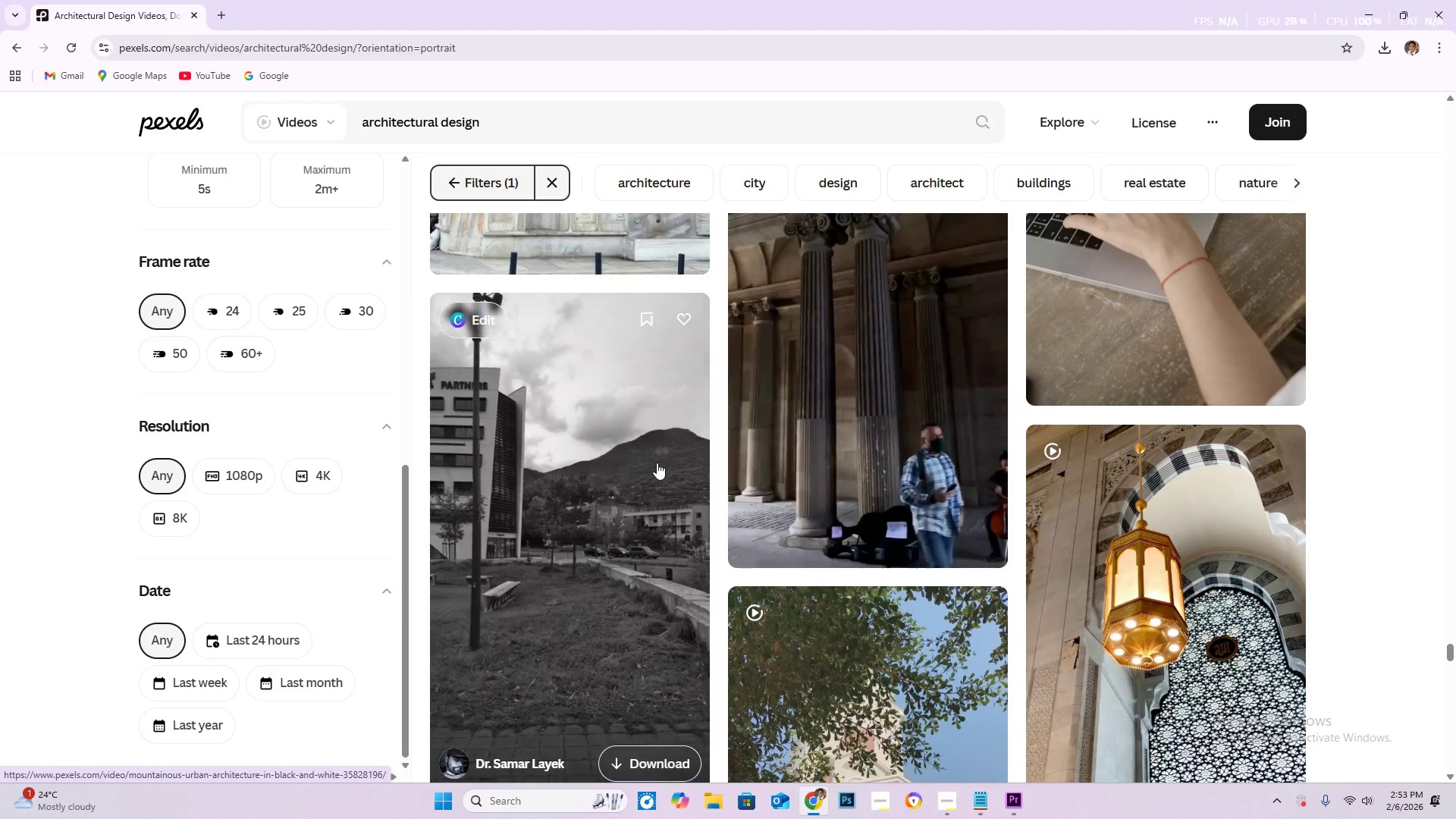 
wait(5.17)
 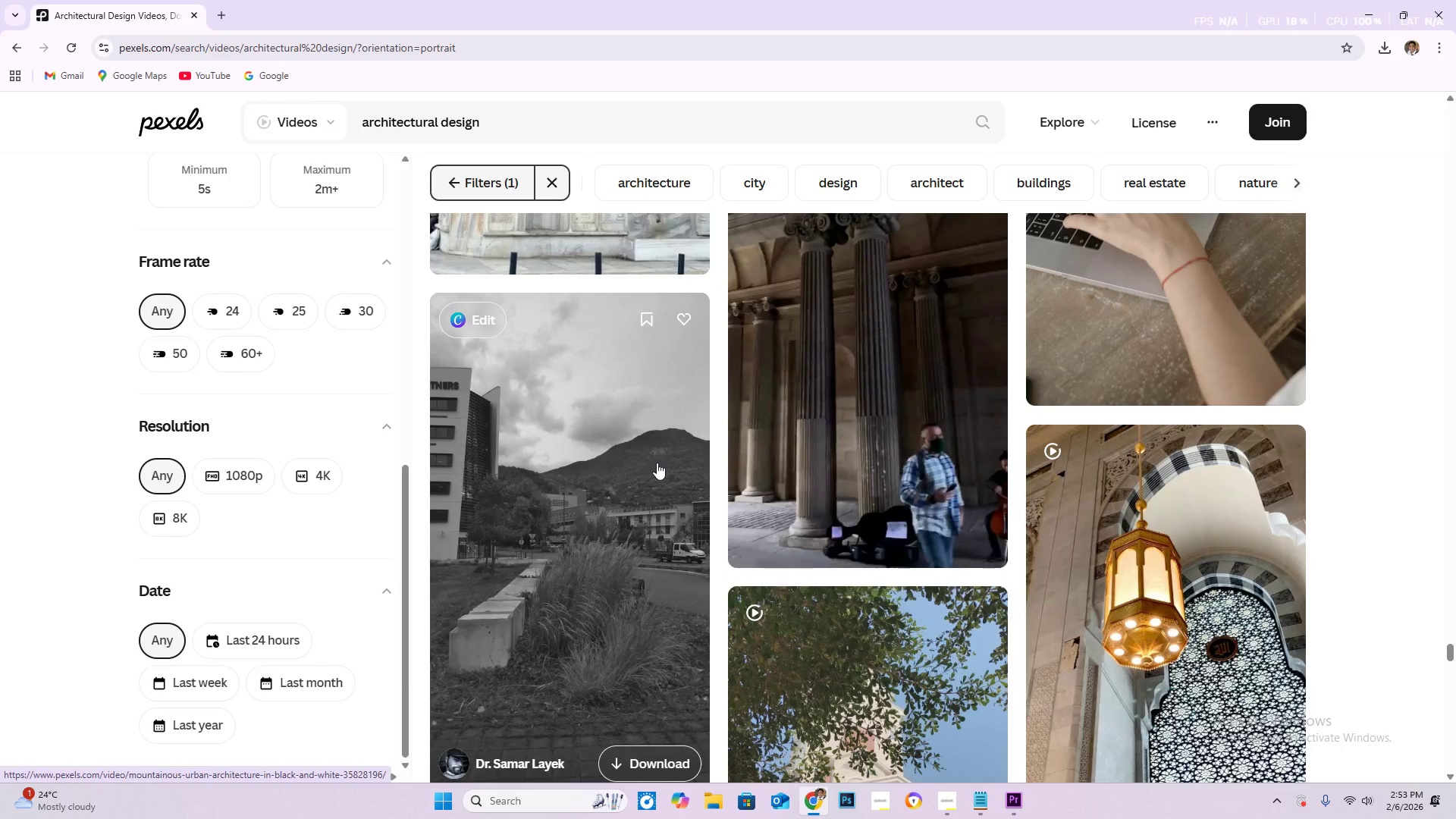 
scroll: coordinate [642, 469], scroll_direction: down, amount: 17.0
 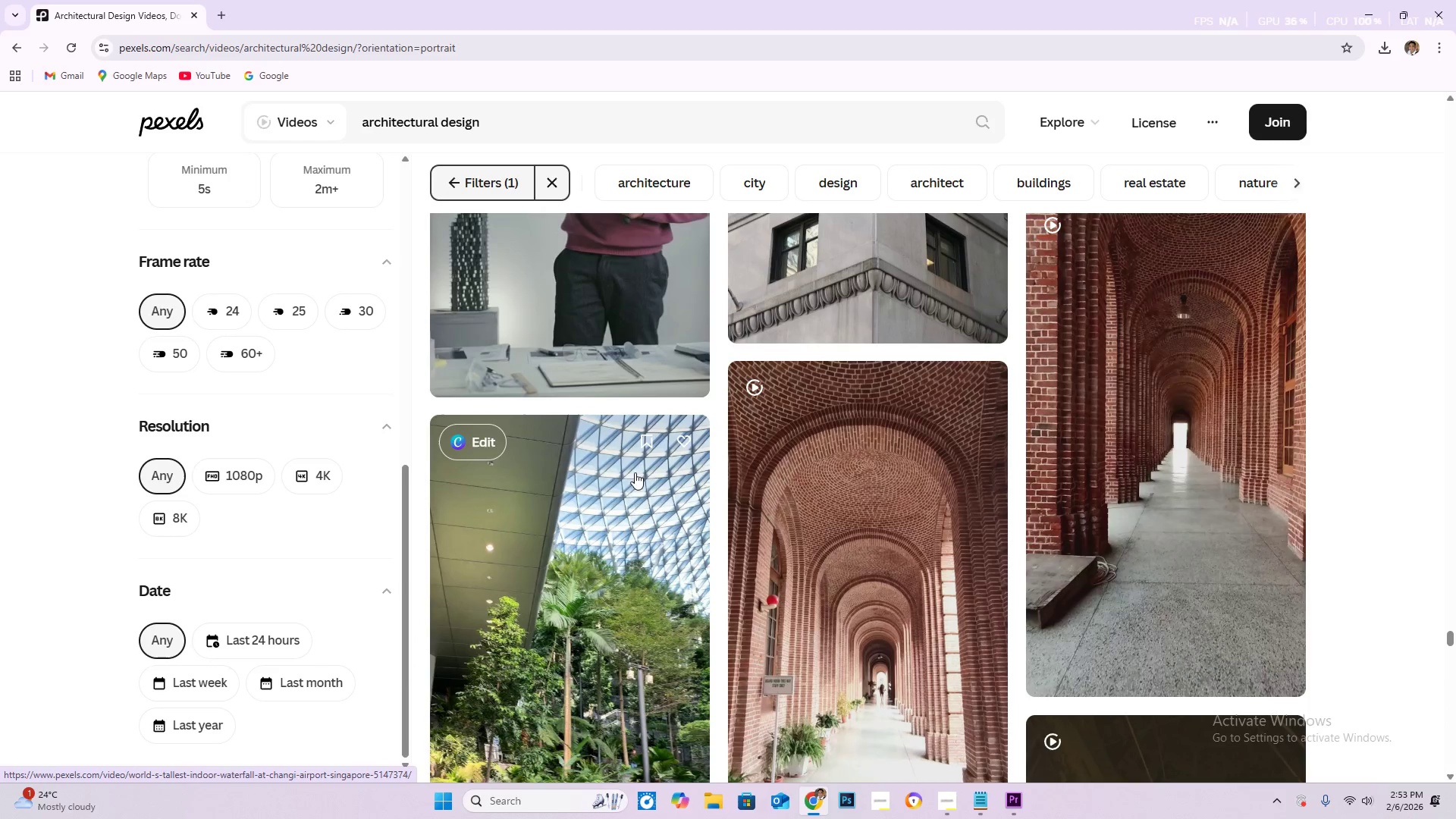 
scroll: coordinate [589, 491], scroll_direction: down, amount: 18.0
 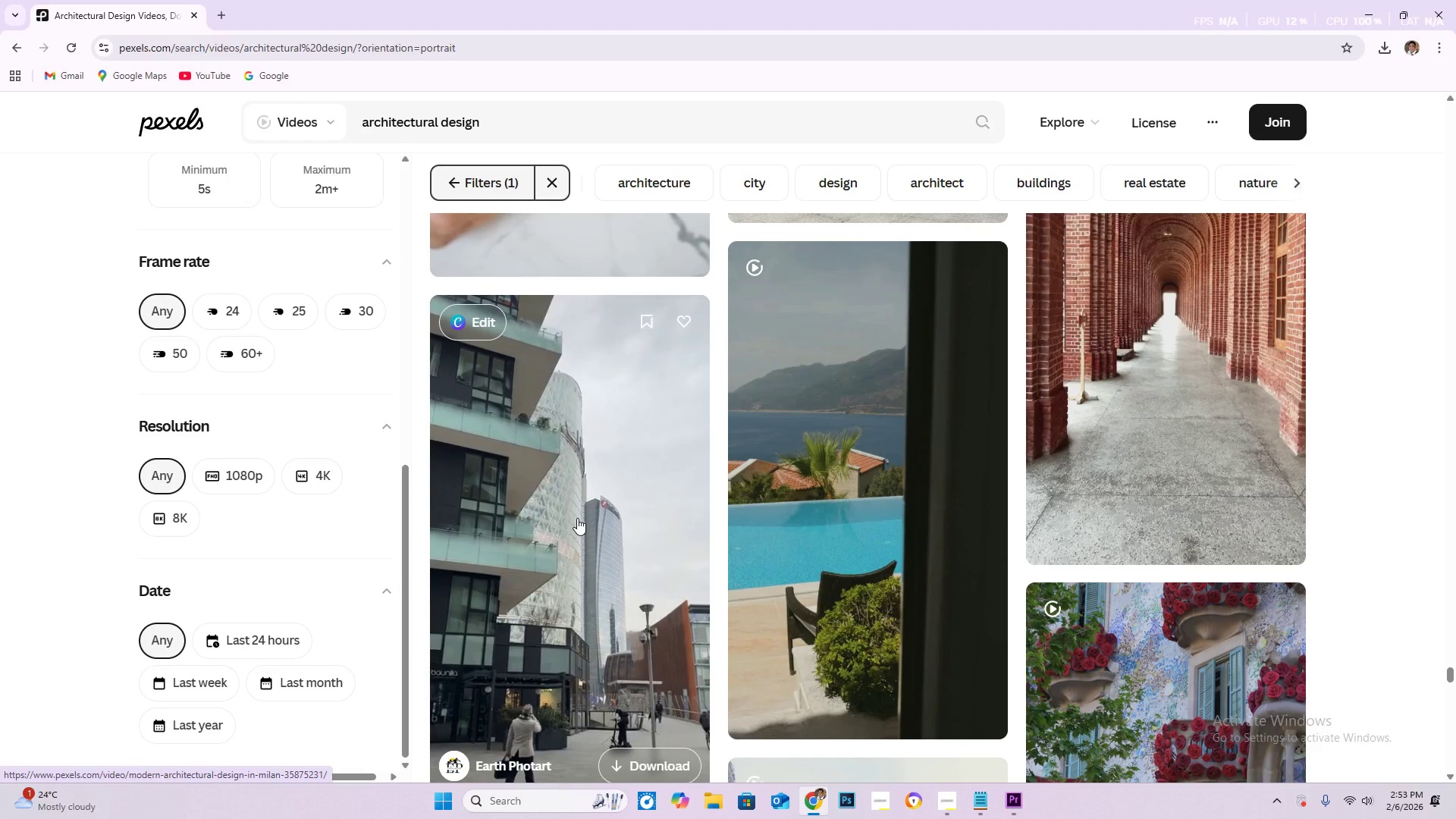 
wait(9.92)
 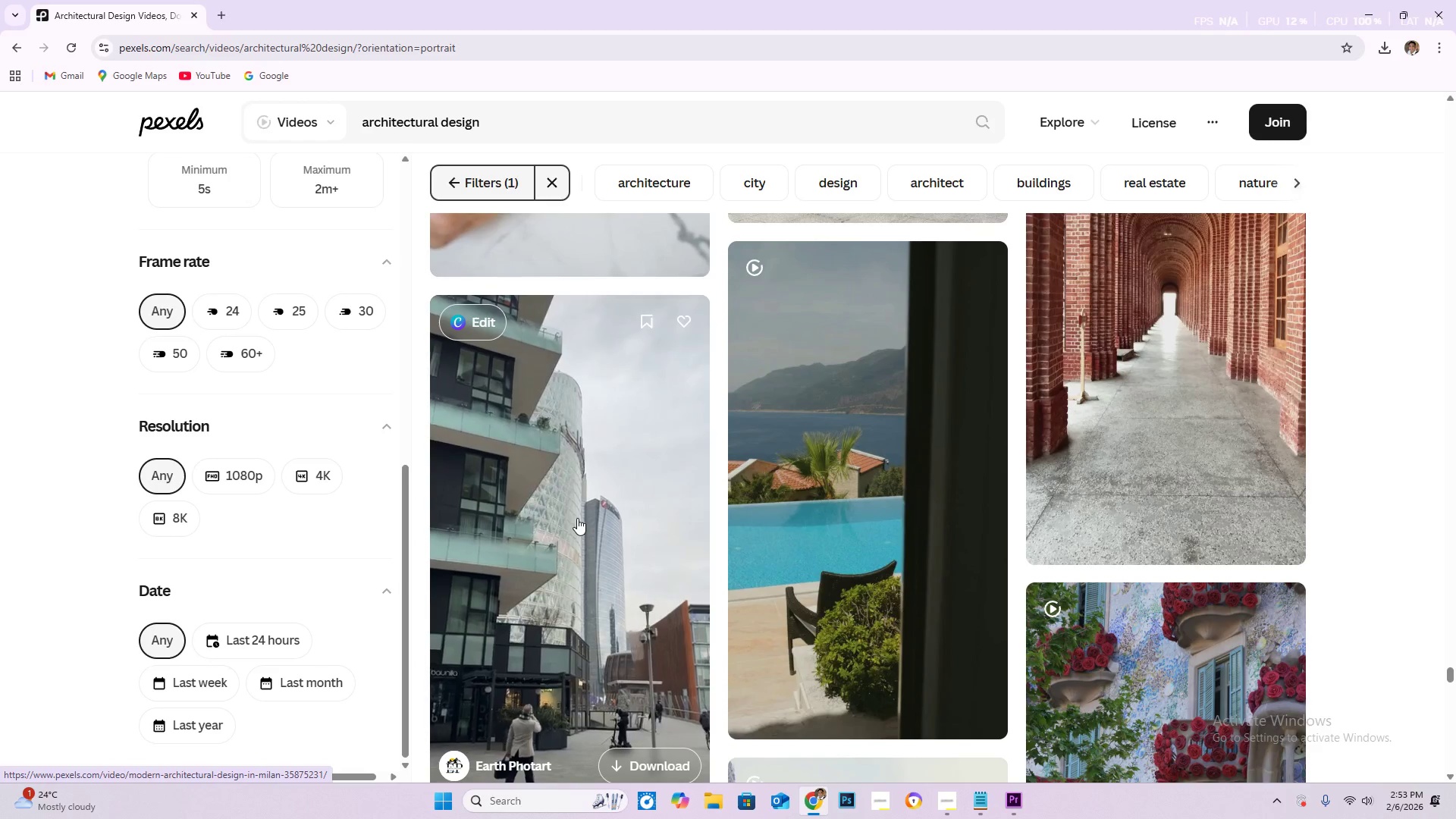 
scroll: coordinate [519, 549], scroll_direction: down, amount: 23.0
 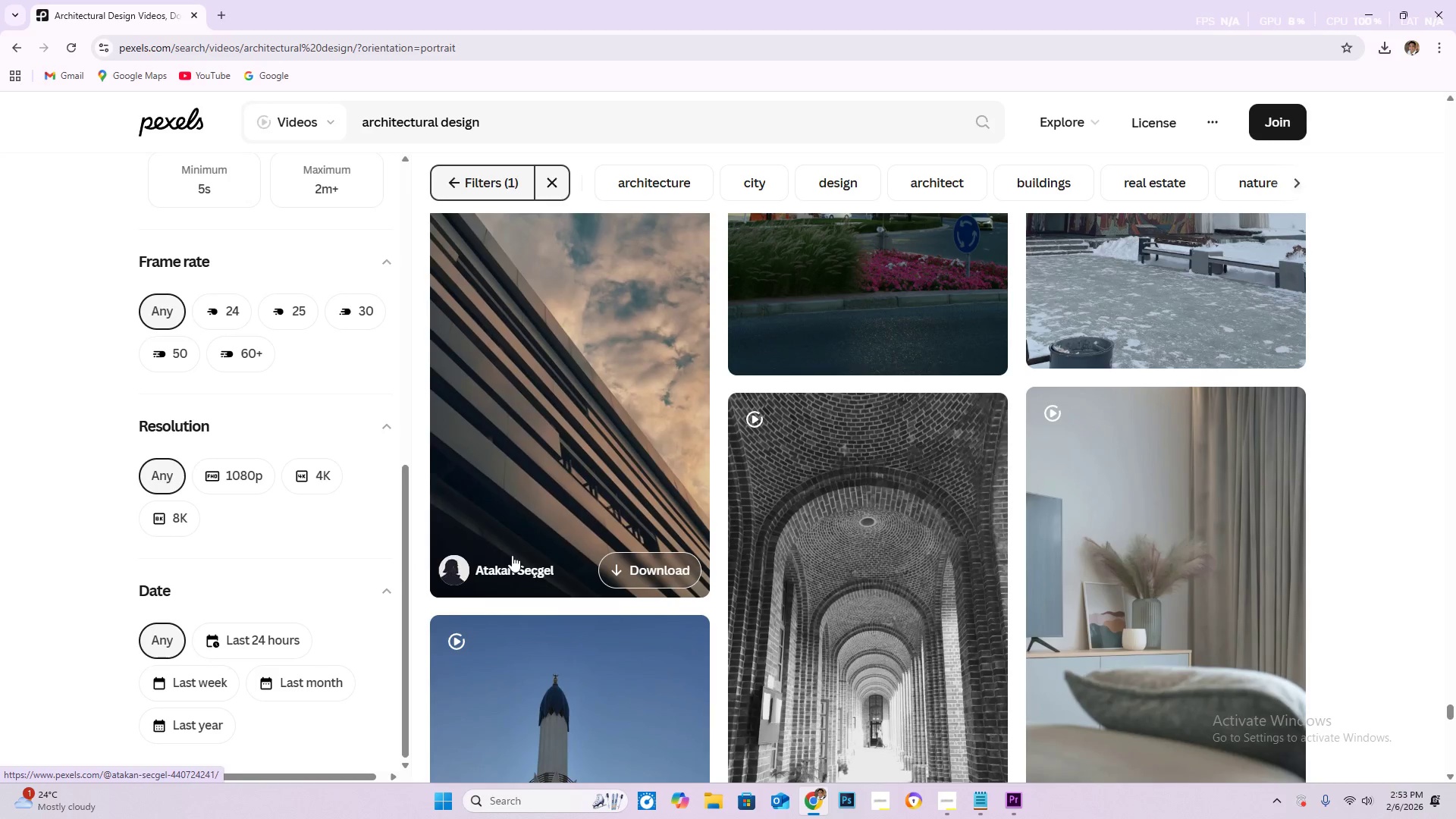 
scroll: coordinate [509, 565], scroll_direction: down, amount: 22.0
 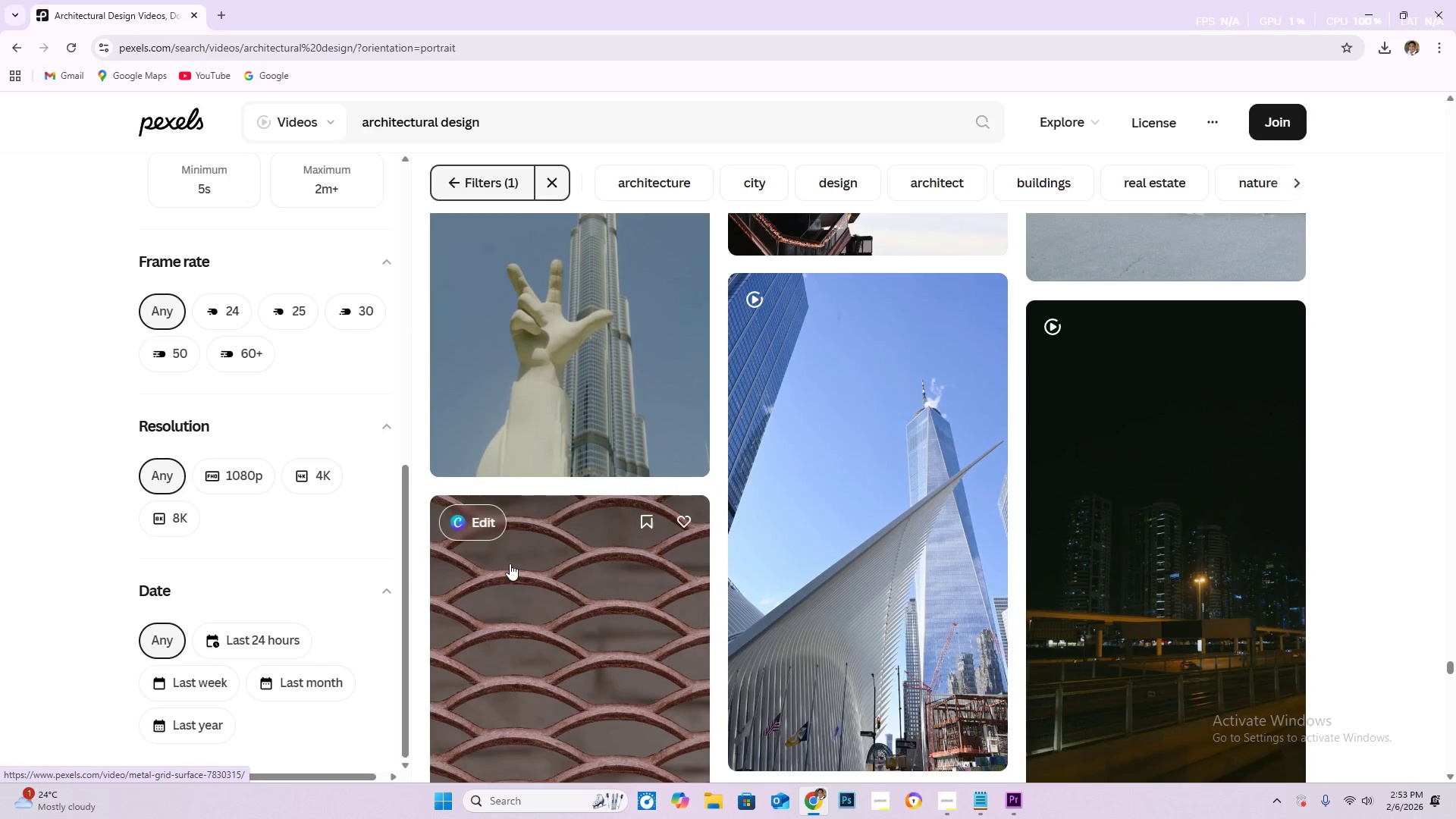 
scroll: coordinate [645, 585], scroll_direction: down, amount: 114.0
 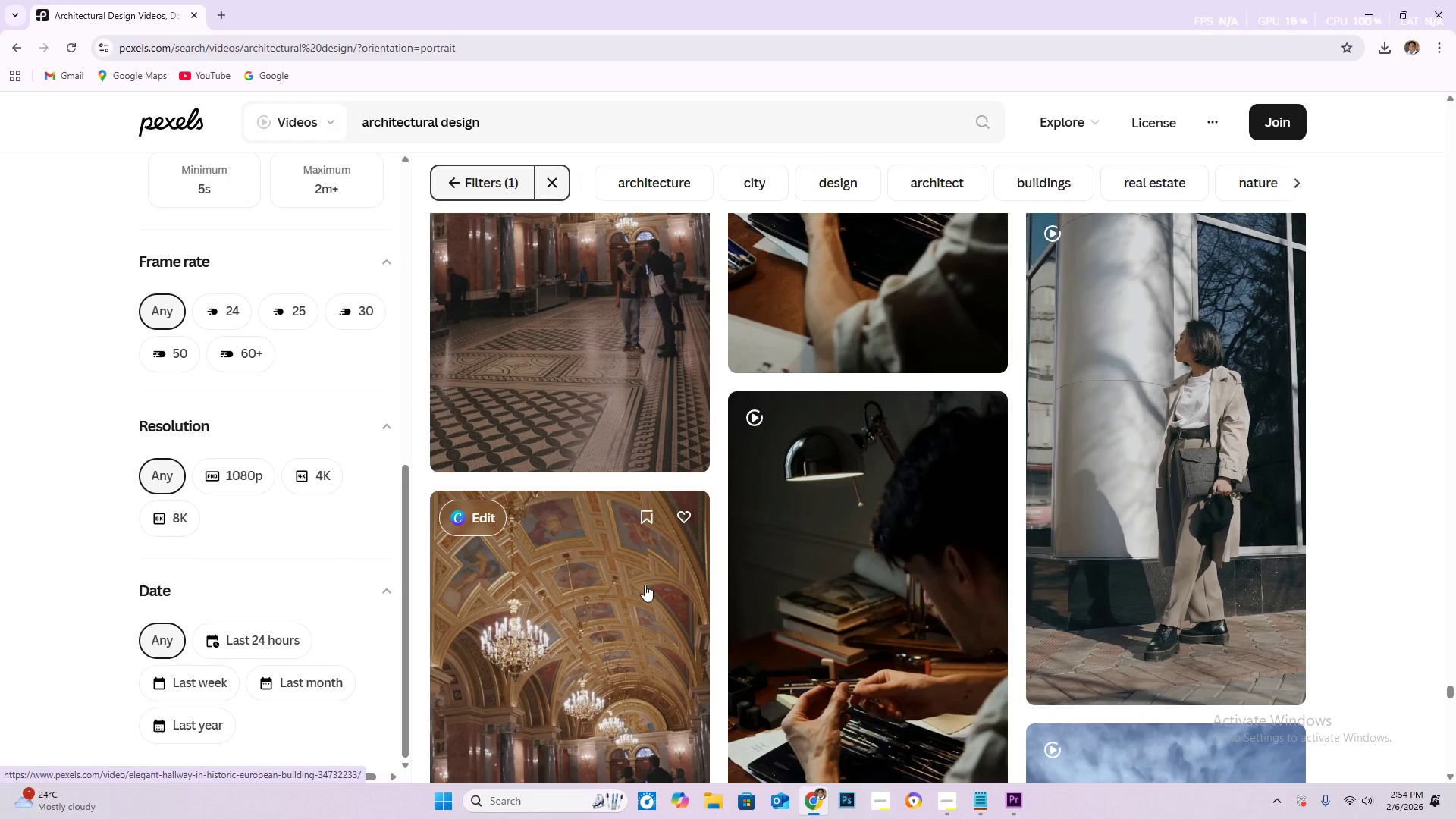 
scroll: coordinate [610, 581], scroll_direction: down, amount: 112.0
 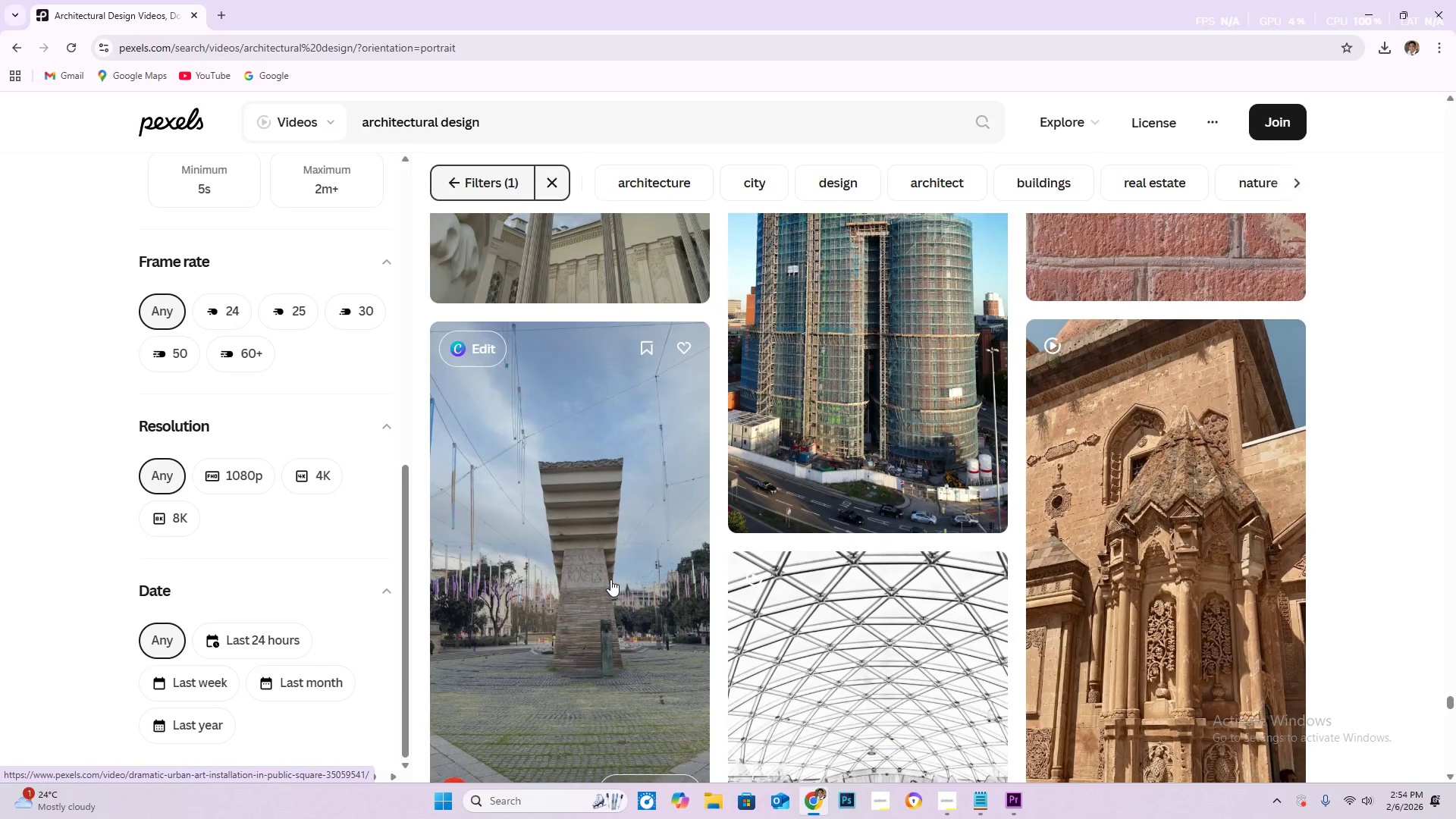 
scroll: coordinate [595, 588], scroll_direction: down, amount: 79.0
 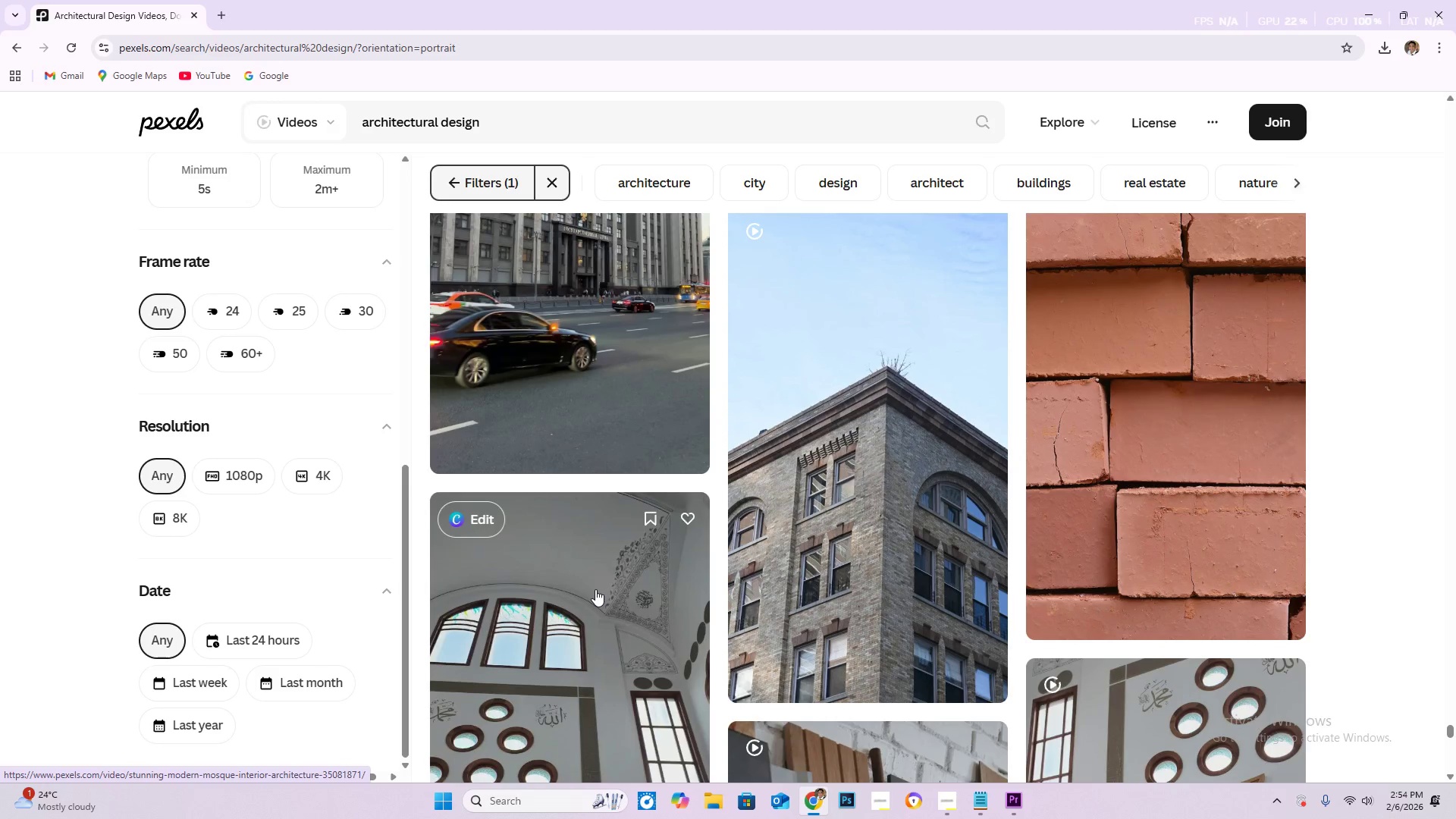 
scroll: coordinate [570, 679], scroll_direction: down, amount: 44.0
 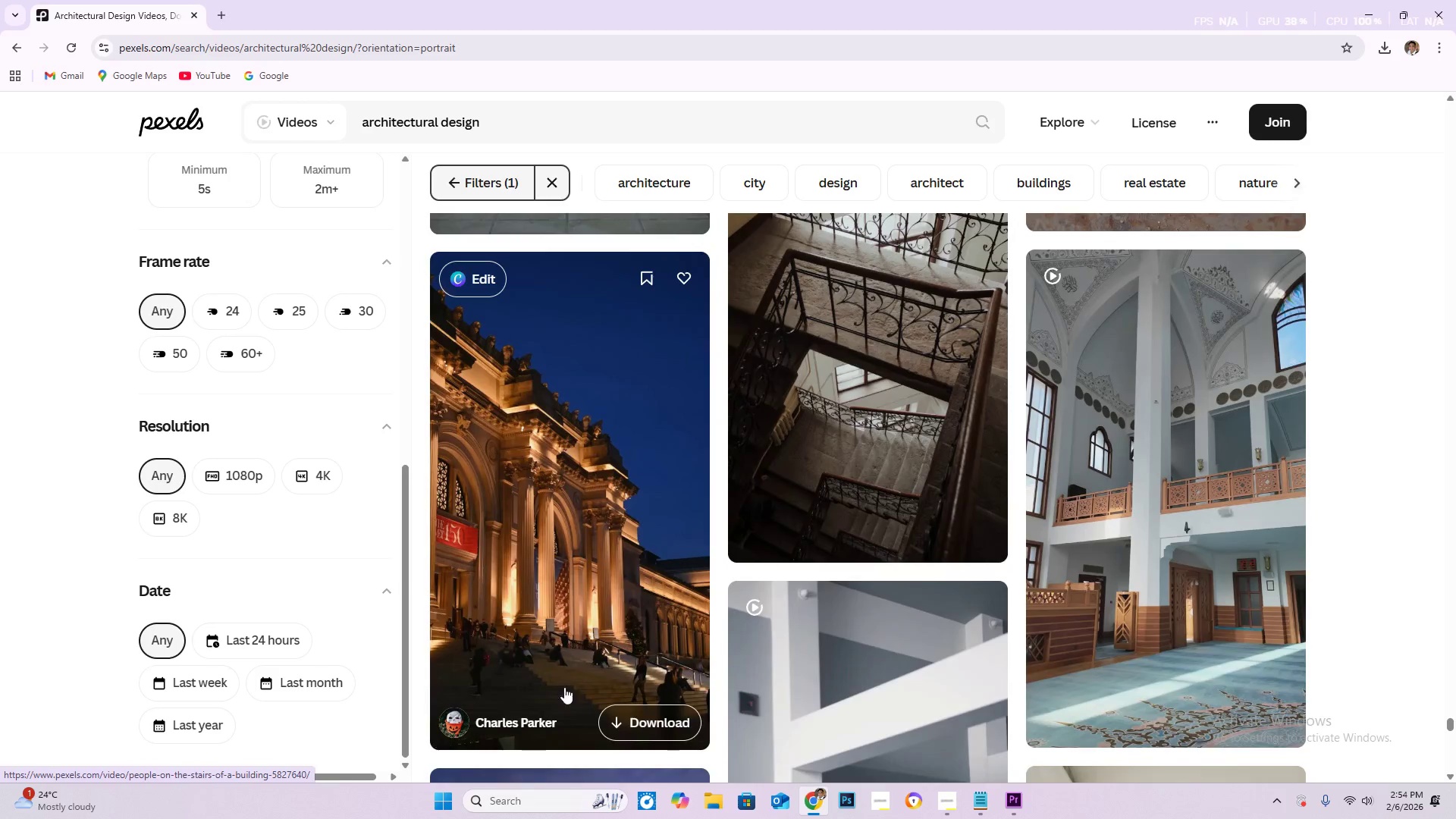 
scroll: coordinate [682, 705], scroll_direction: down, amount: 17.0
 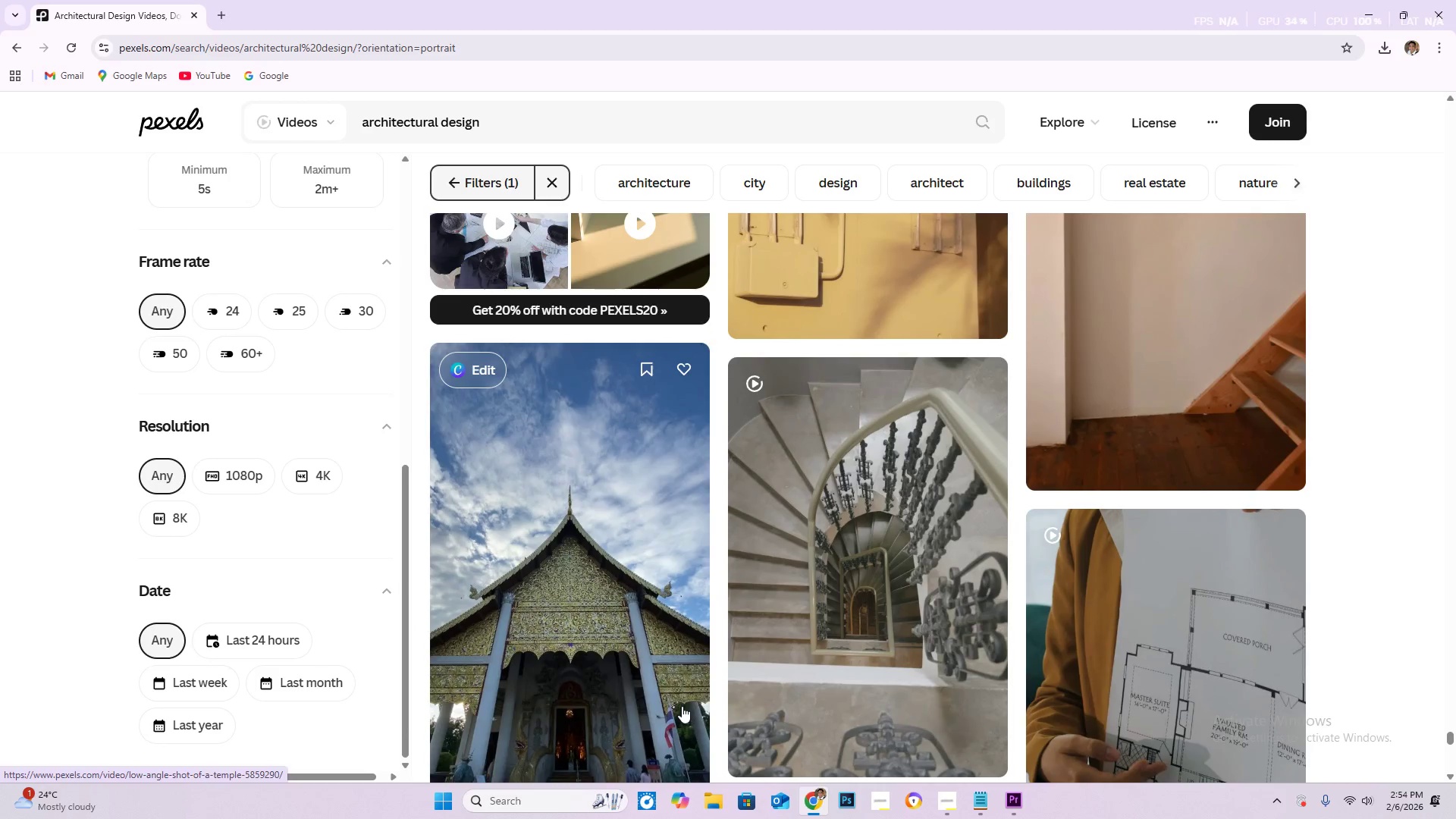 
scroll: coordinate [849, 752], scroll_direction: down, amount: 39.0
 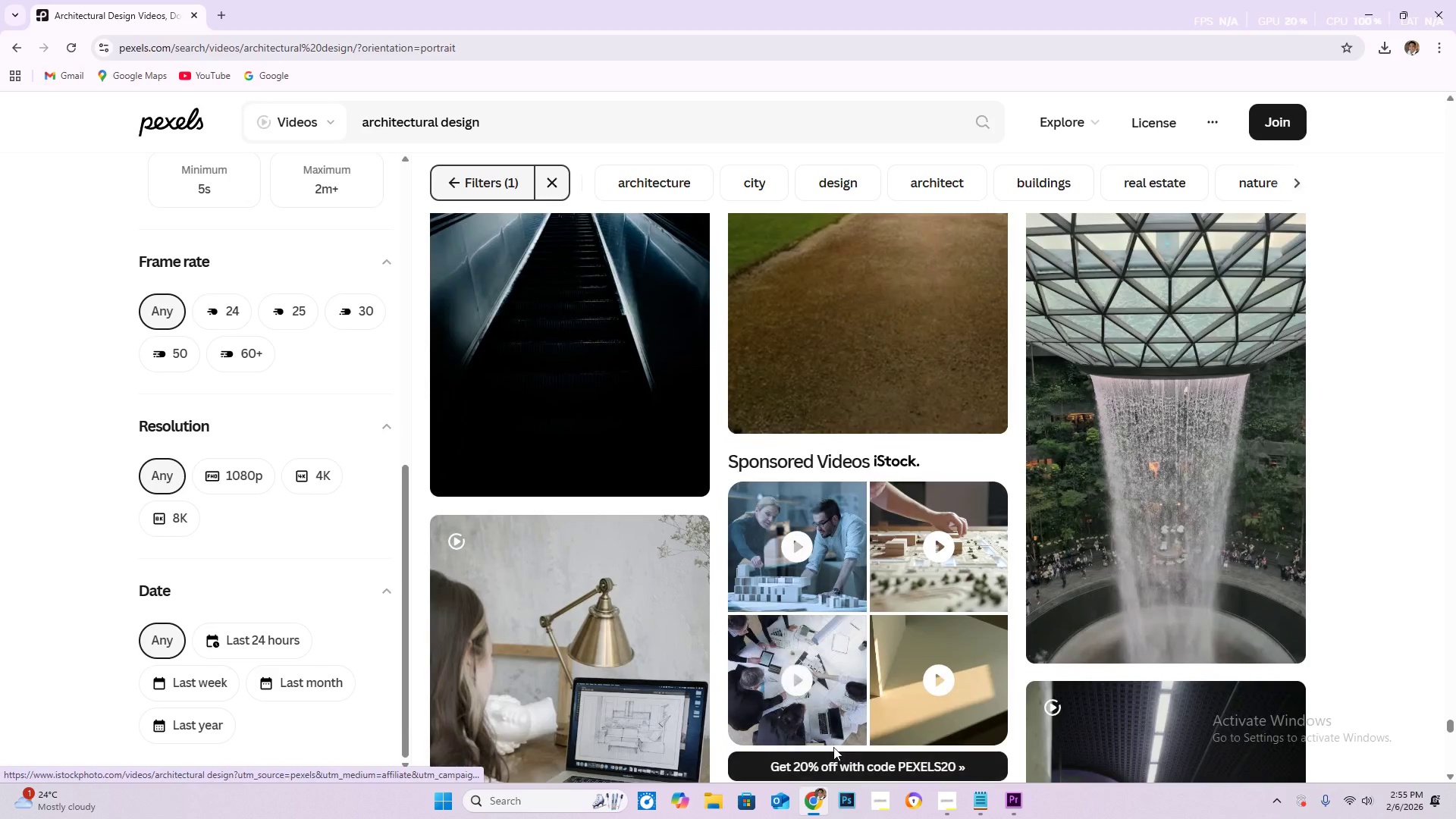 
scroll: coordinate [736, 733], scroll_direction: down, amount: 80.0
 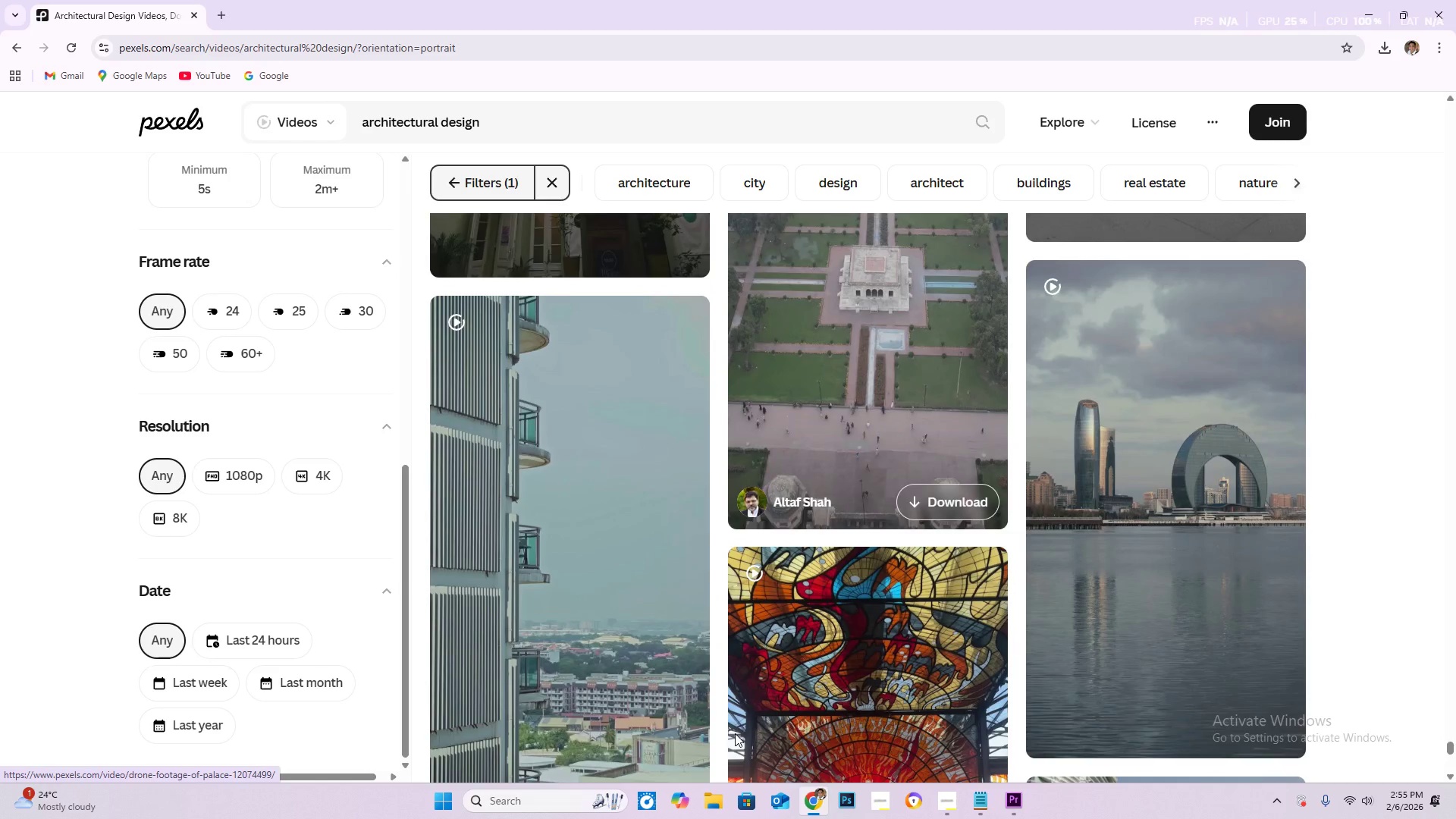 
scroll: coordinate [688, 604], scroll_direction: down, amount: 94.0
 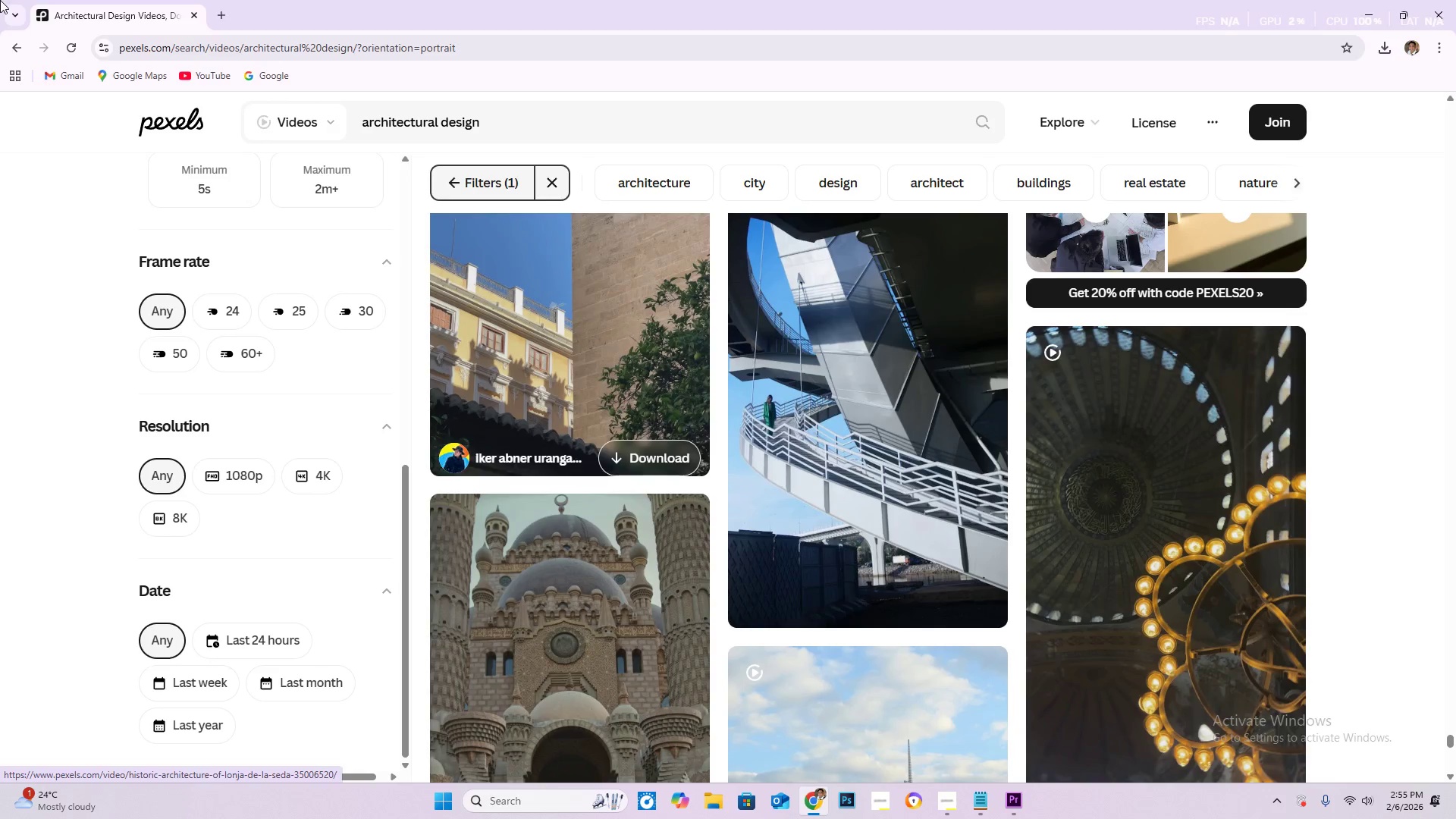 
scroll: coordinate [0, 568], scroll_direction: down, amount: 28.0
 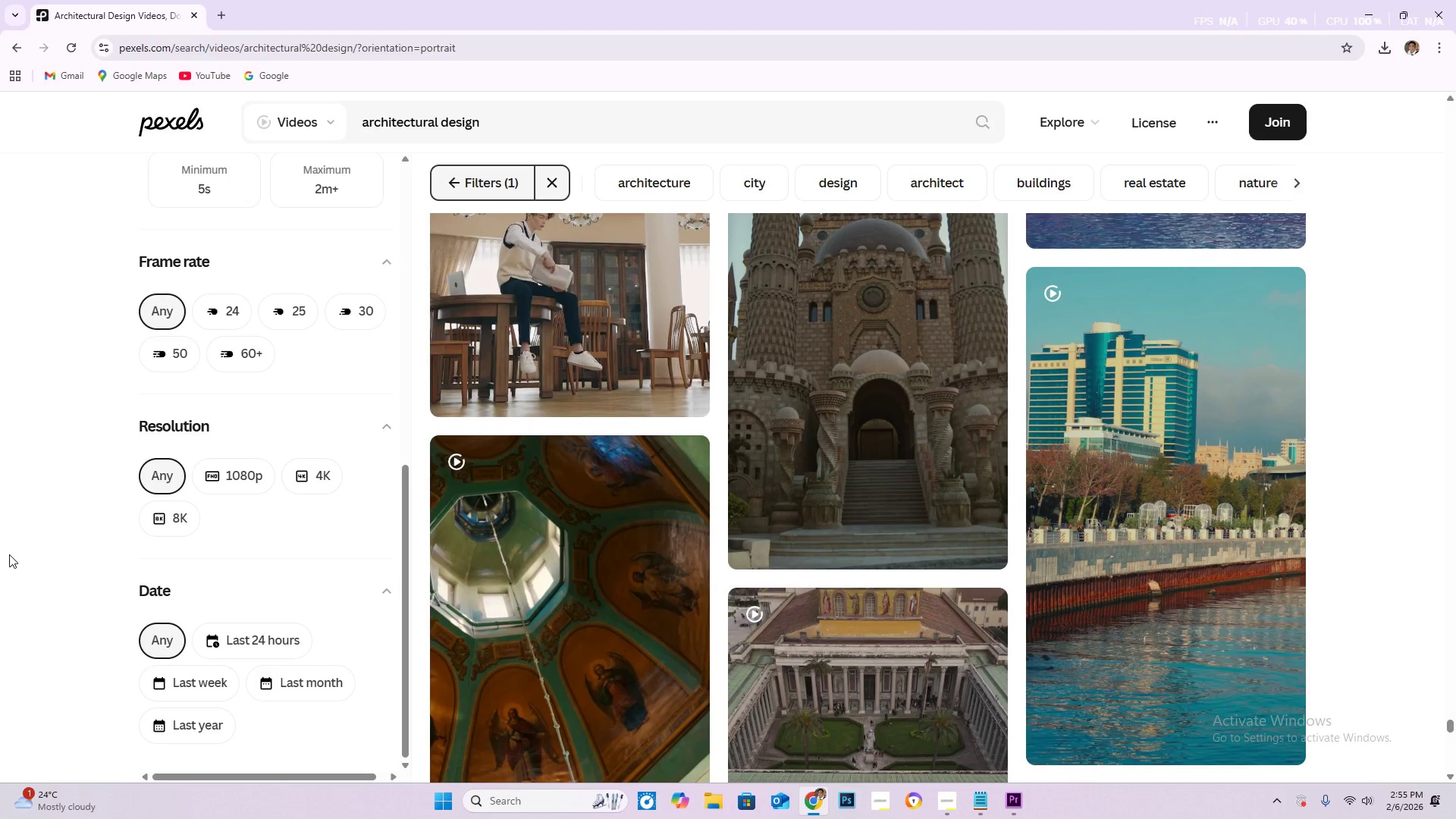 
scroll: coordinate [0, 531], scroll_direction: down, amount: 7.0
 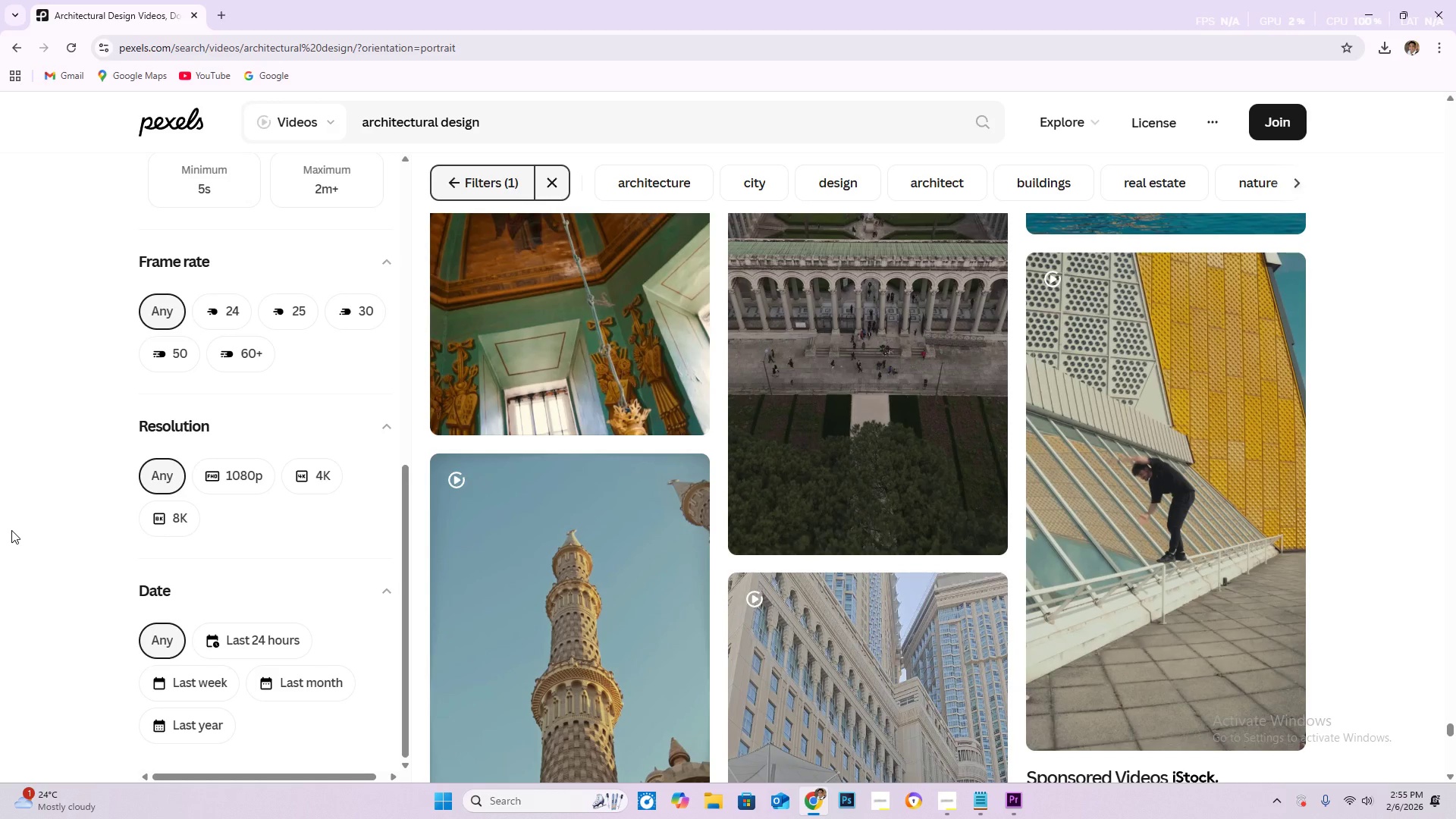 
wait(7.97)
 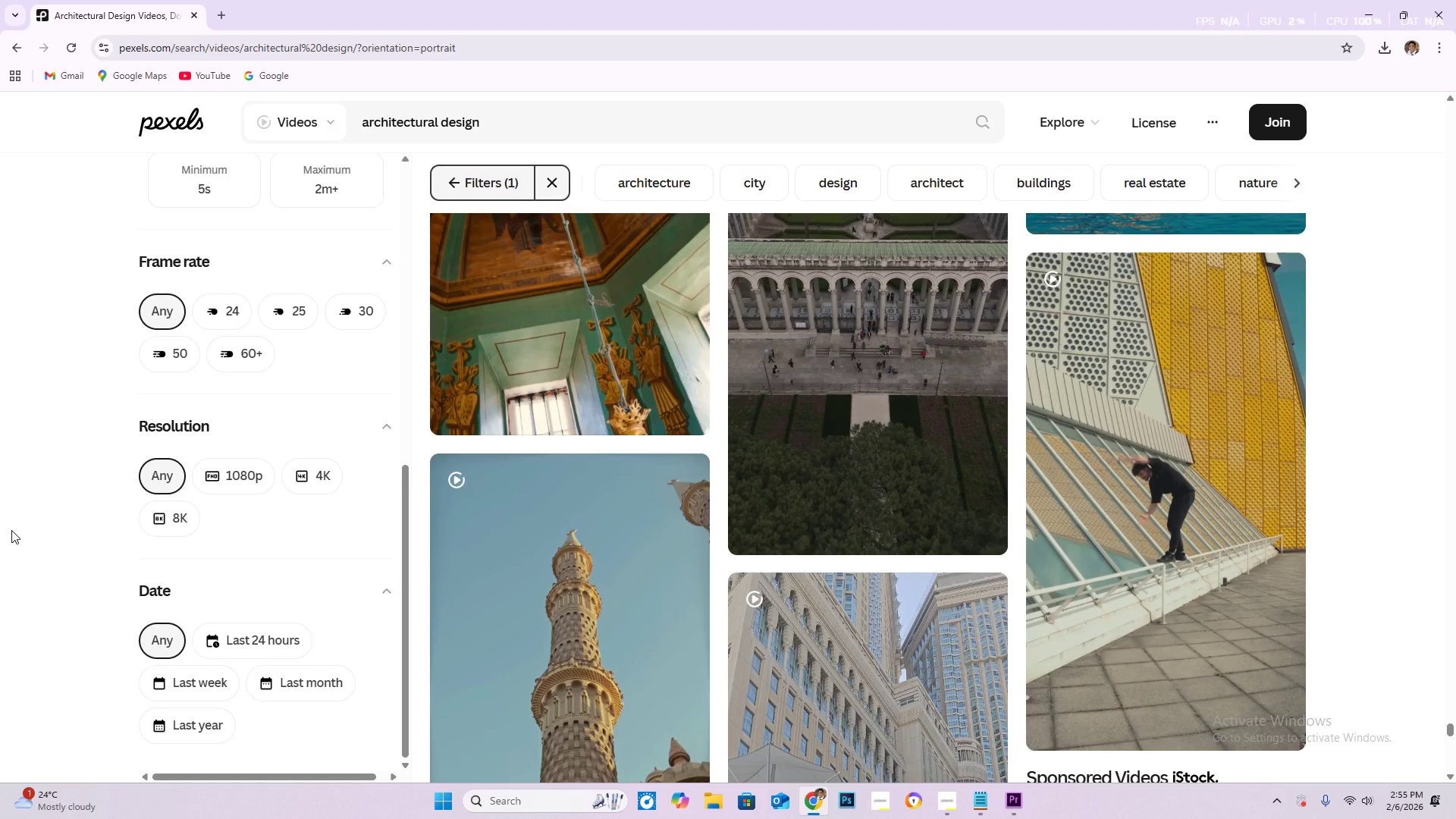 
scroll: coordinate [902, 445], scroll_direction: down, amount: 37.0
 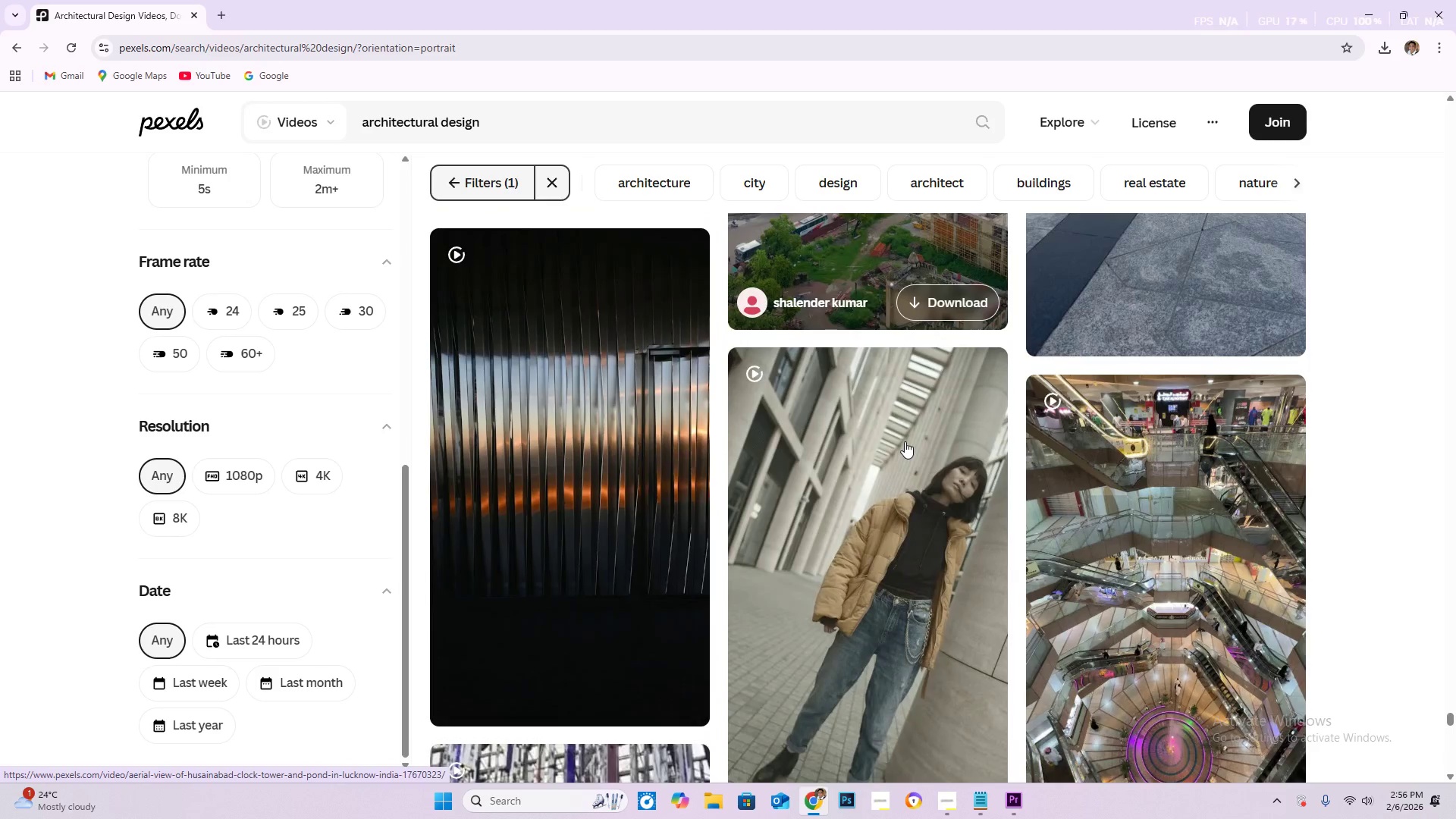 
scroll: coordinate [900, 446], scroll_direction: down, amount: 27.0
 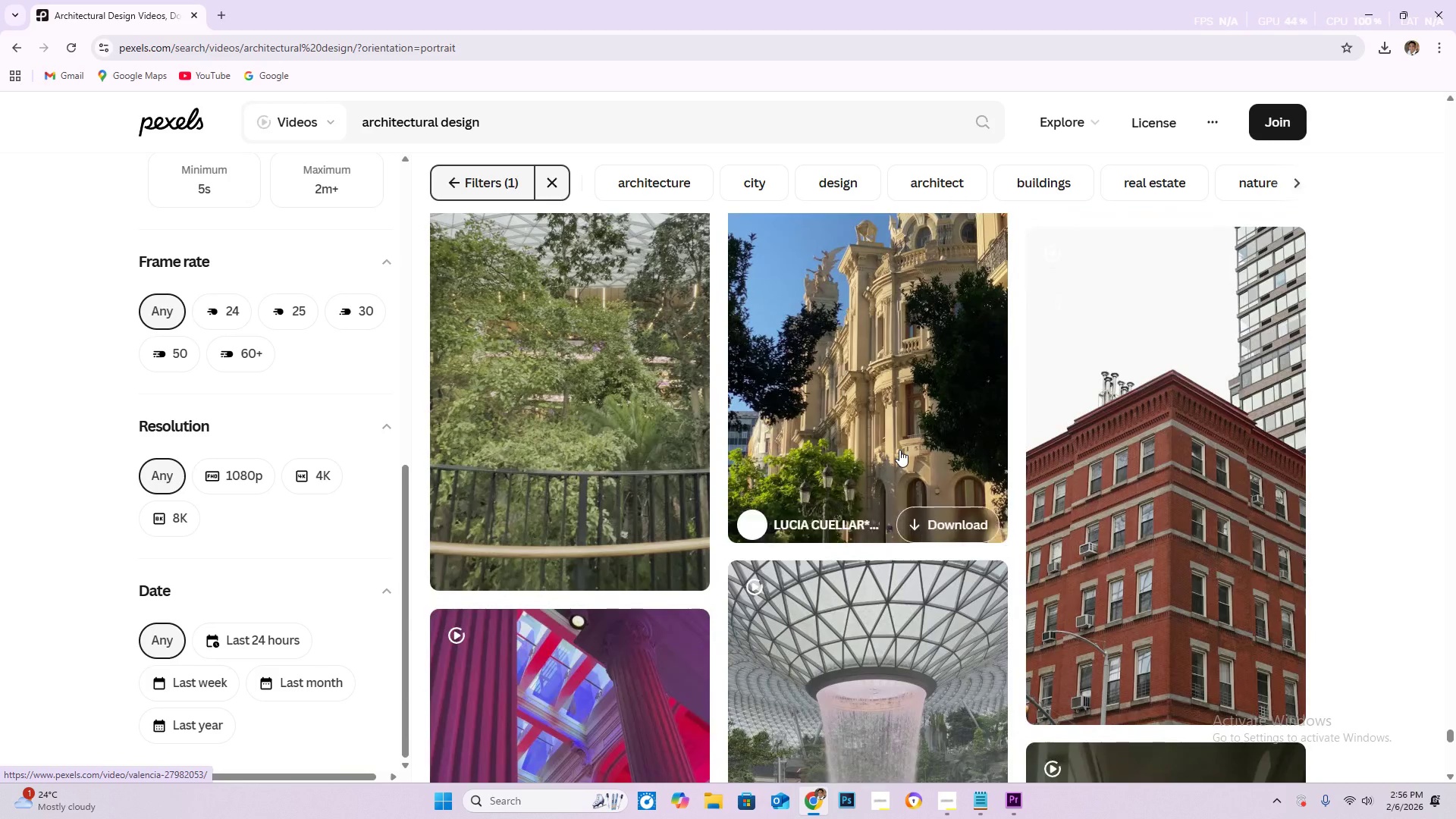 
scroll: coordinate [908, 460], scroll_direction: down, amount: 6.0
 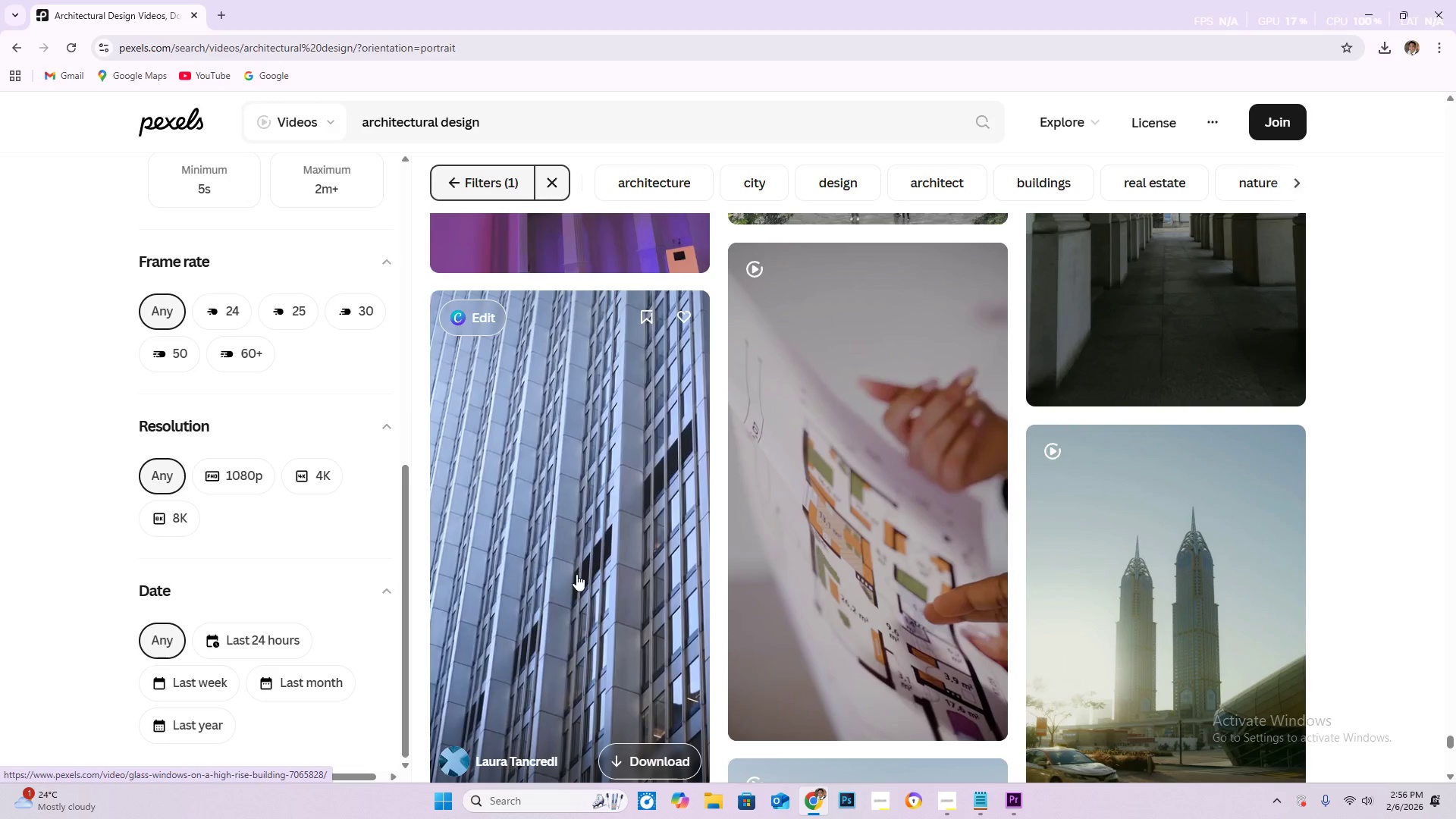 
wait(13.38)
 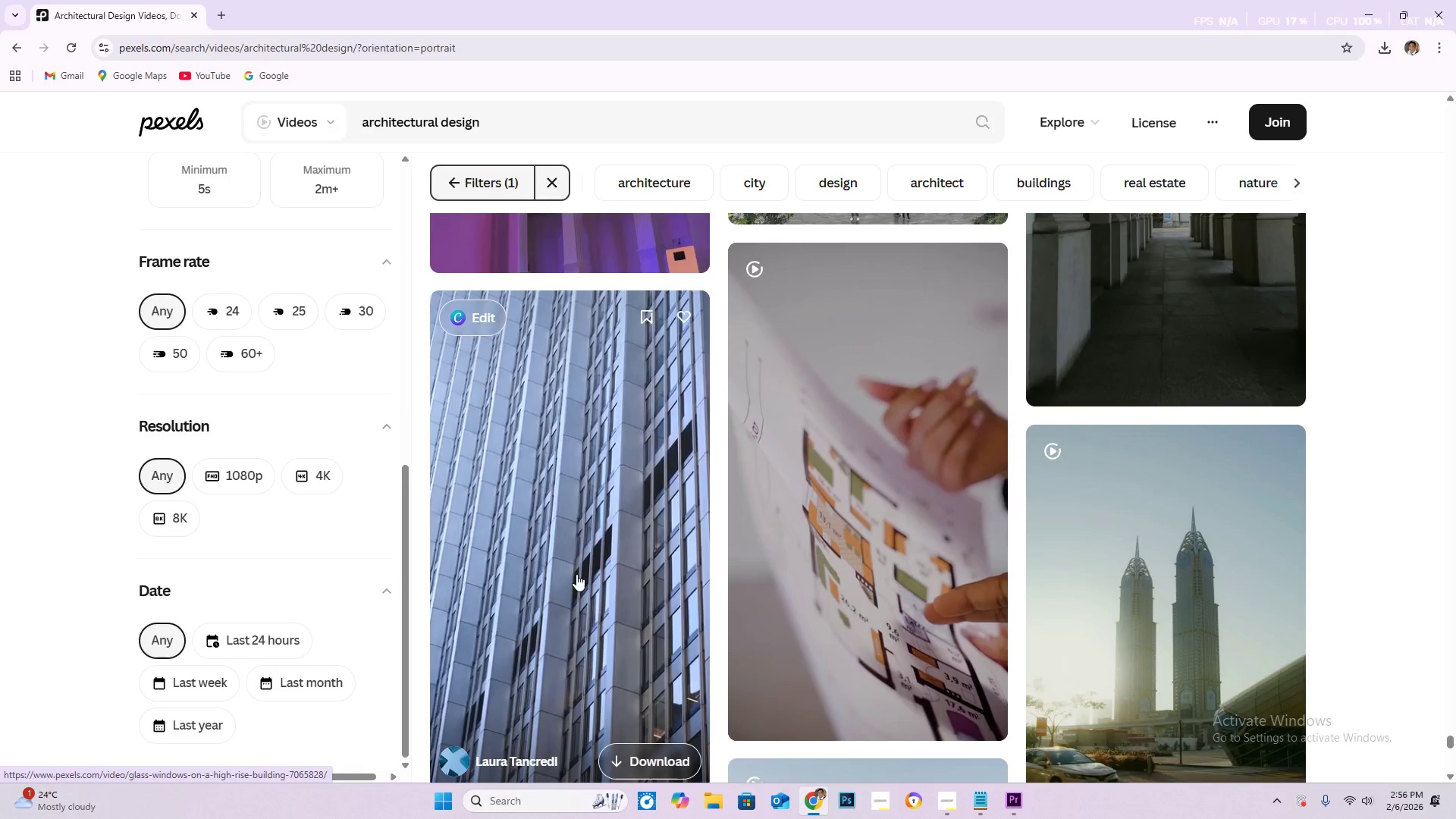 
scroll: coordinate [5, 660], scroll_direction: down, amount: 22.0
 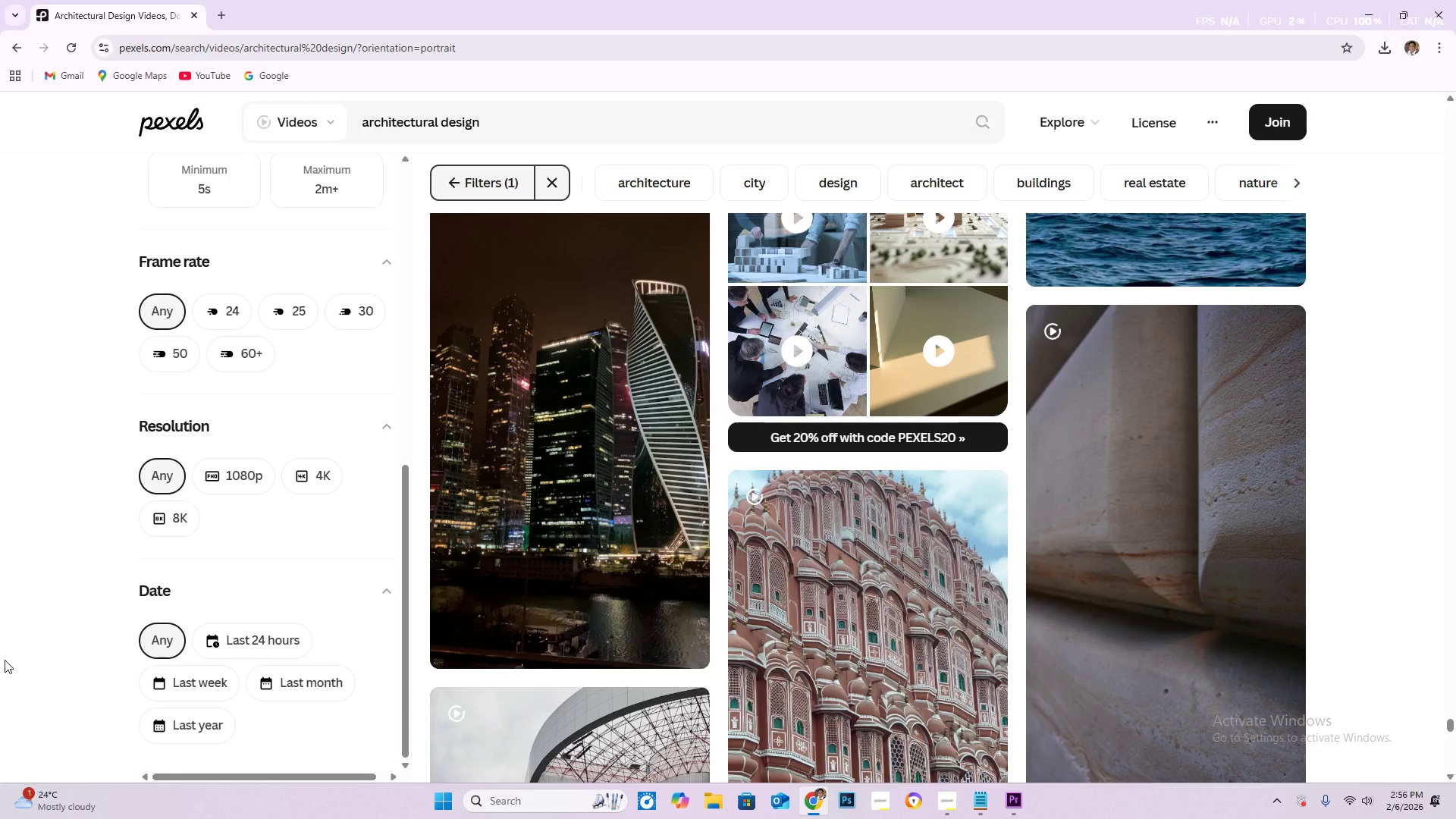 
wait(10.67)
 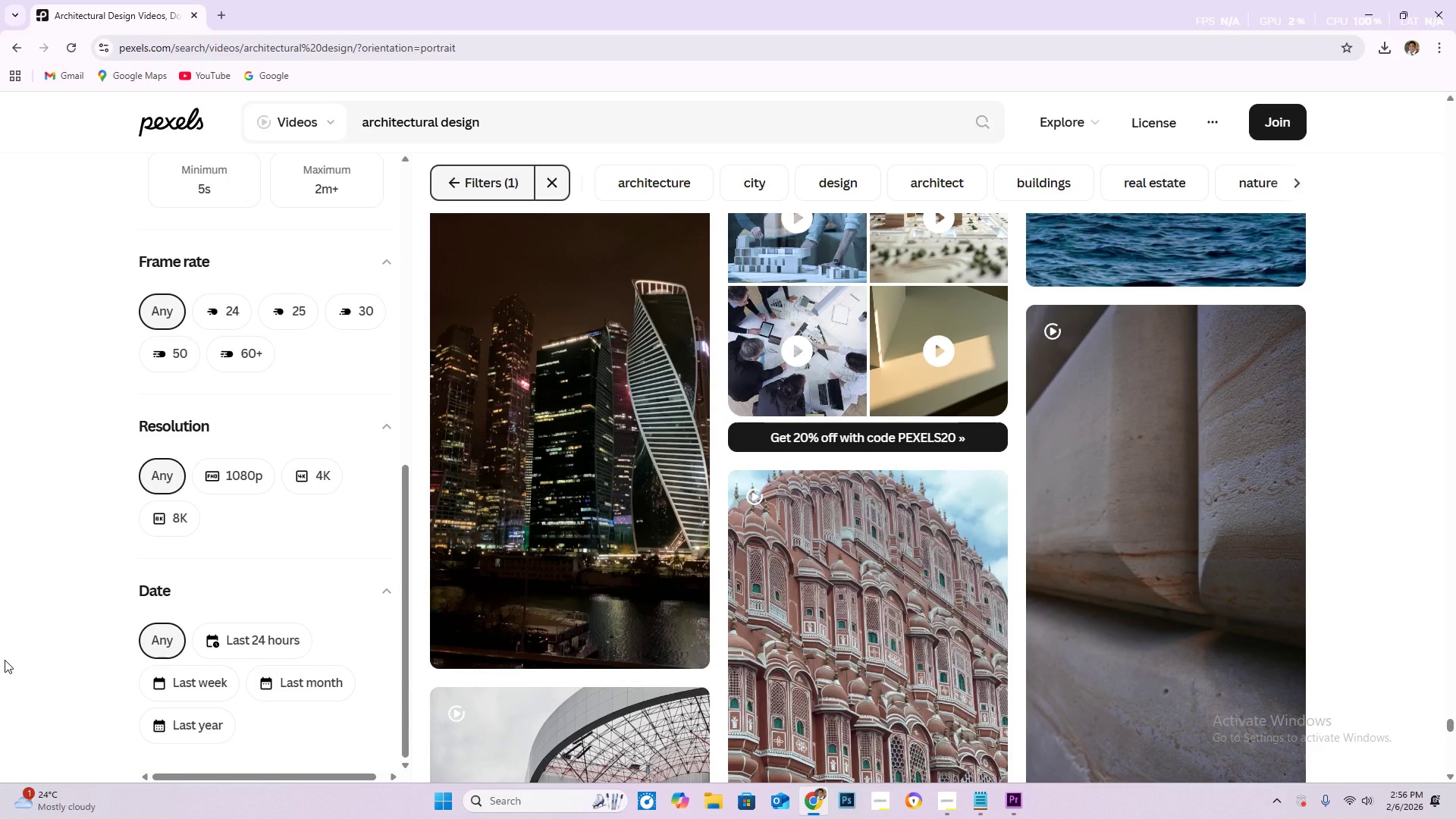 
scroll: coordinate [3, 661], scroll_direction: down, amount: 14.0
 